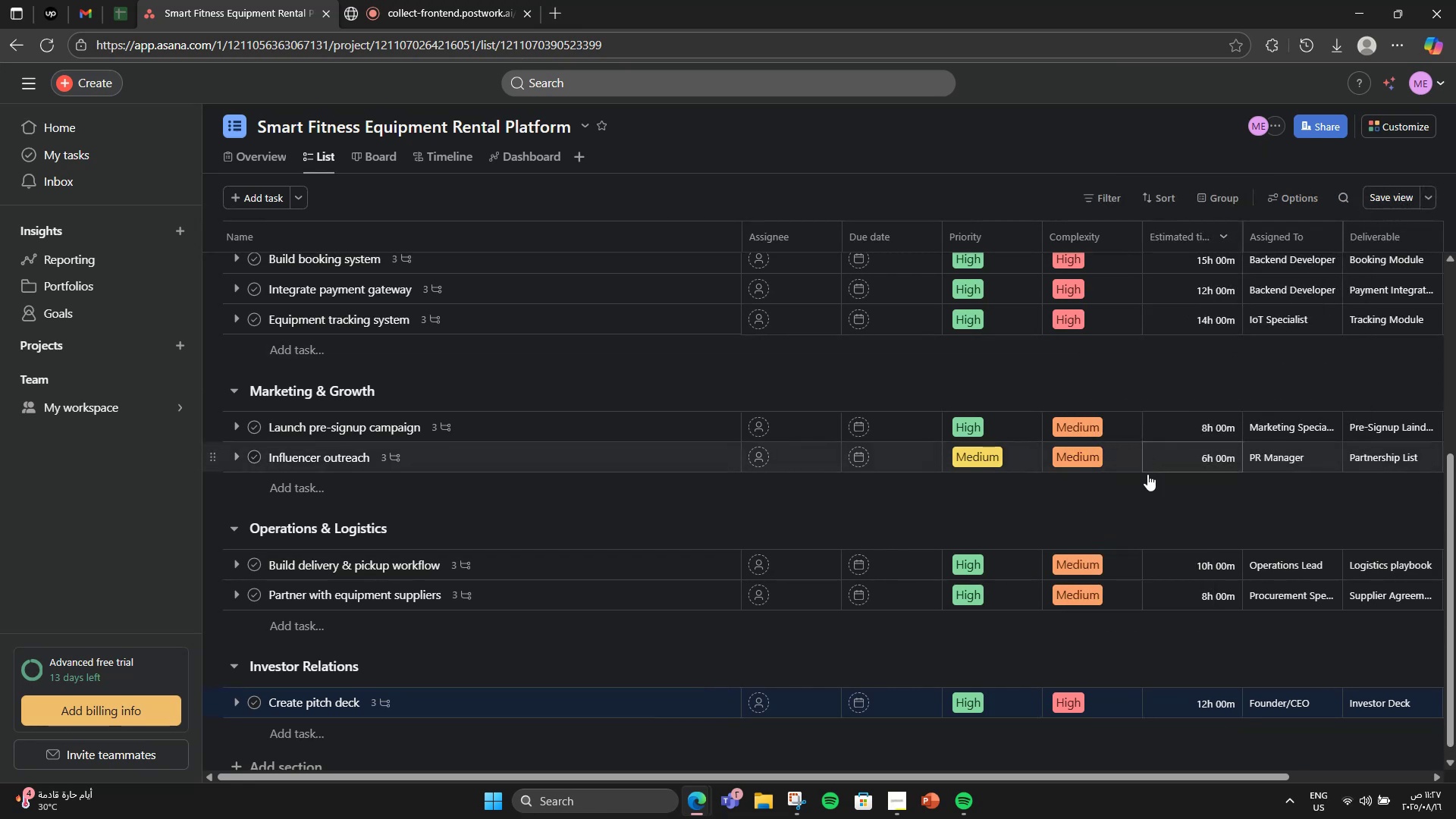 
scroll: coordinate [1193, 553], scroll_direction: up, amount: 7.0
 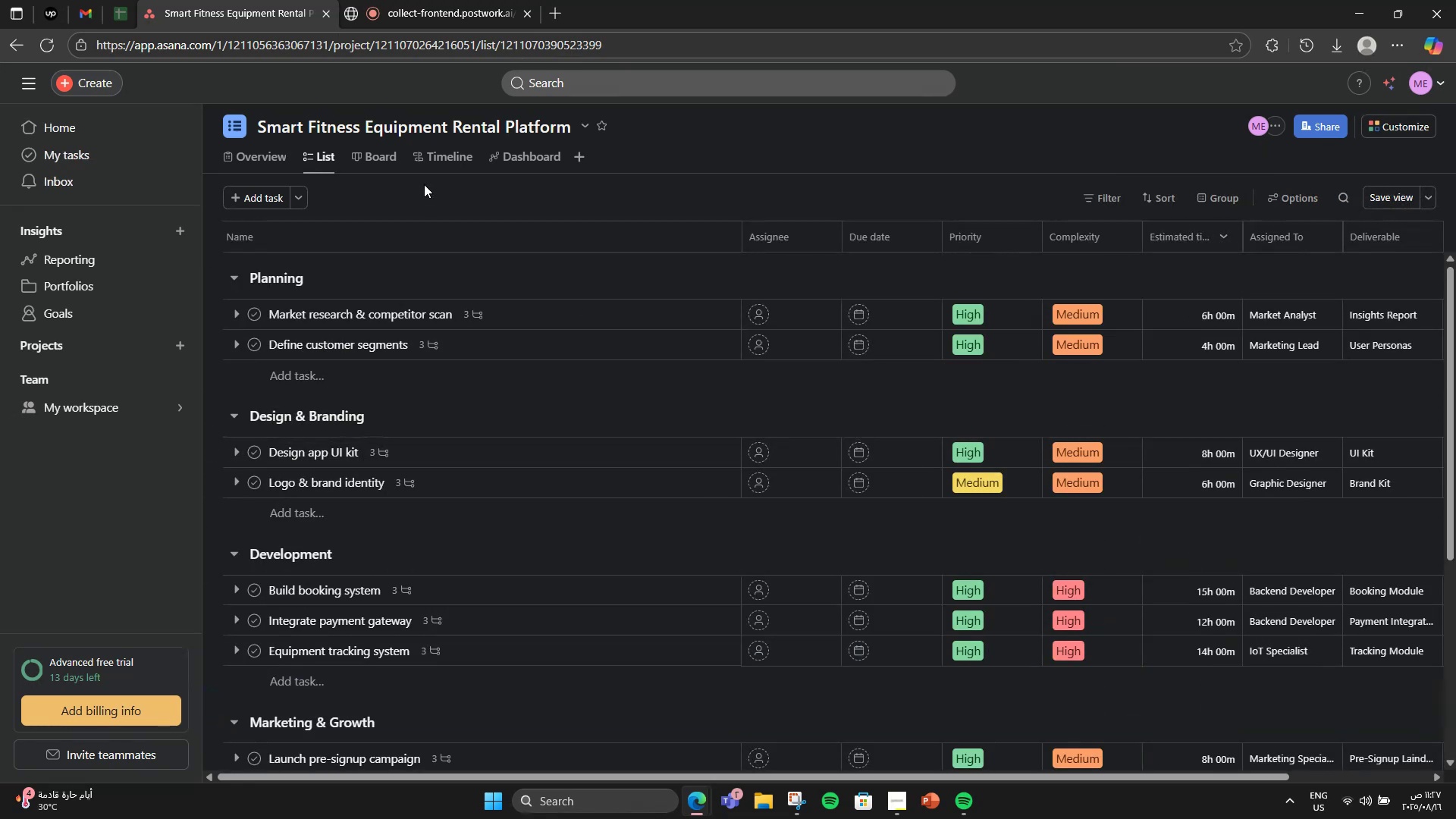 
left_click([364, 152])
 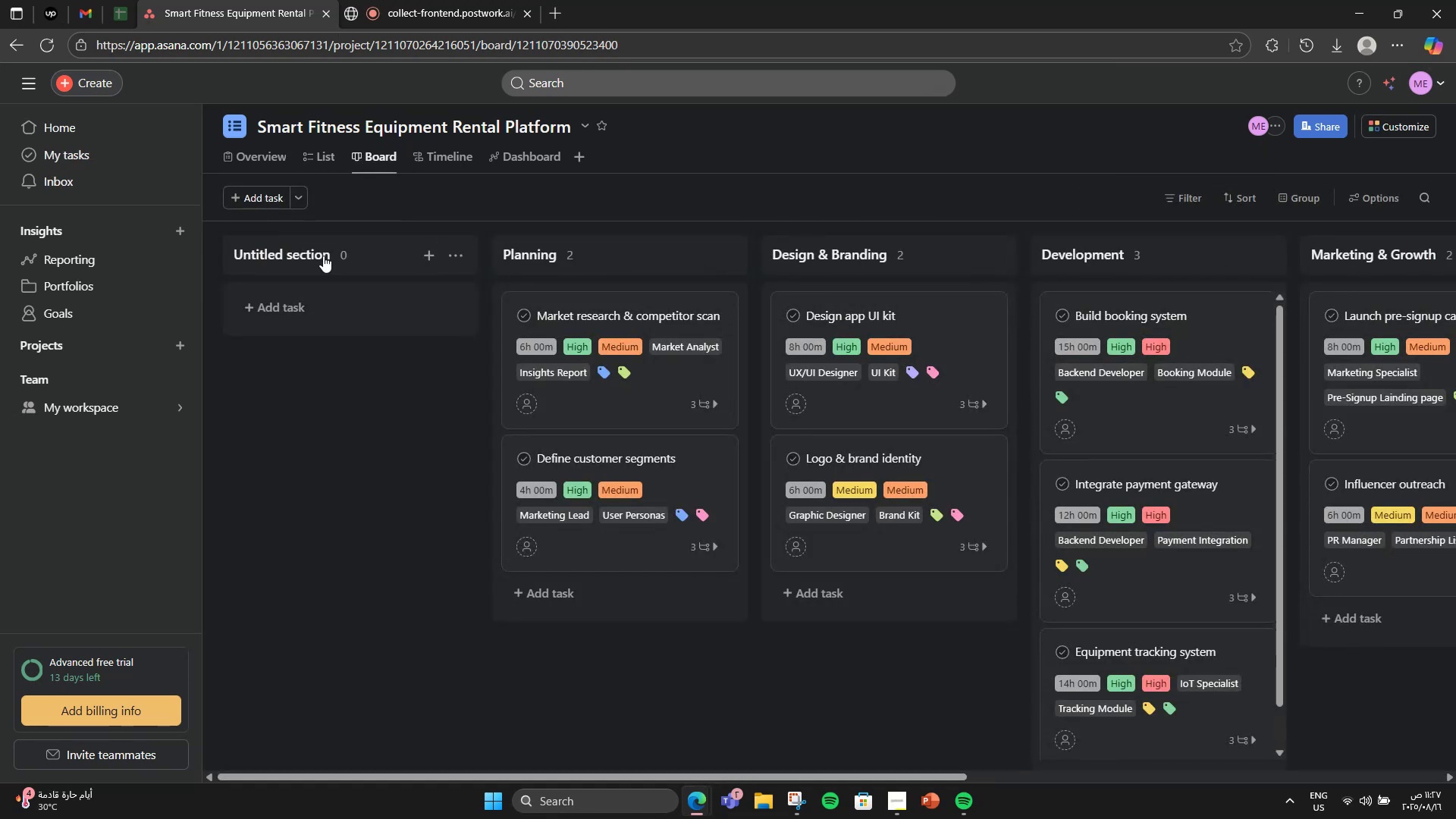 
left_click([245, 159])
 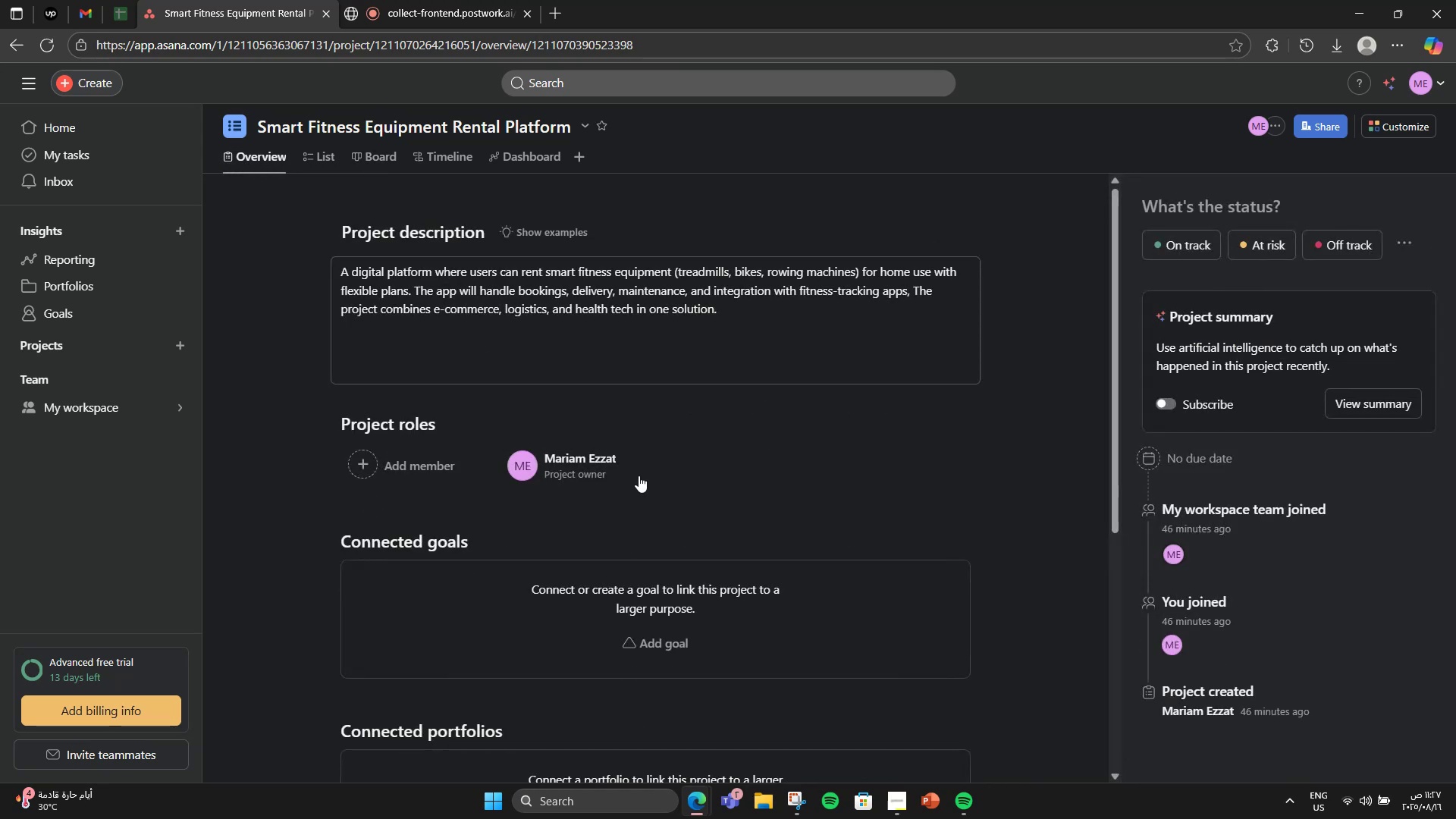 
scroll: coordinate [734, 544], scroll_direction: down, amount: 9.0
 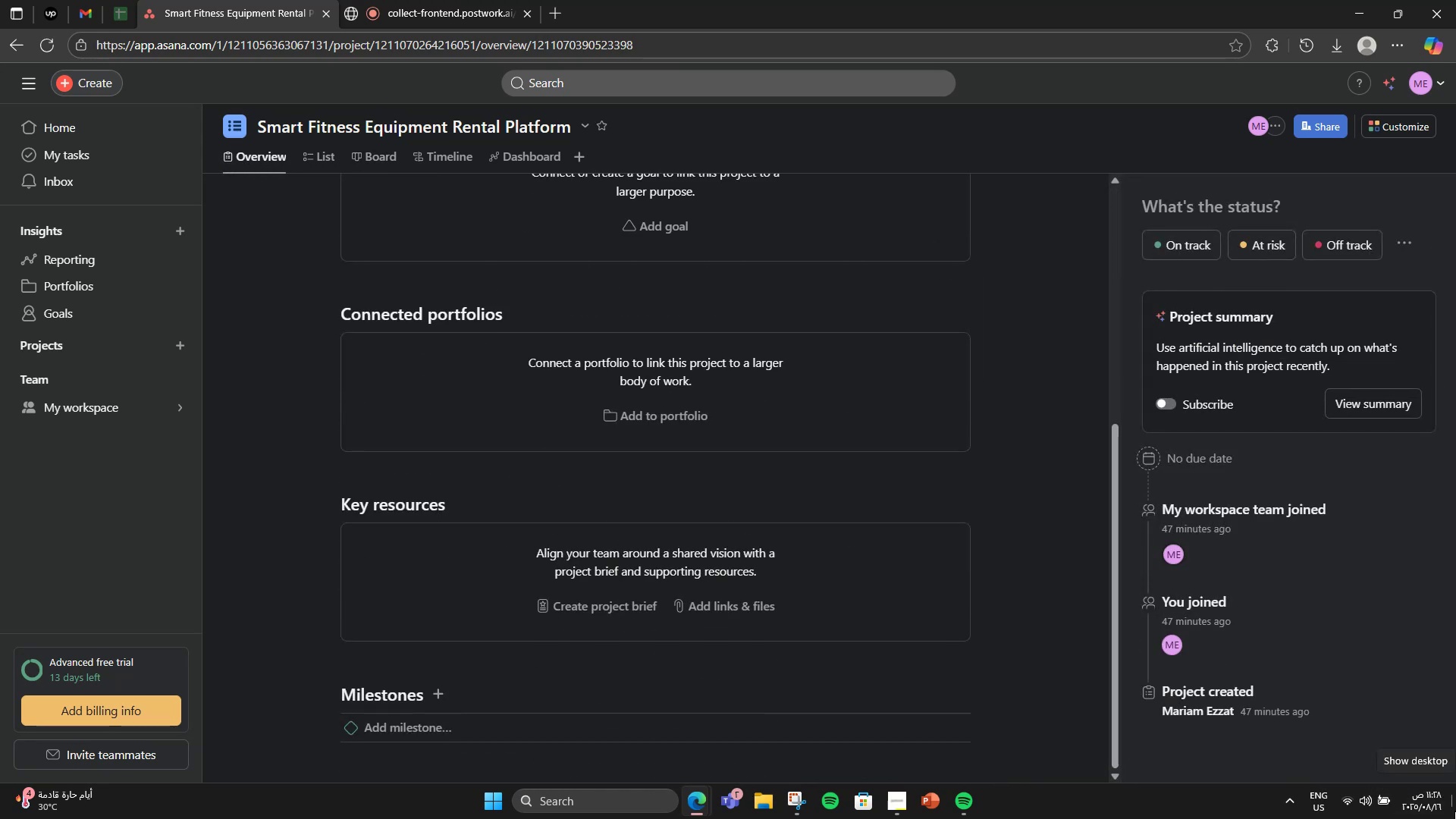 
wait(10.38)
 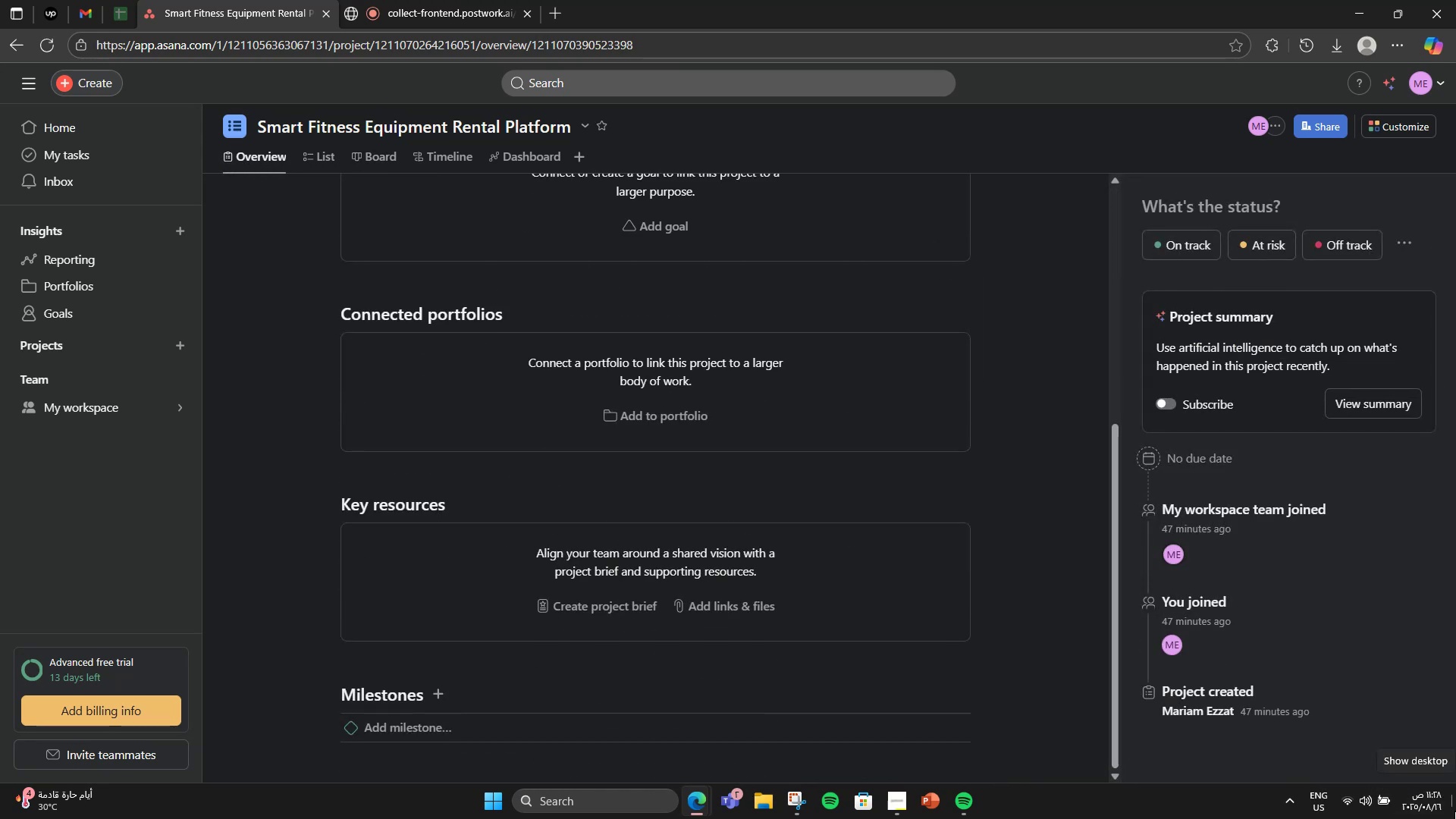 
scroll: coordinate [298, 695], scroll_direction: down, amount: 3.0
 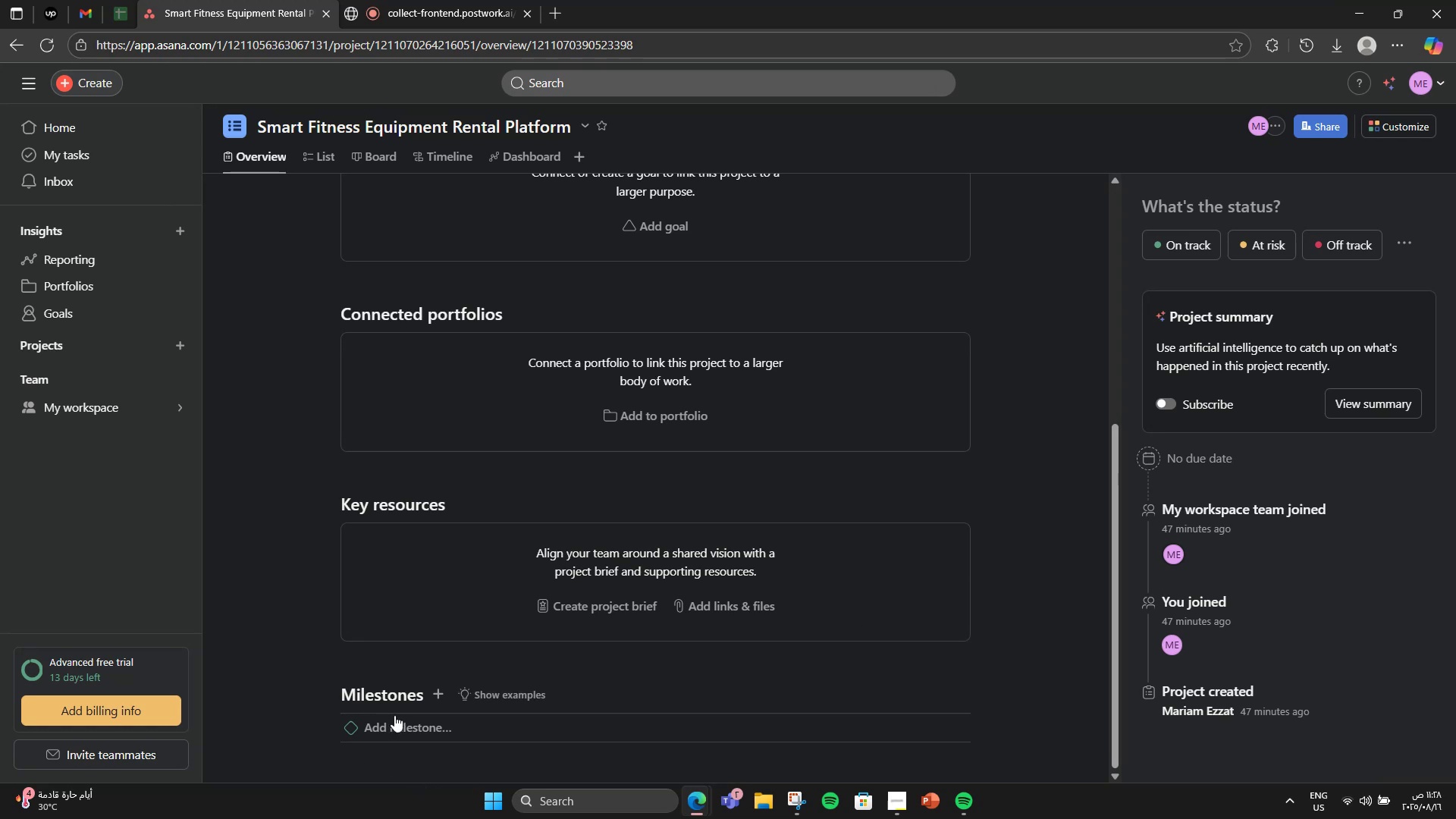 
left_click([394, 715])
 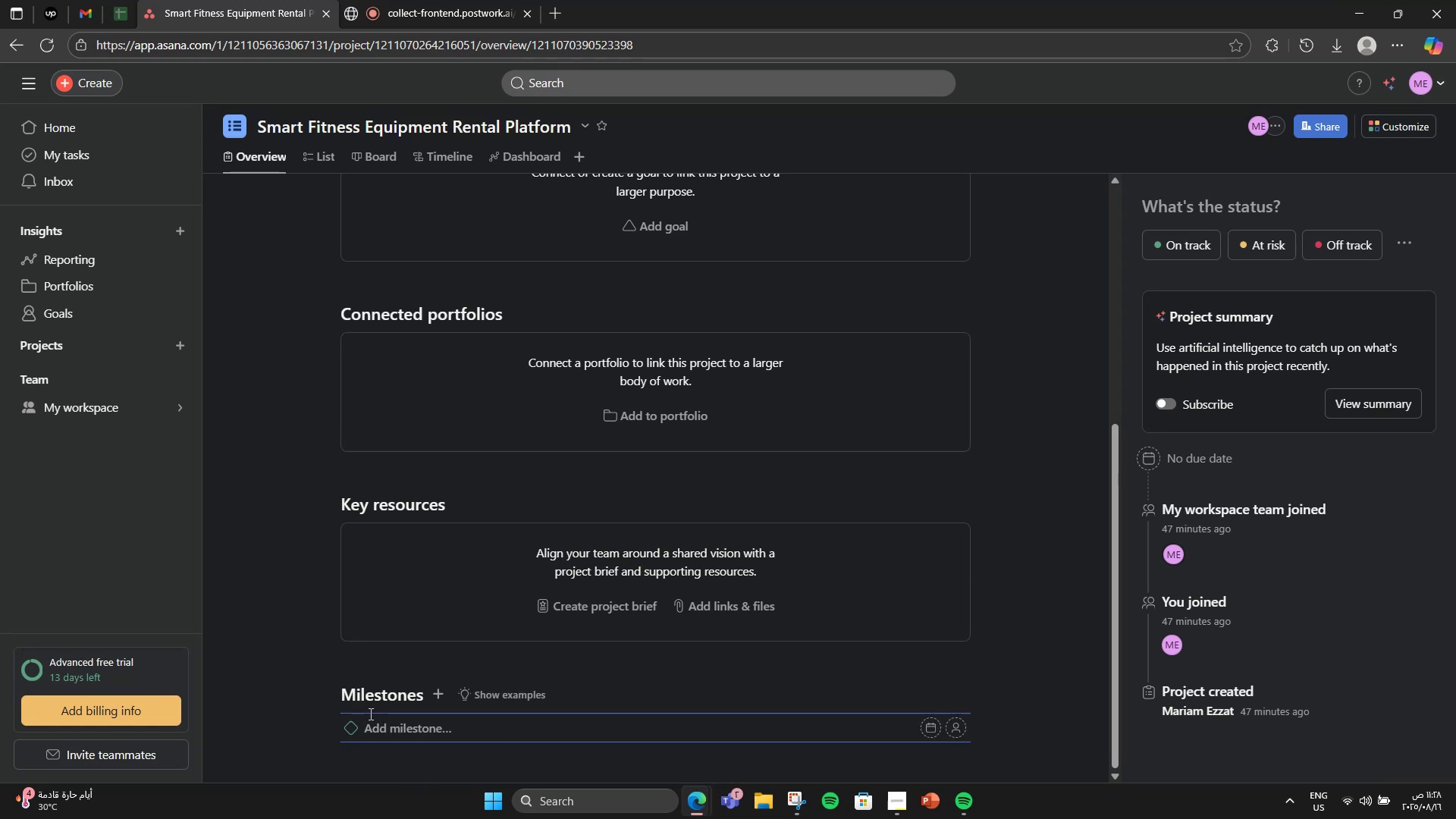 
type(Research & Strategy Finalized)
 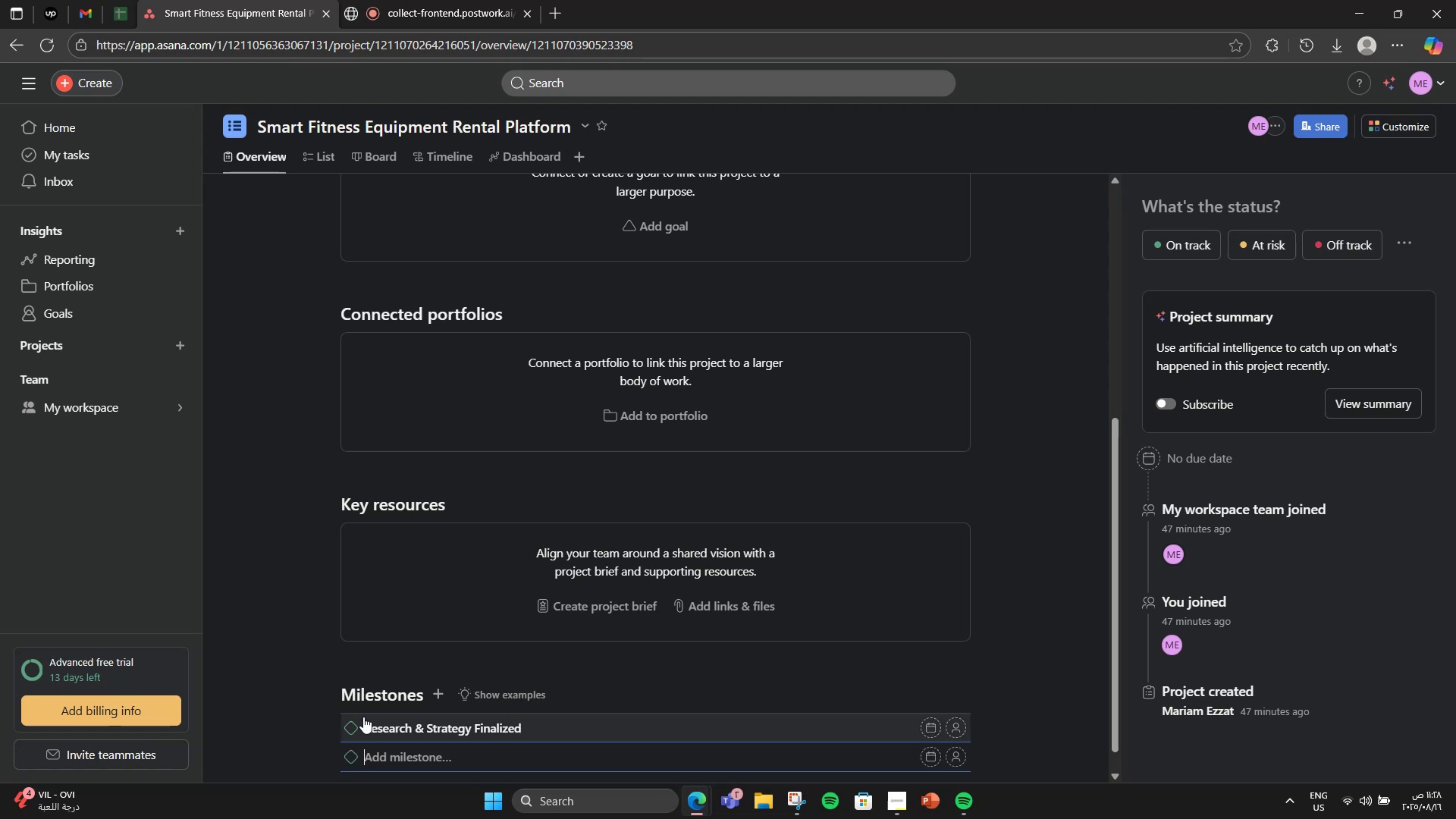 
 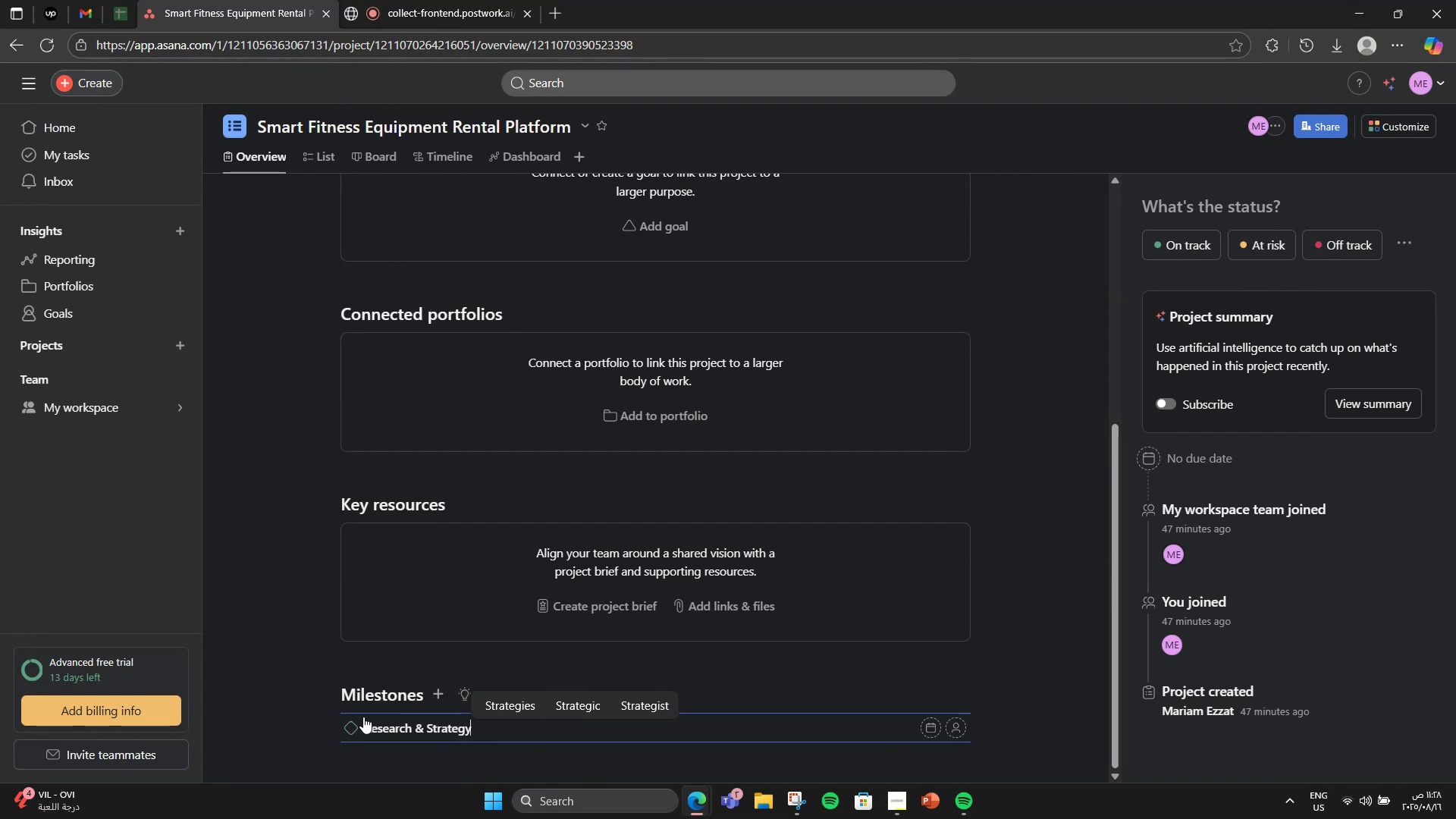 
key(Enter)
 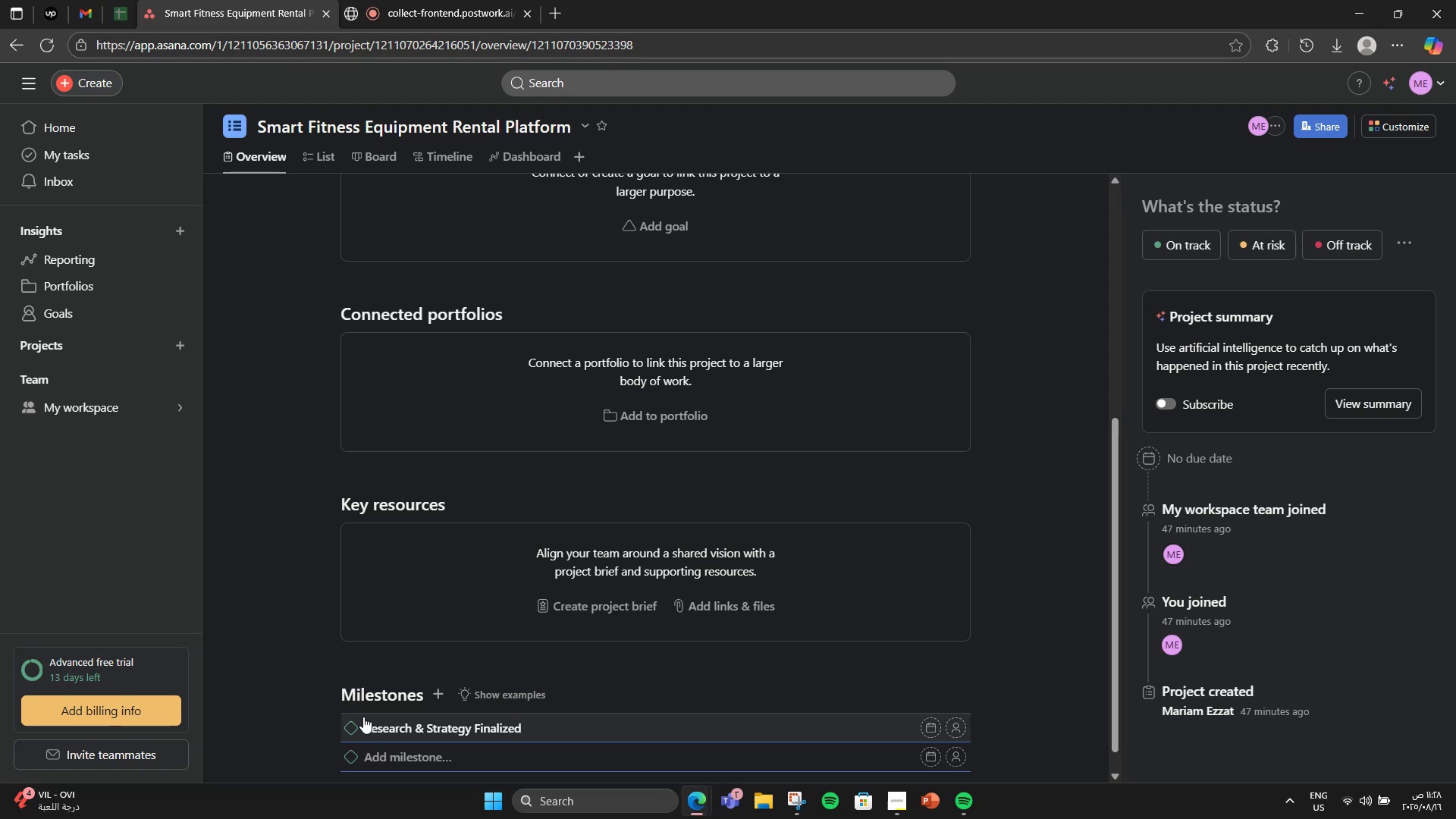 
type(Brand Identity Ready)
 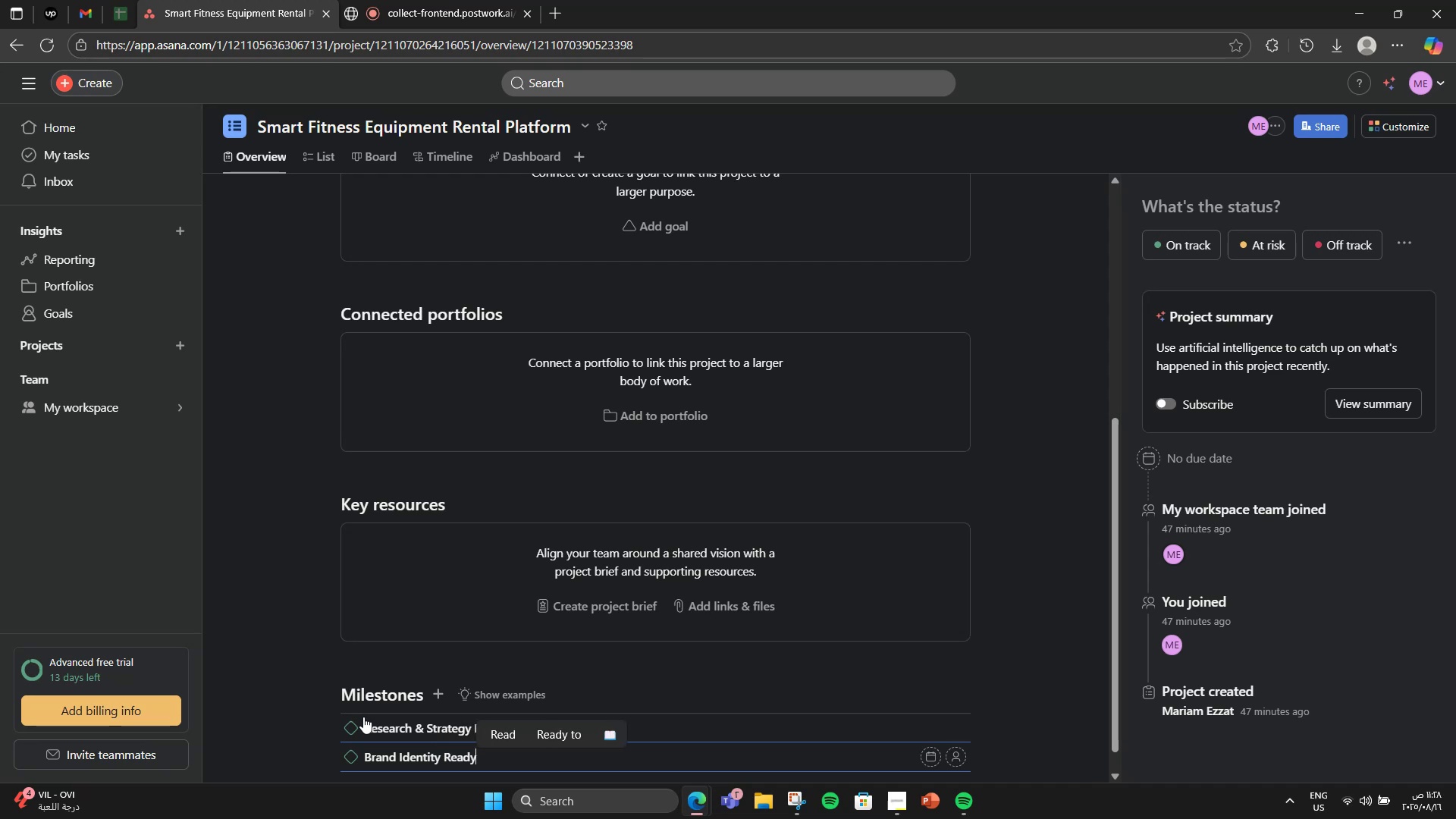 
key(Enter)
 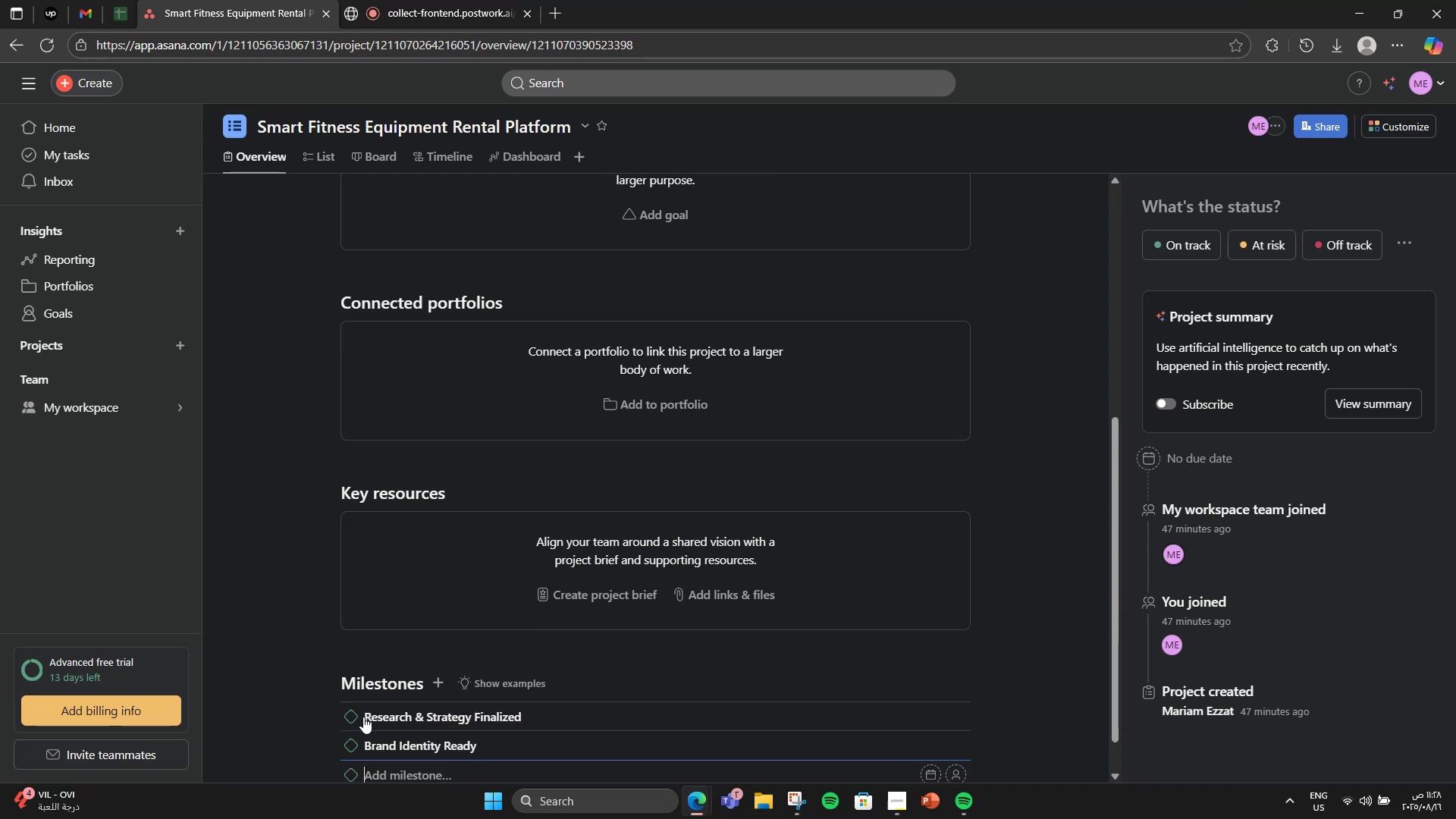 
type(Core Booking Features Live)
 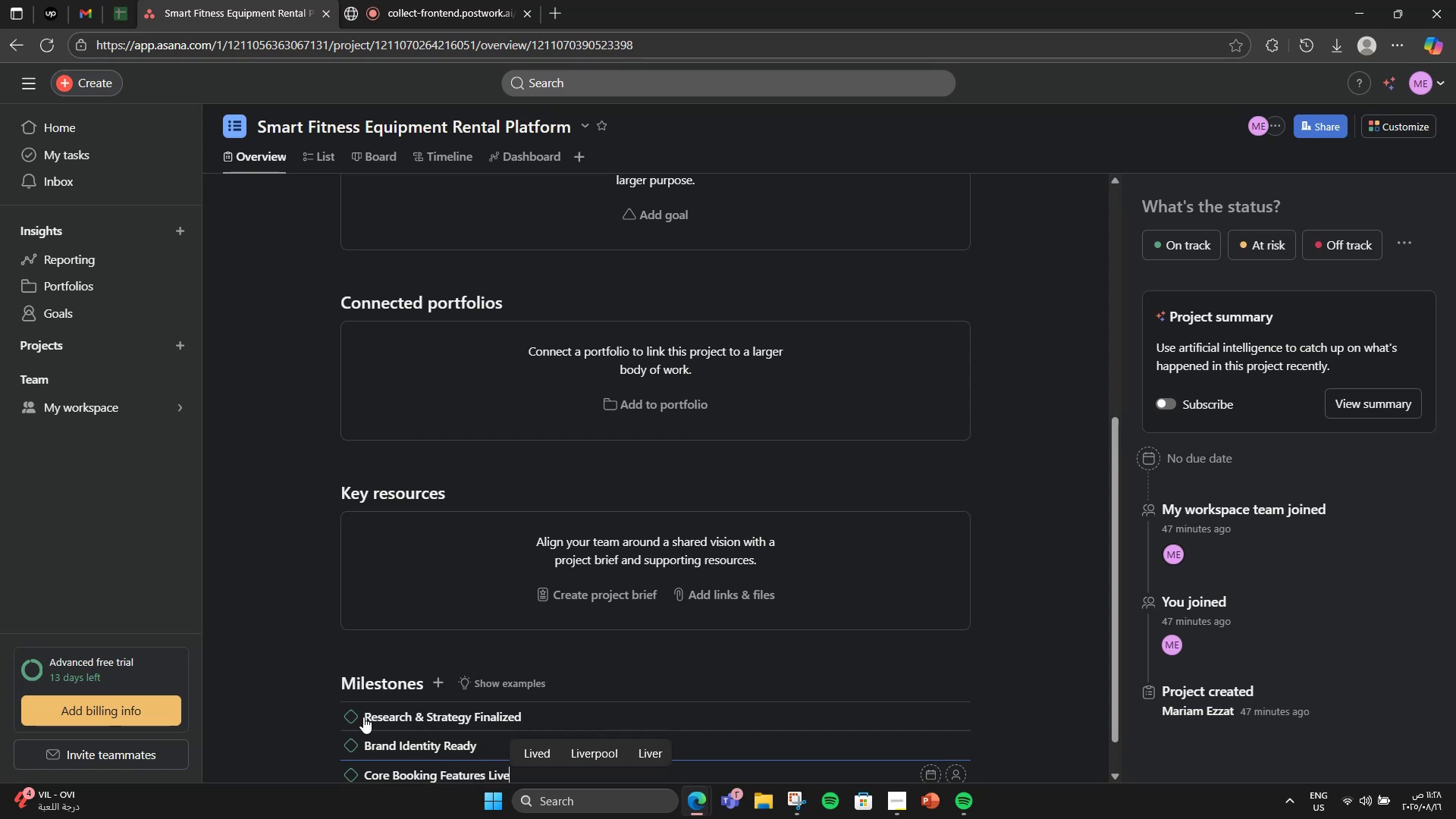 
key(Enter)
 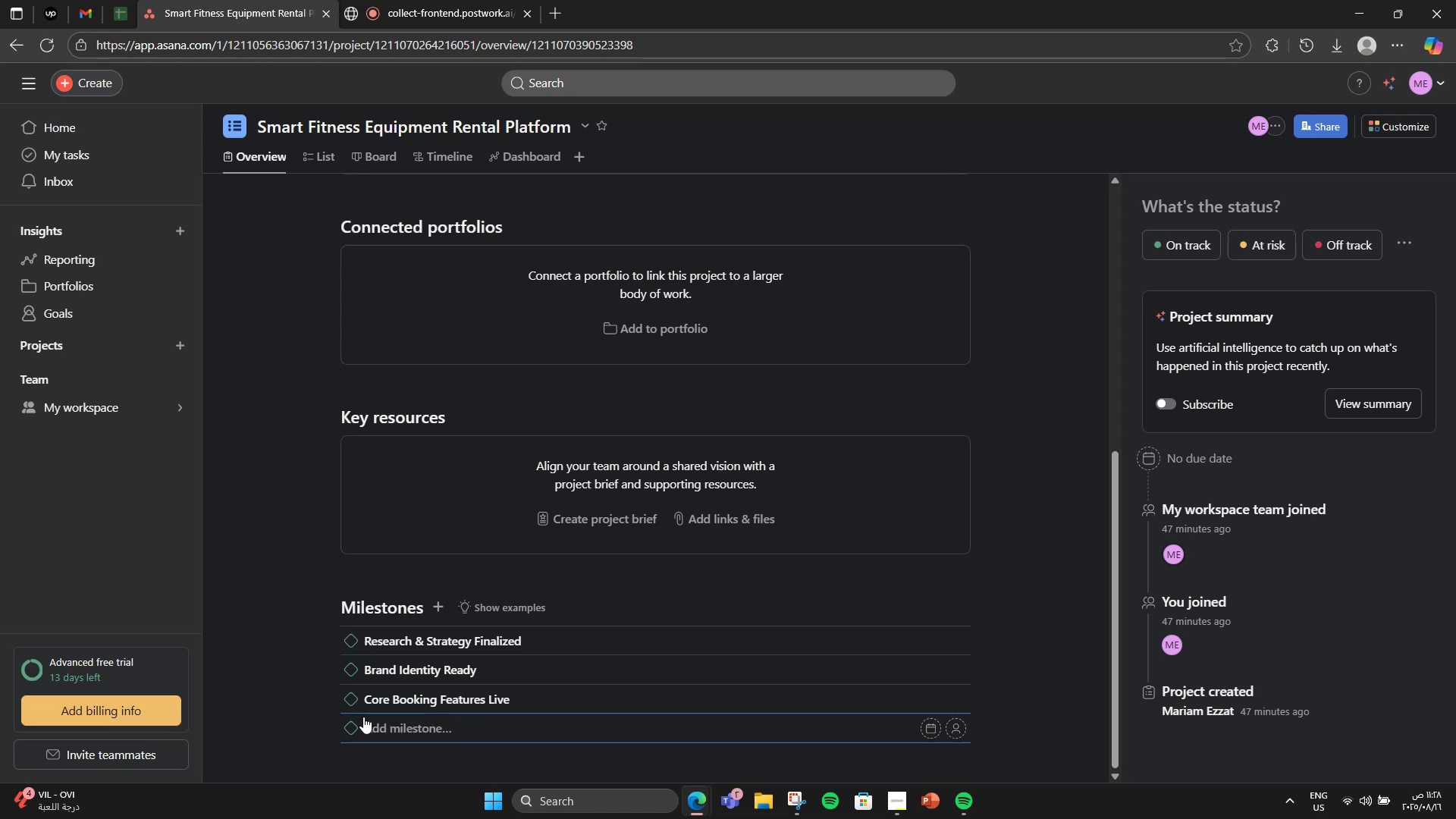 
key(CapsLock)
 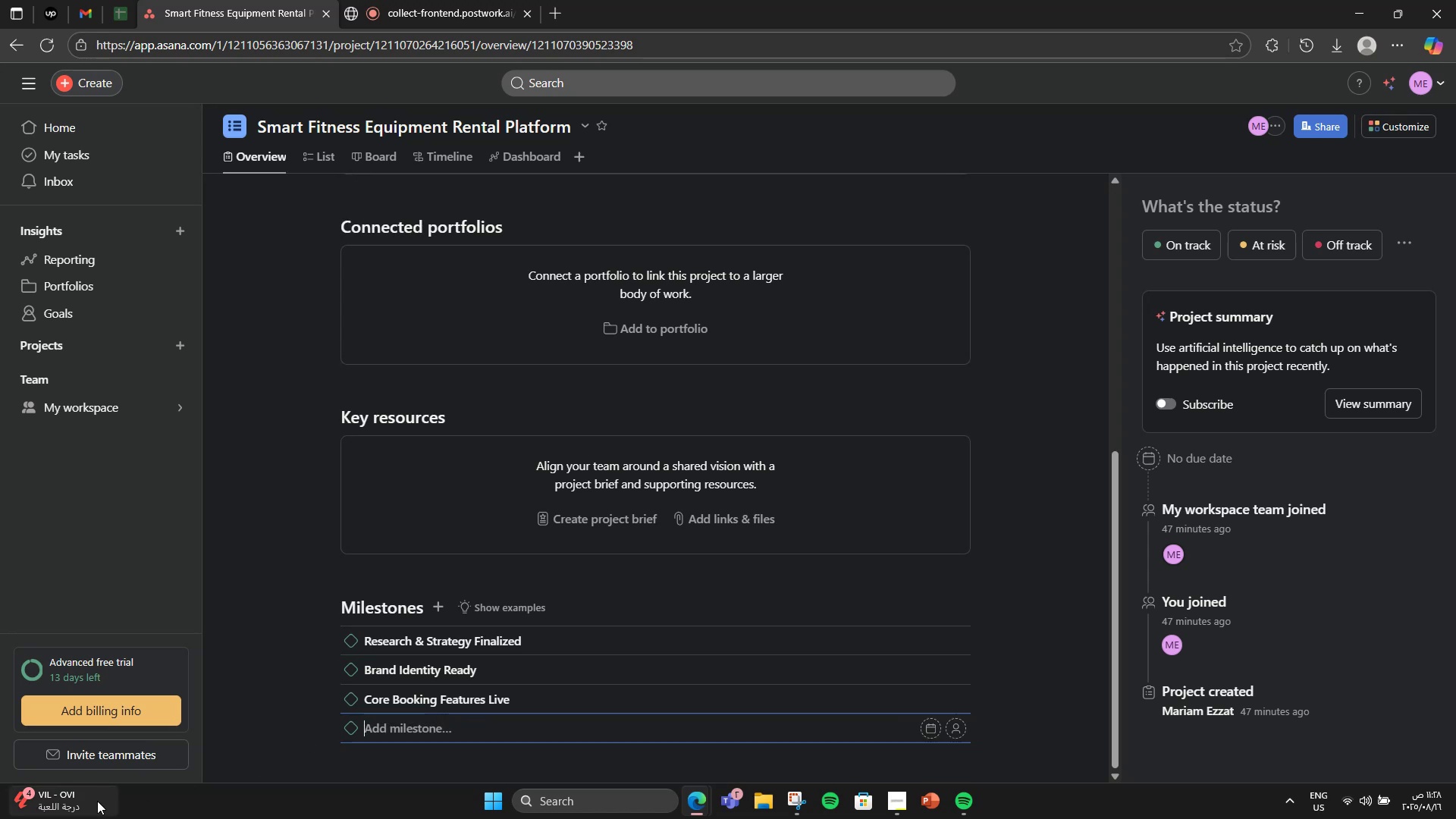 
key(S)
 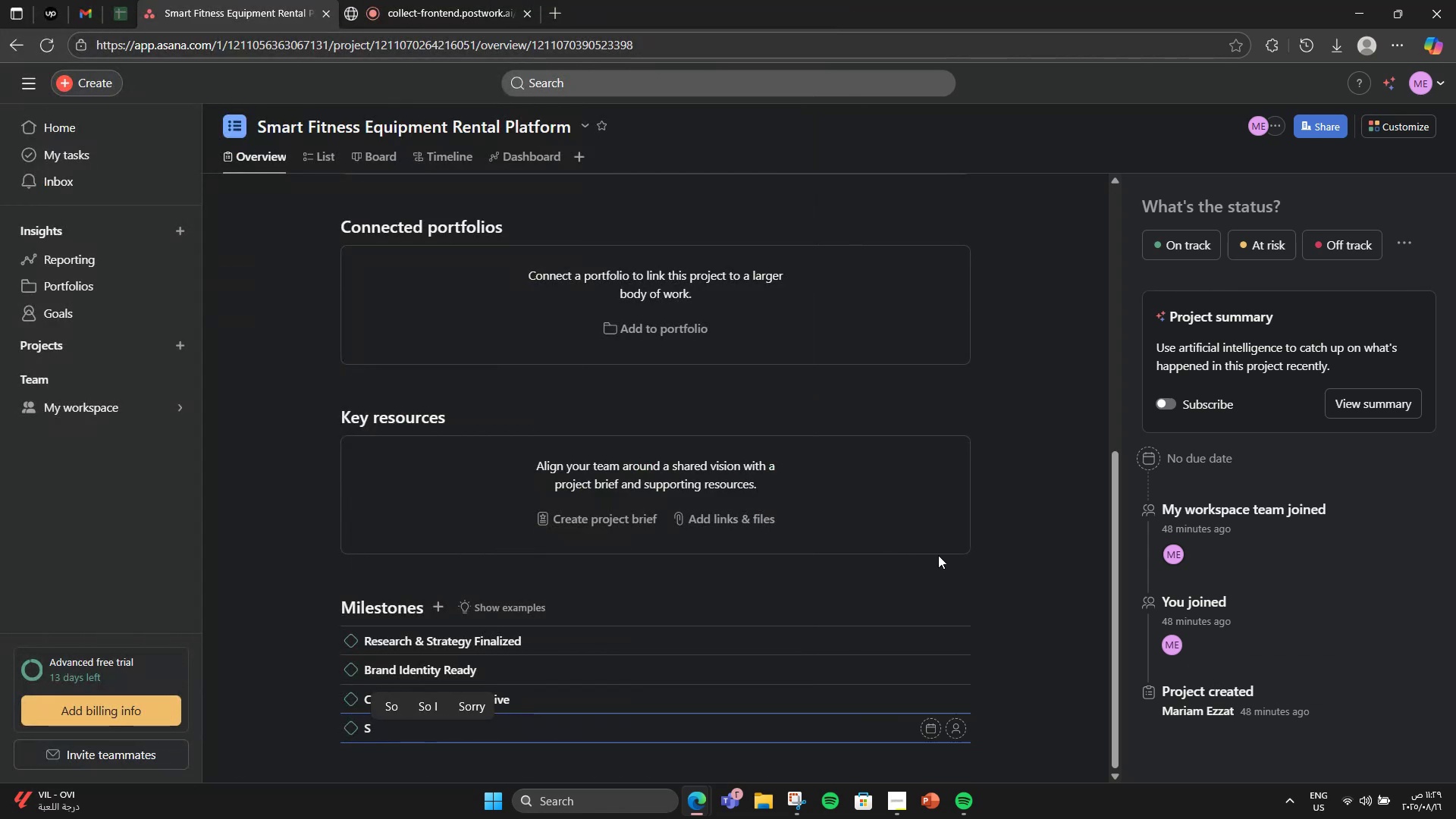 
type(escure Payment )
key(Backspace)
key(Backspace)
key(Backspace)
key(Backspace)
key(Backspace)
type(cure Payments Functional)
 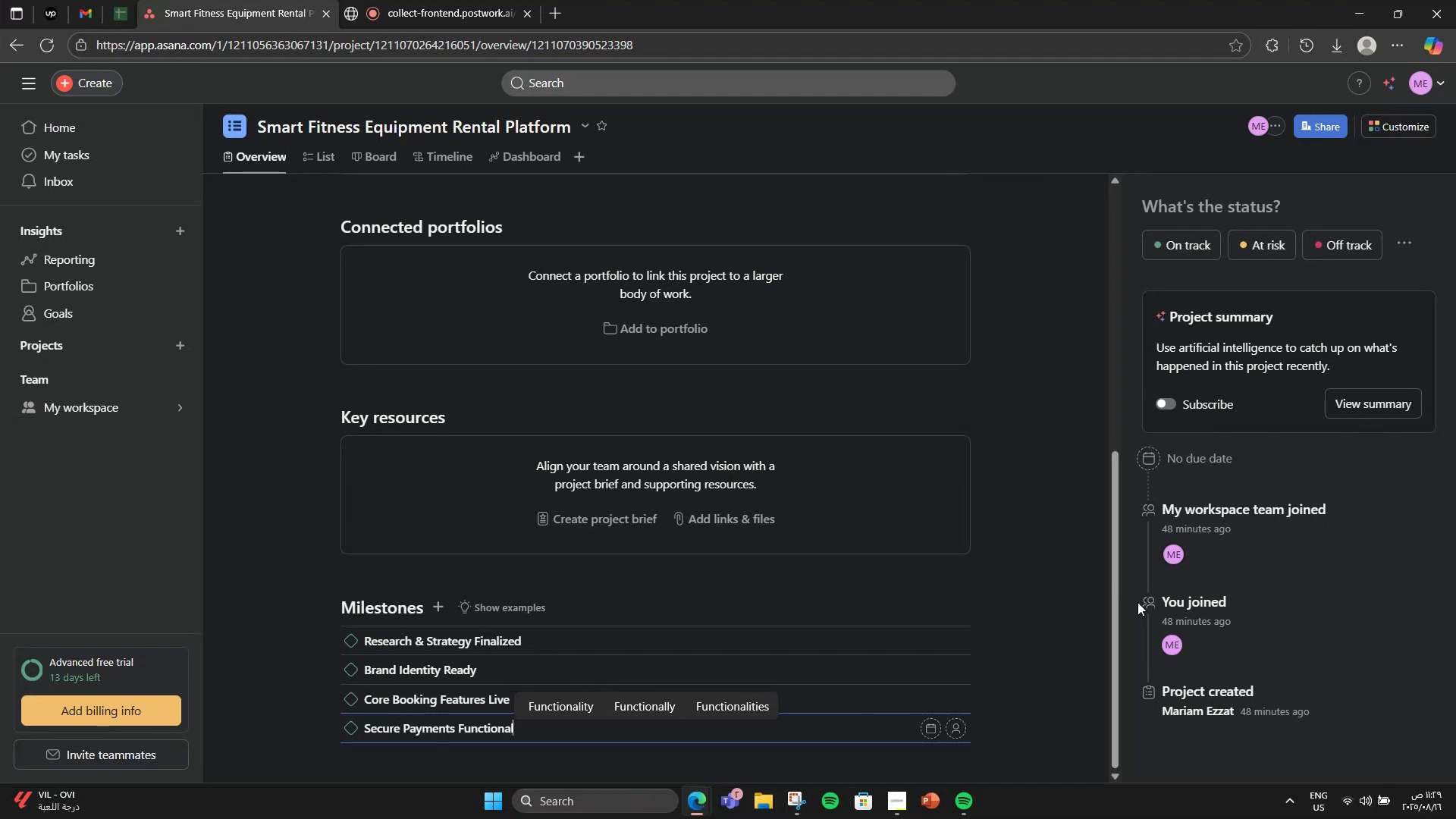 
key(Enter)
 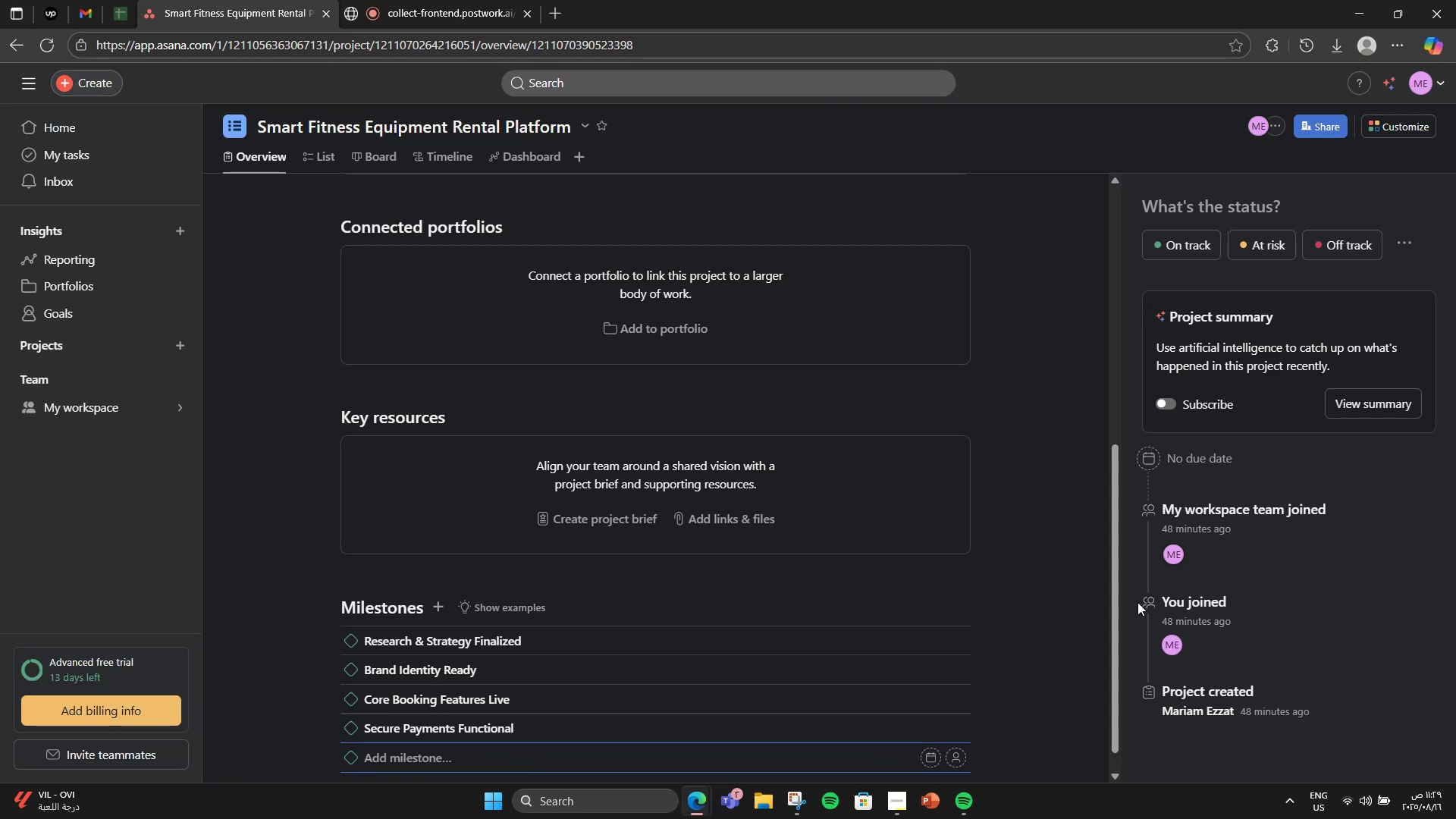 
type(Equipment Tracking Ready)
 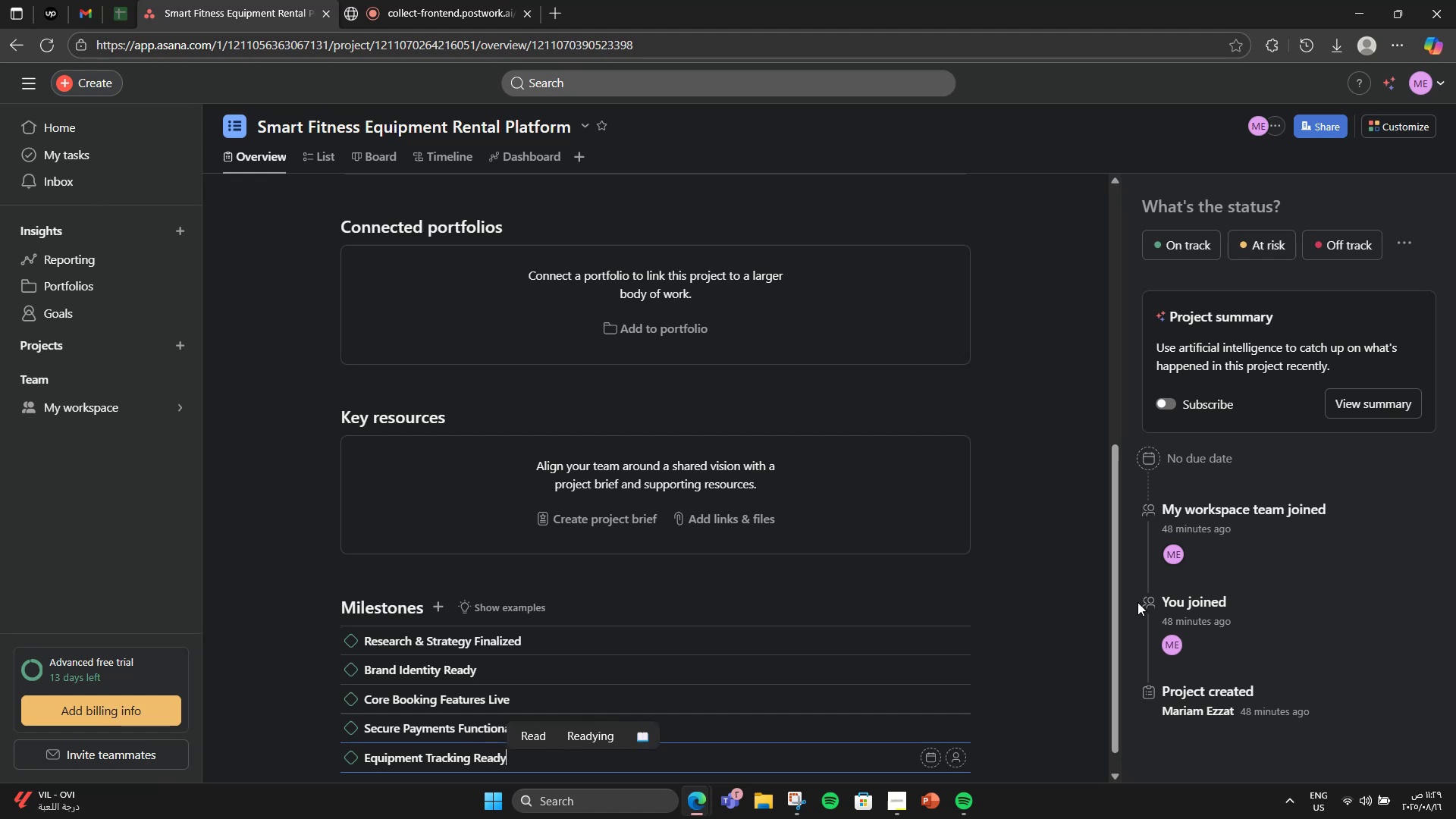 
key(Enter)
 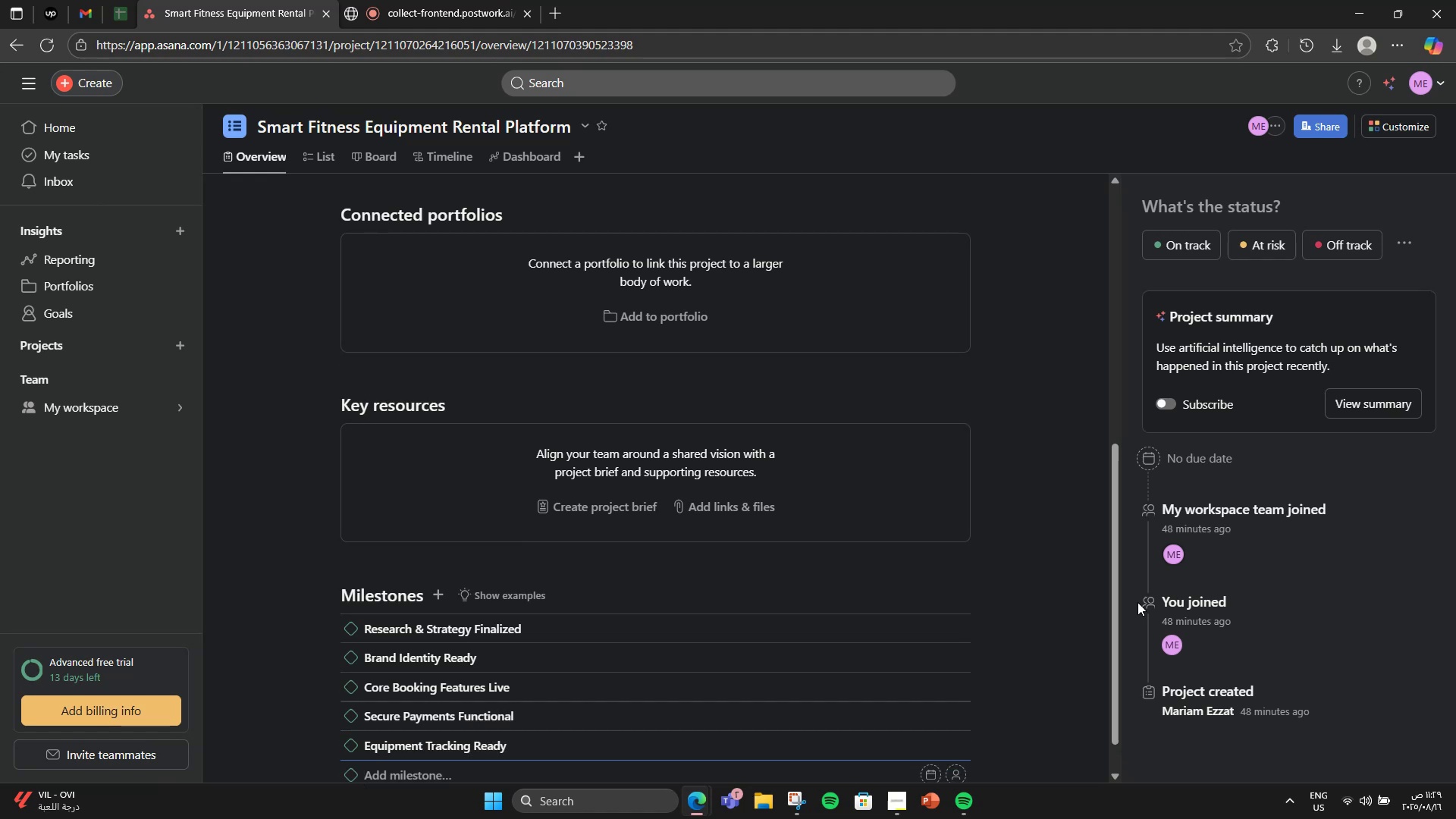 
type(Marketing Campaign Launched)
 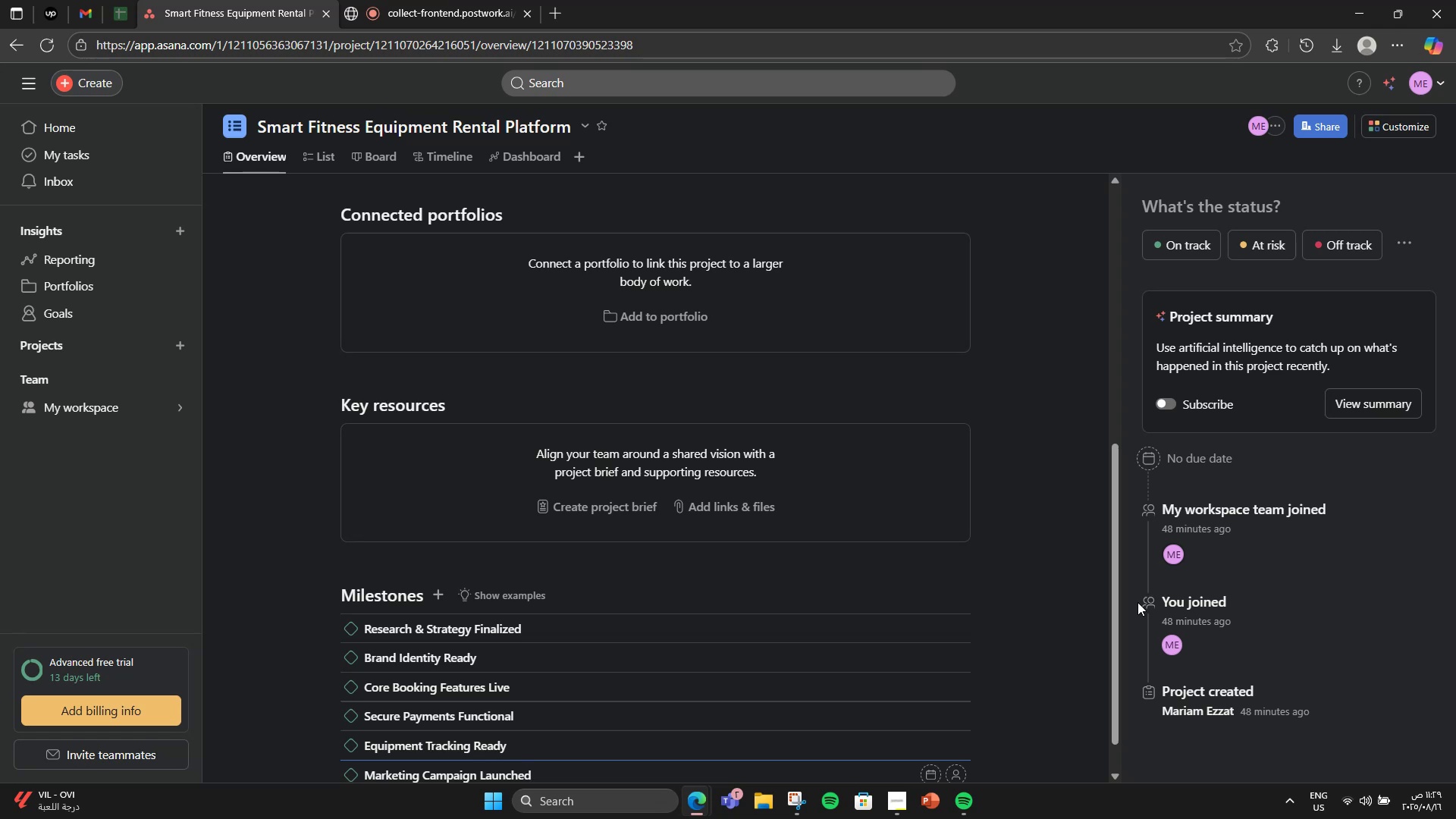 
key(Enter)
 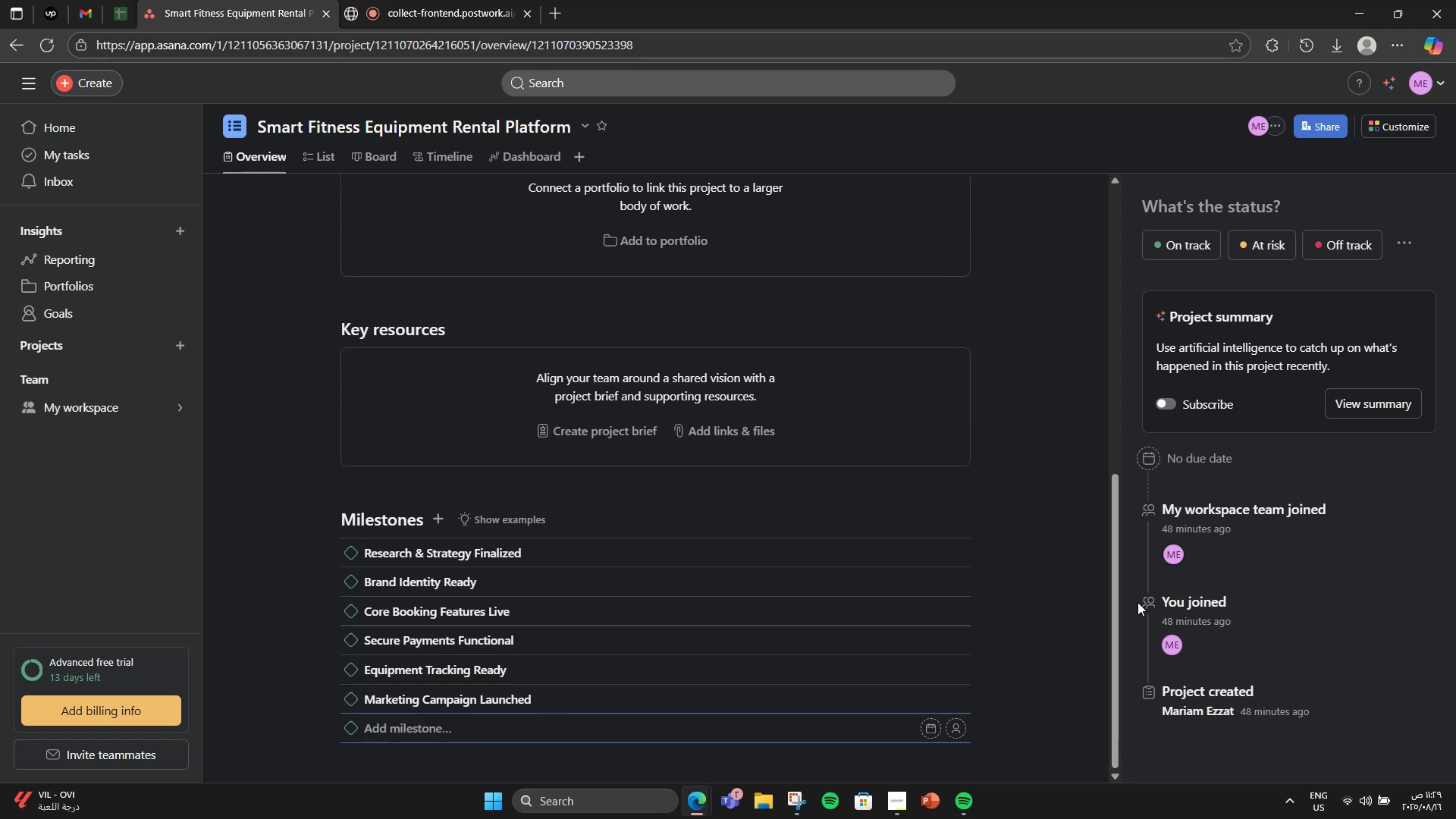 
type(Logistics Workflow Approde)
key(Backspace)
key(Backspace)
type(ved)
 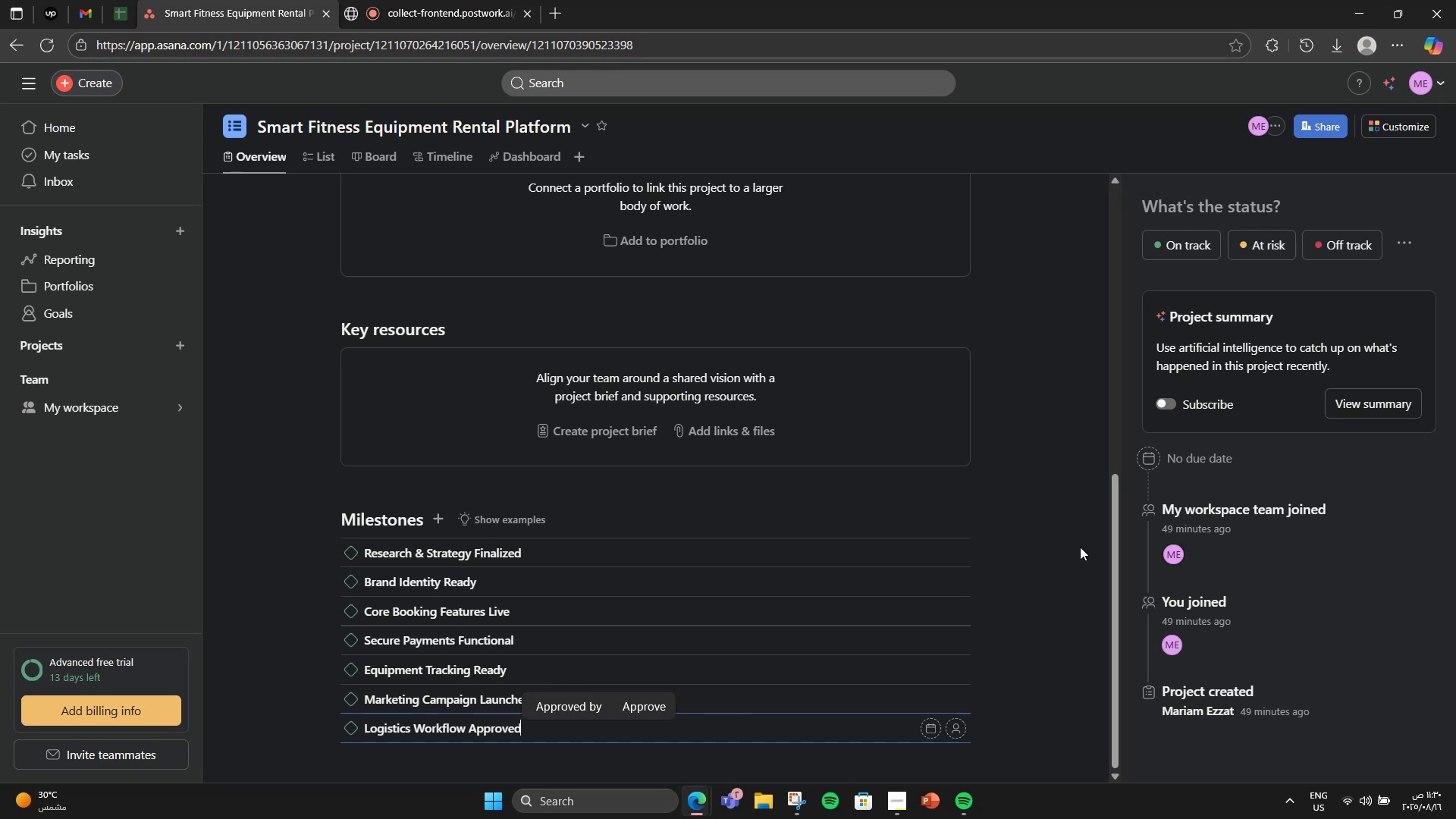 
key(Enter)
 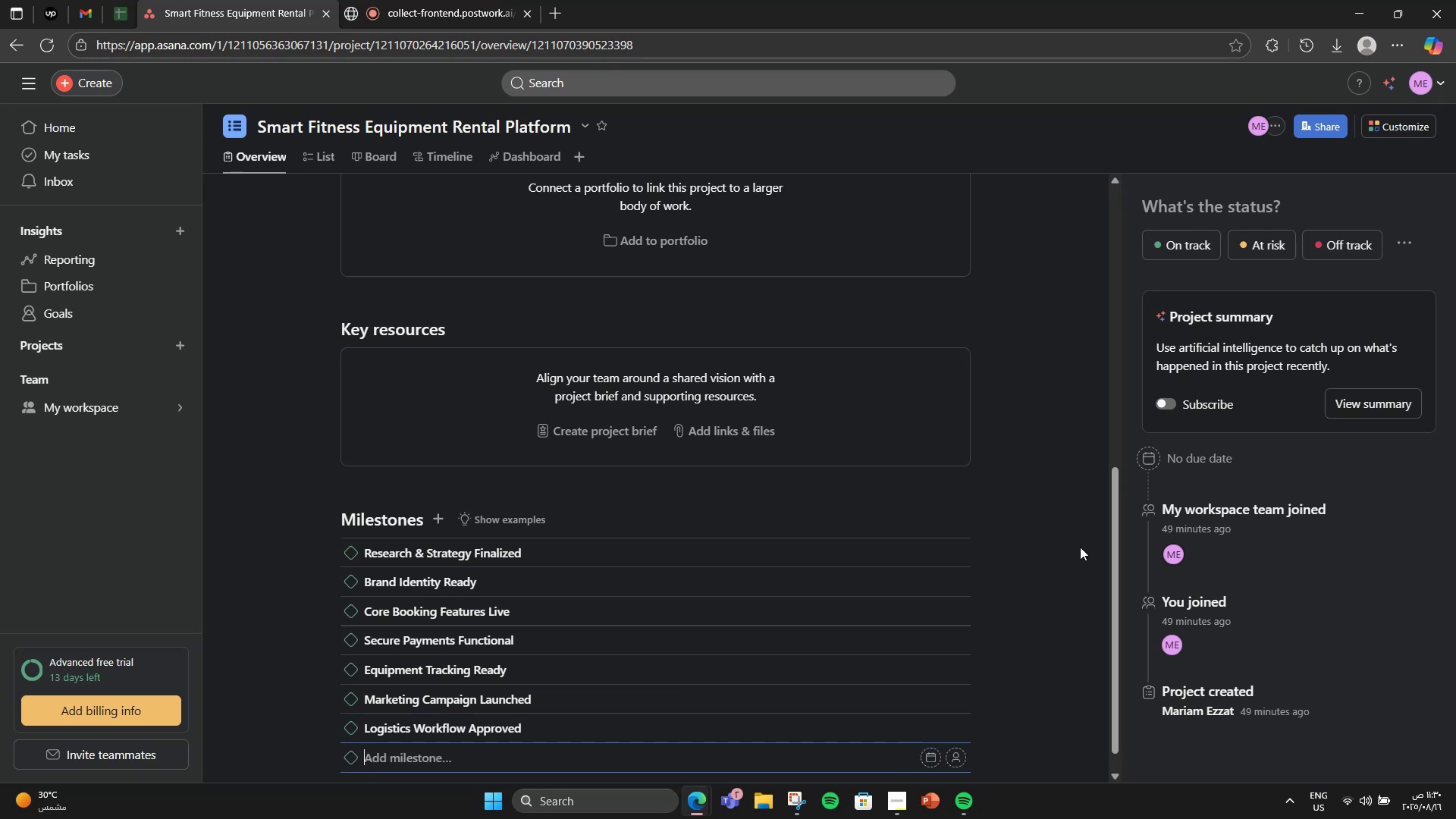 
type(Supplier Agreements Signed )
key(Backspace)
 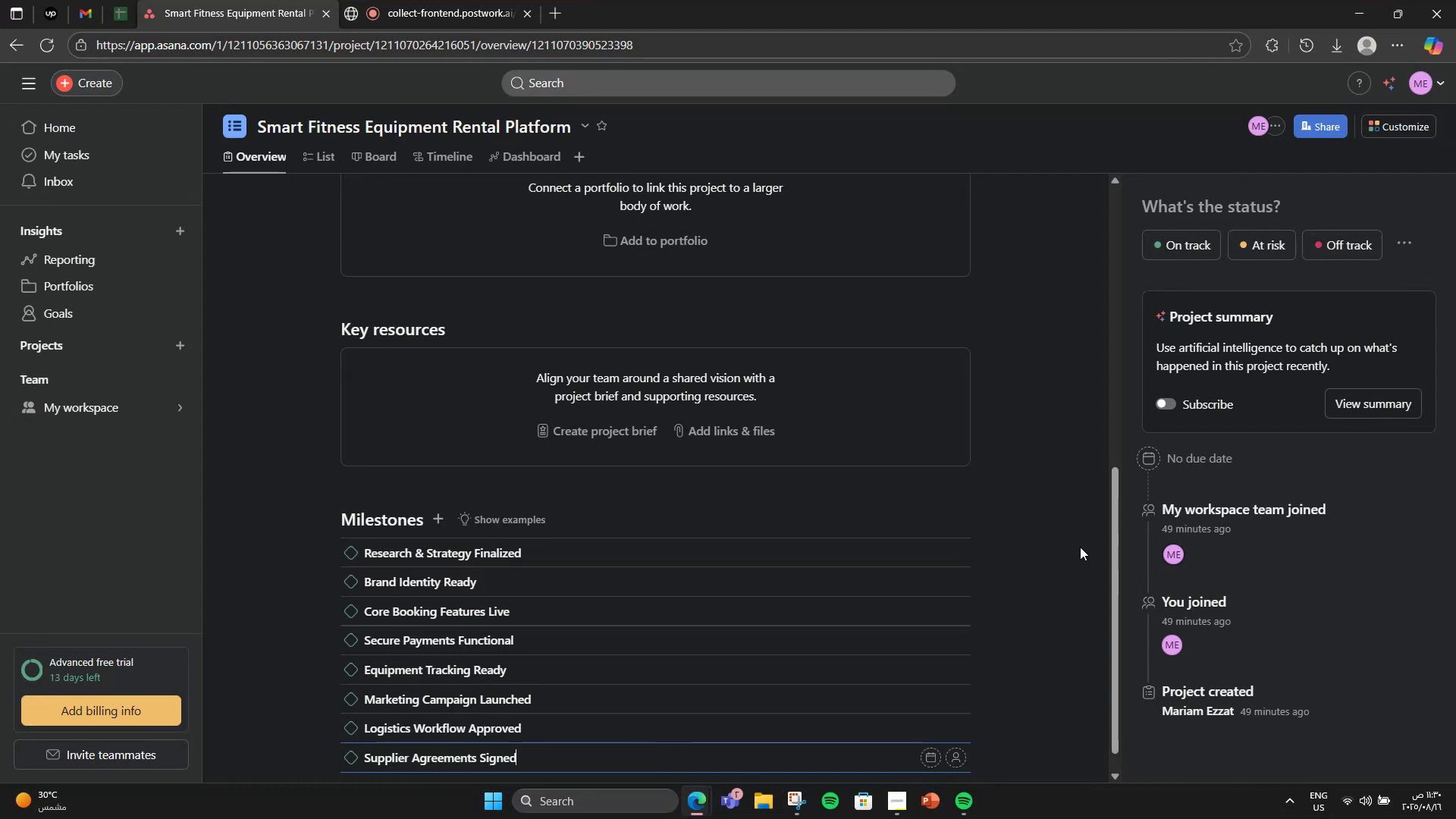 
key(Enter)
 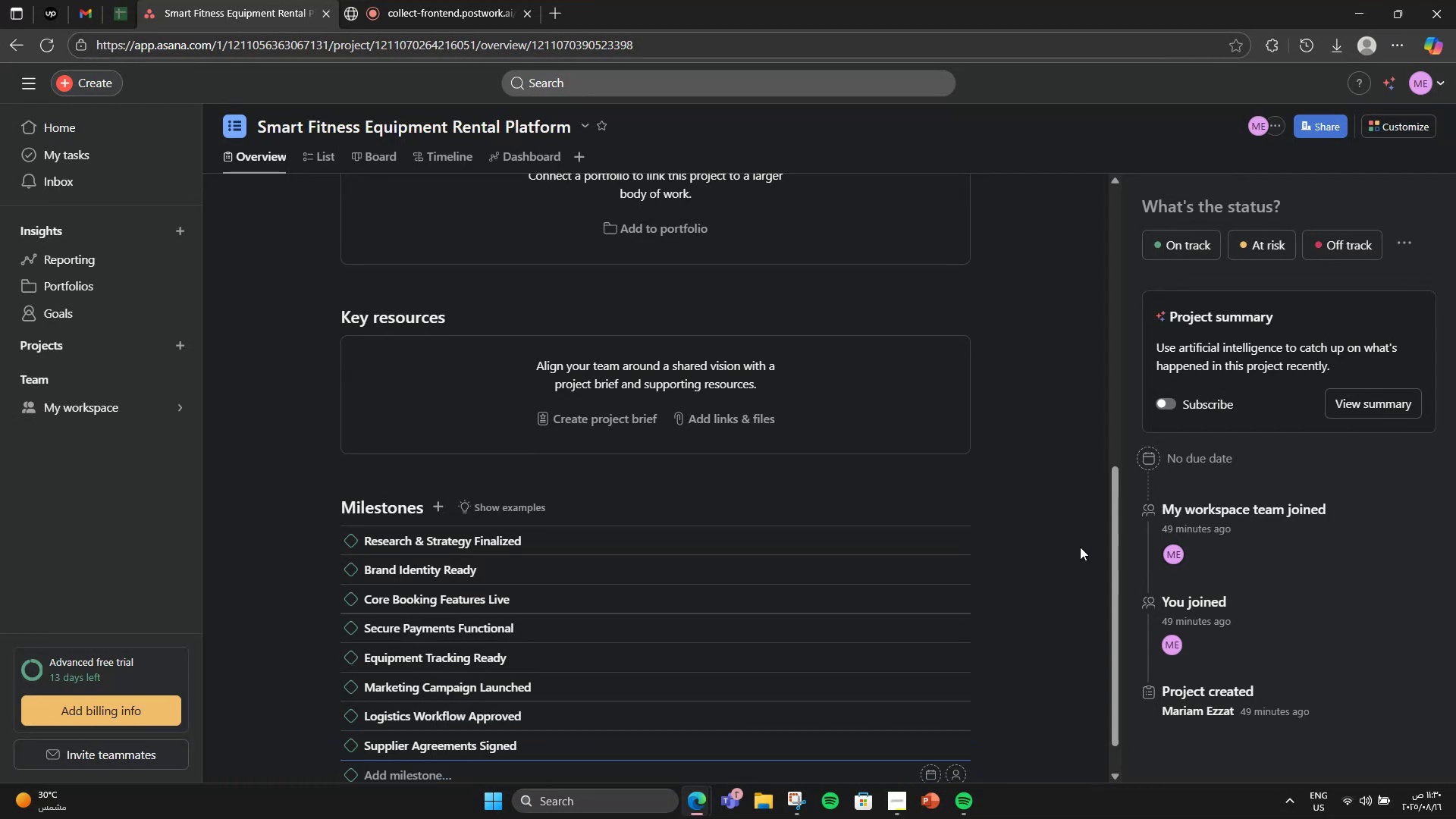 
type(Investor Pitch Ready)
 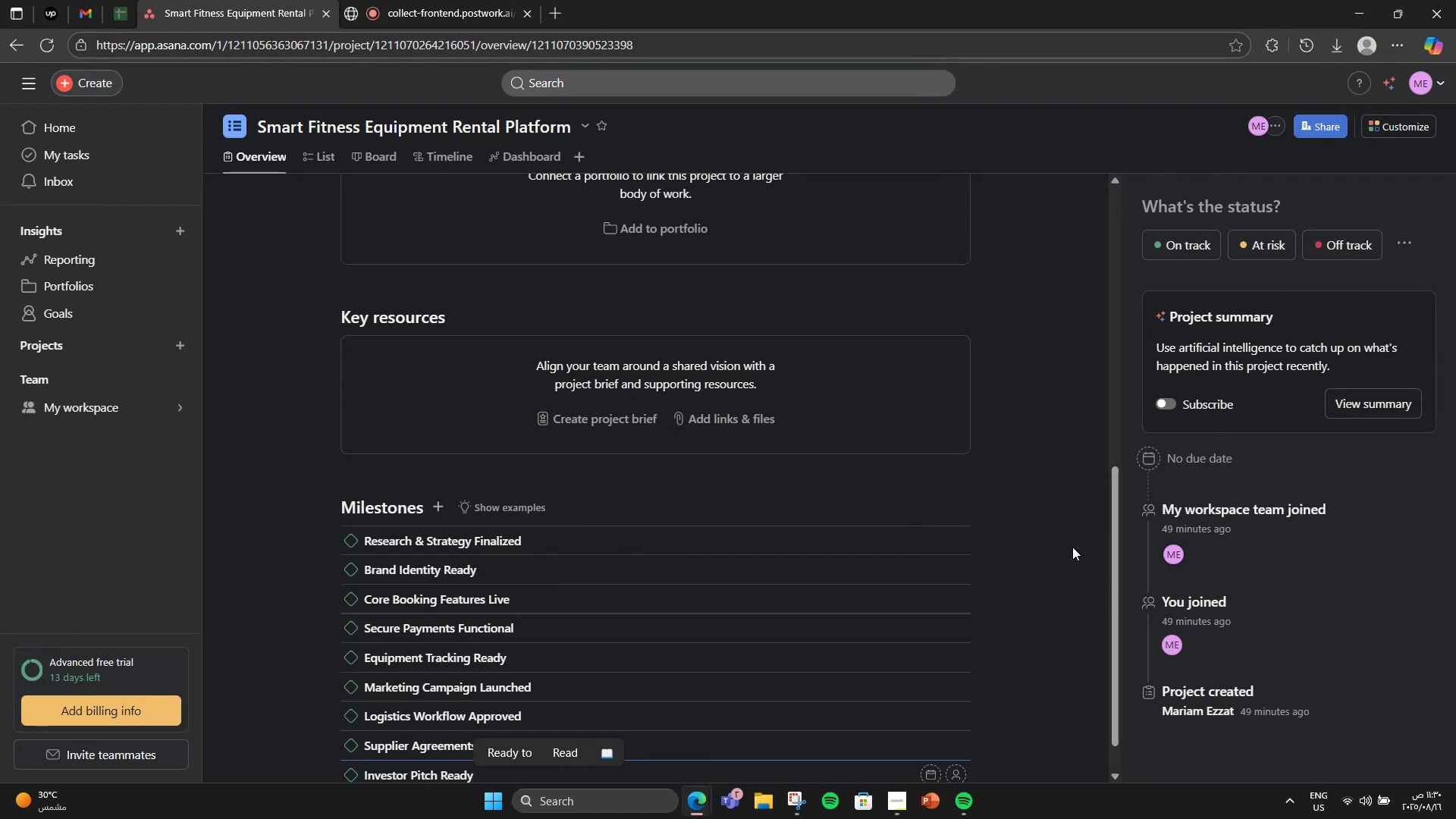 
scroll: coordinate [959, 635], scroll_direction: down, amount: 3.0
 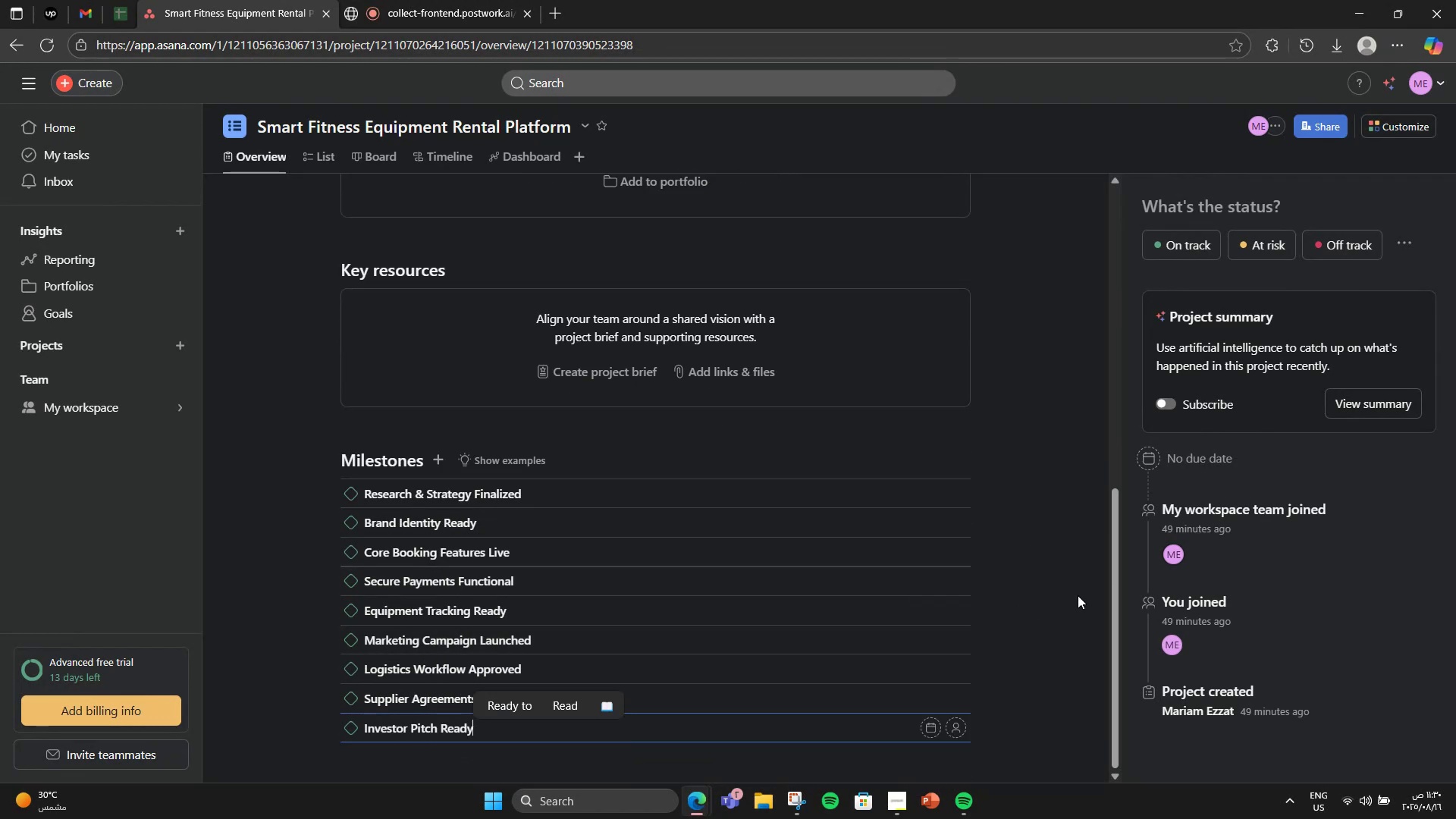 
left_click([1078, 595])
 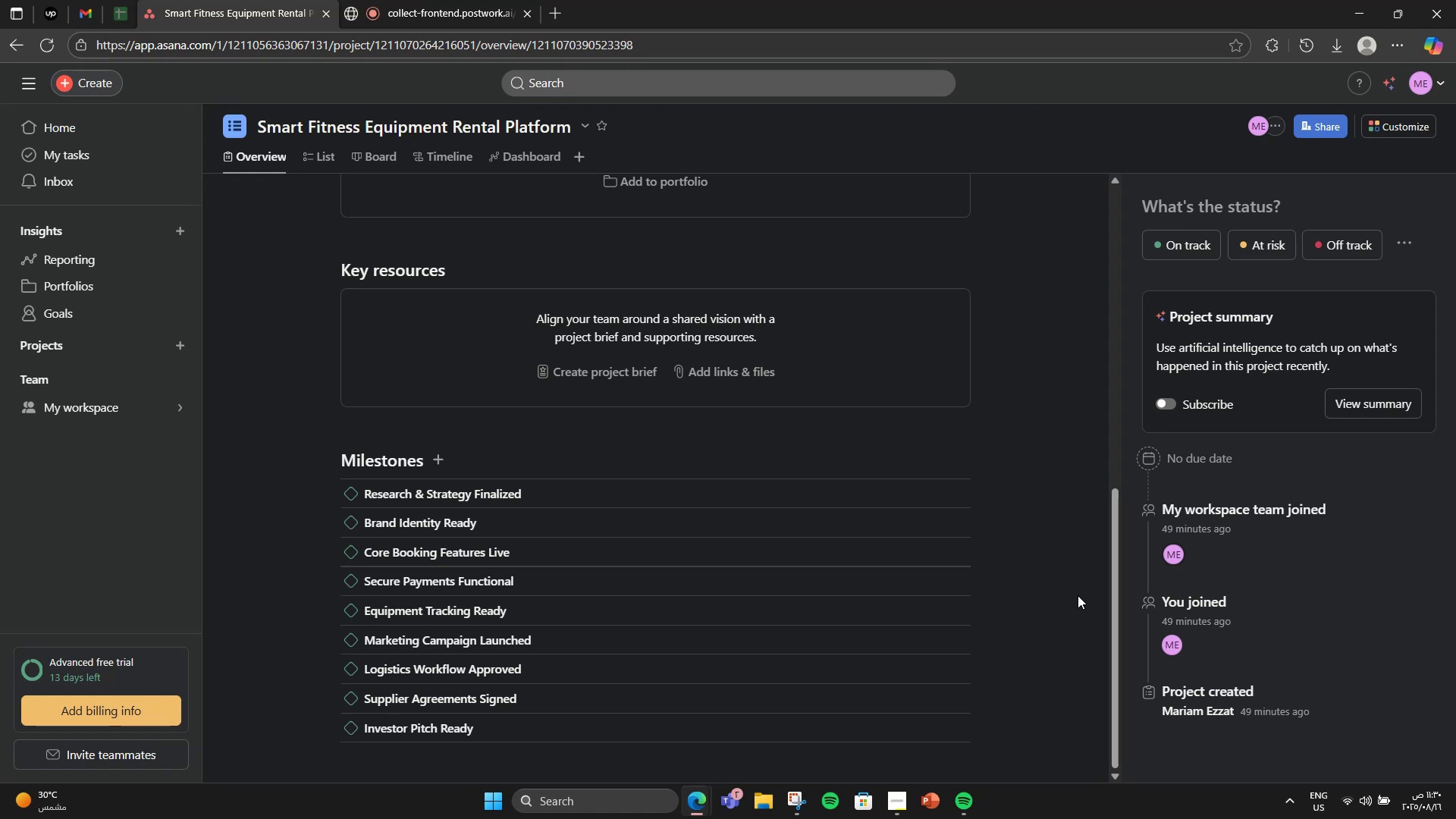 
wait(7.75)
 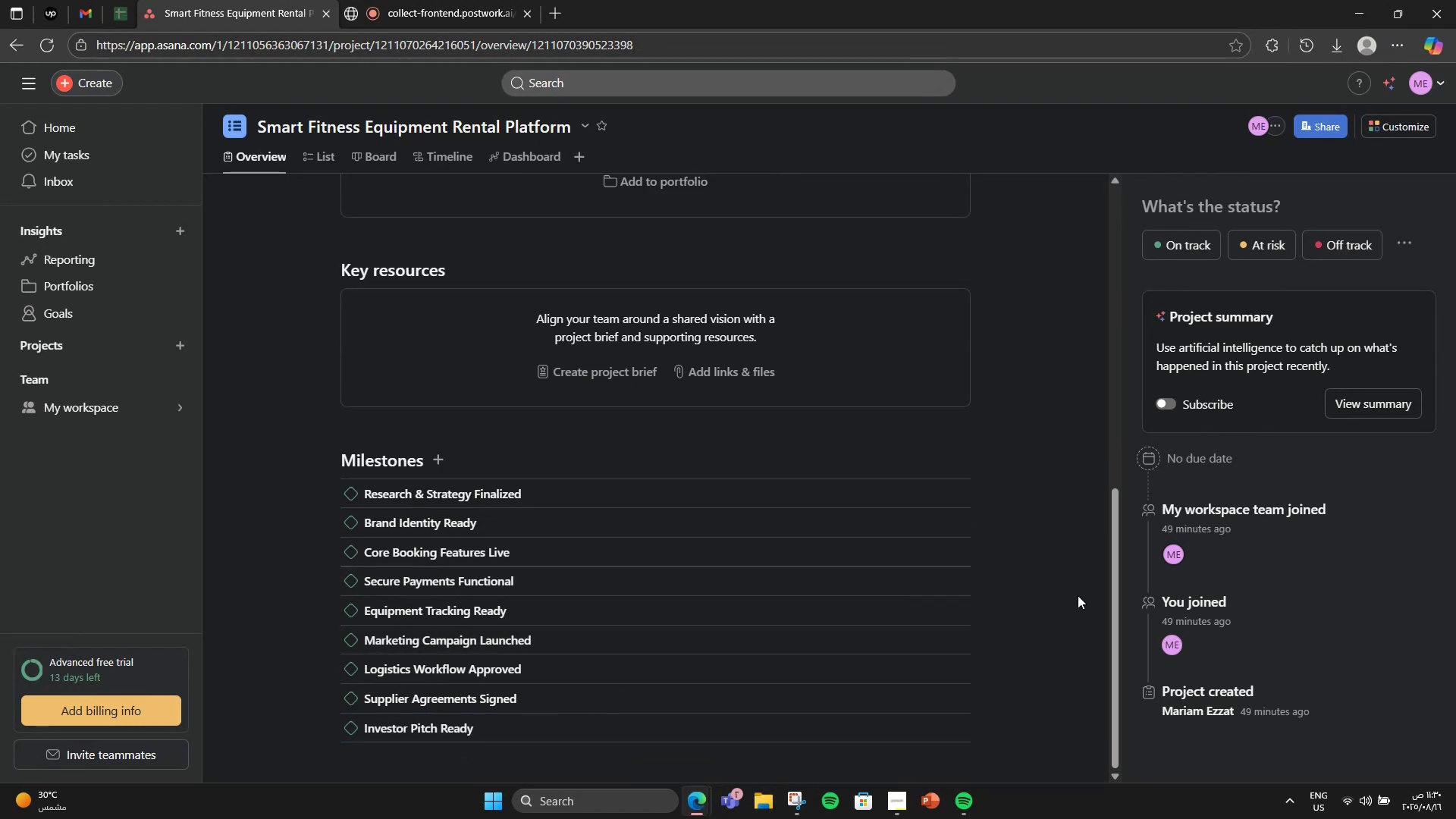 
left_click([839, 482])
 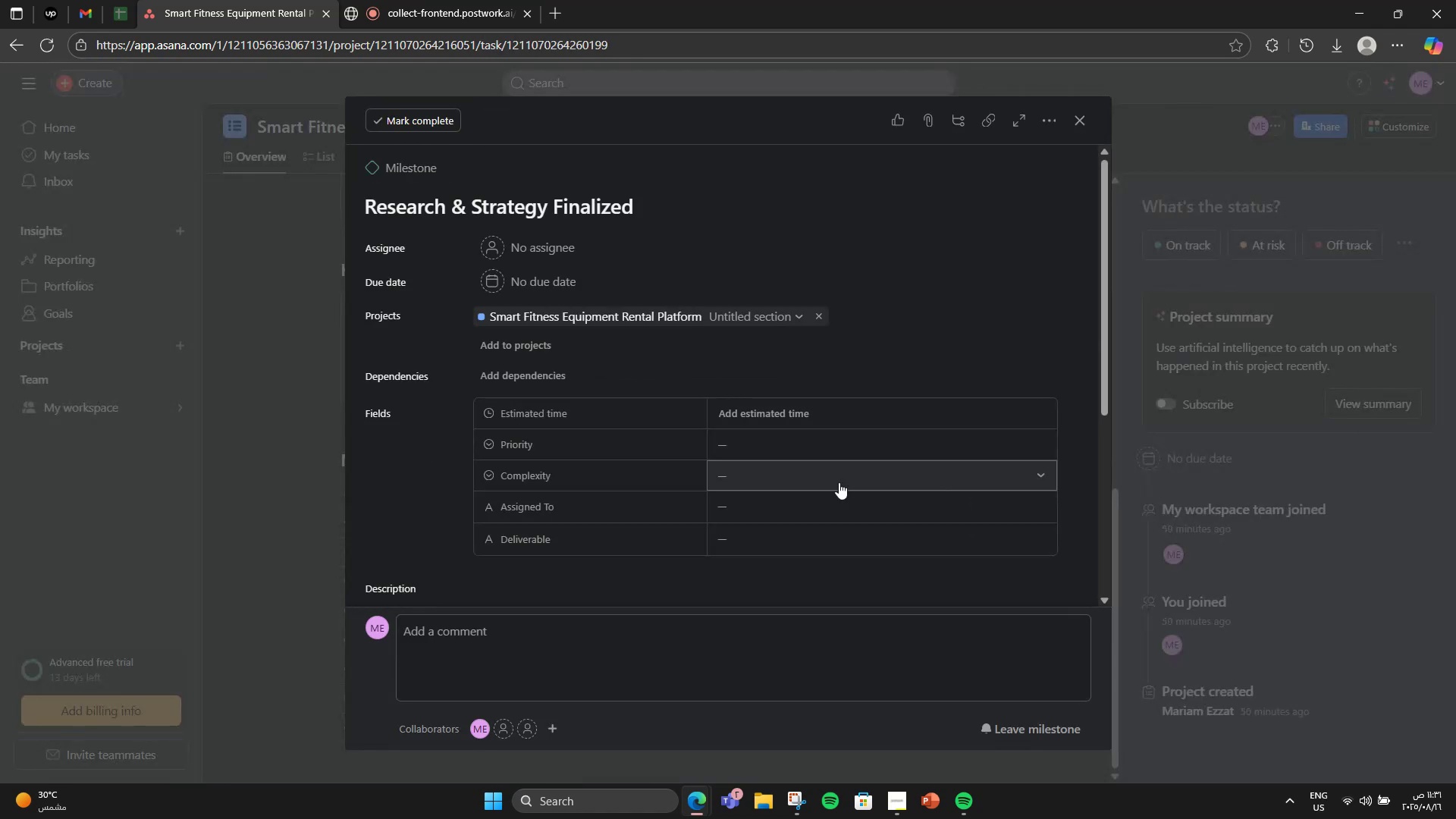 
scroll: coordinate [839, 482], scroll_direction: down, amount: 3.0
 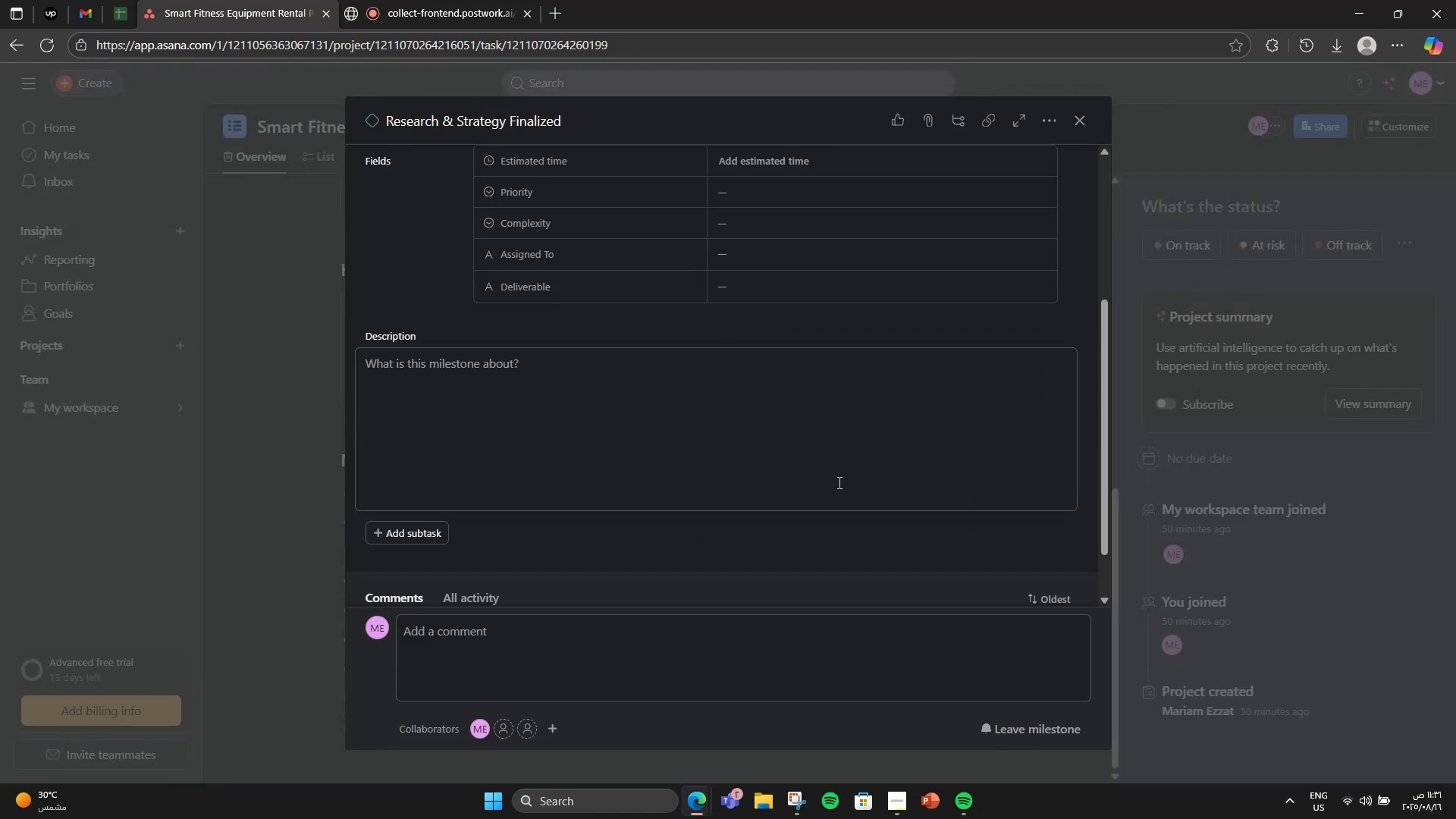 
left_click([838, 482])
 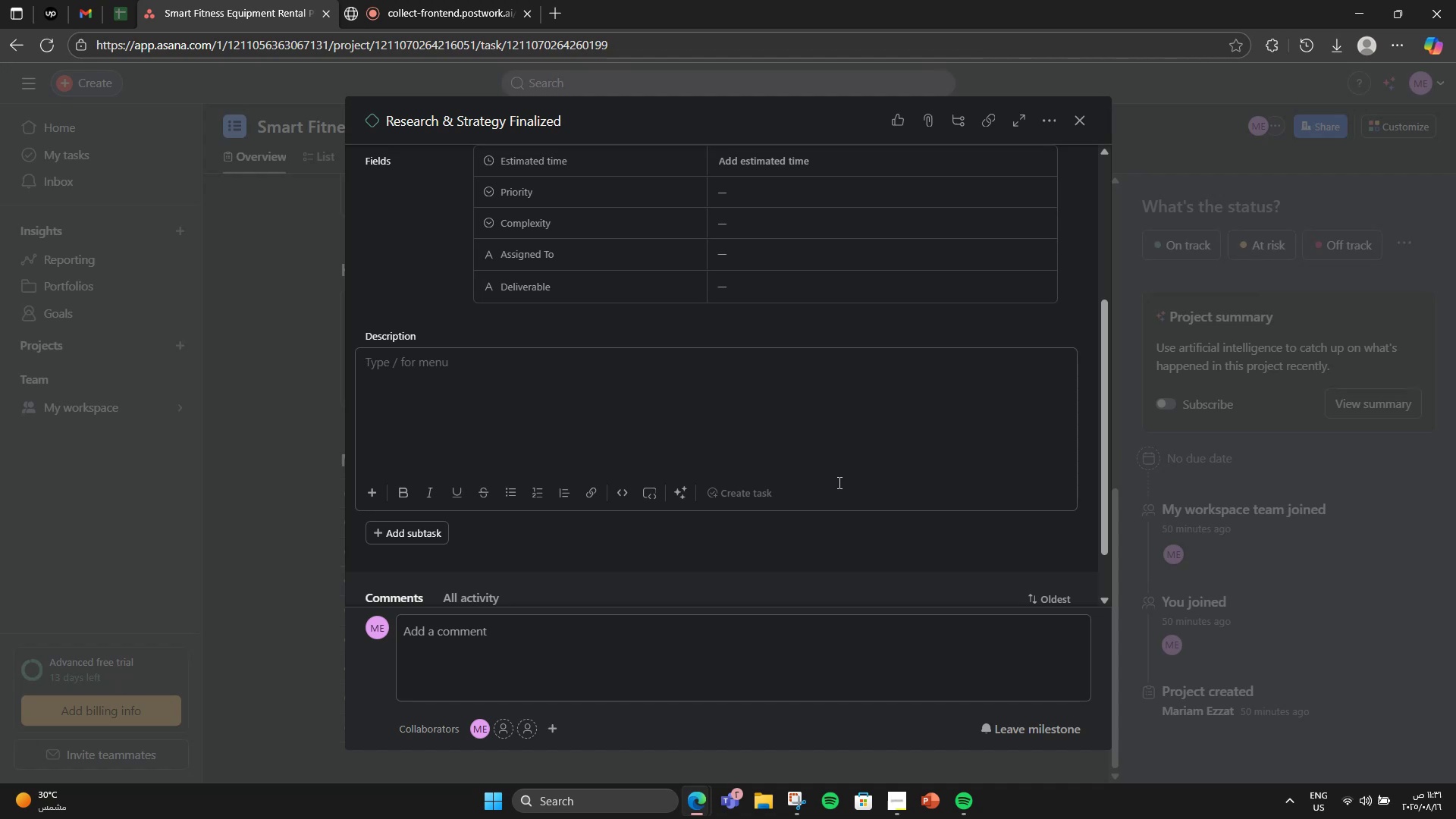 
type(Market analysis, custome )
key(Backspace)
type(r persoas, and )
key(Backspace)
type(onas, and comperiti)
key(Backspace)
key(Backspace)
key(Backspace)
key(Backspace)
 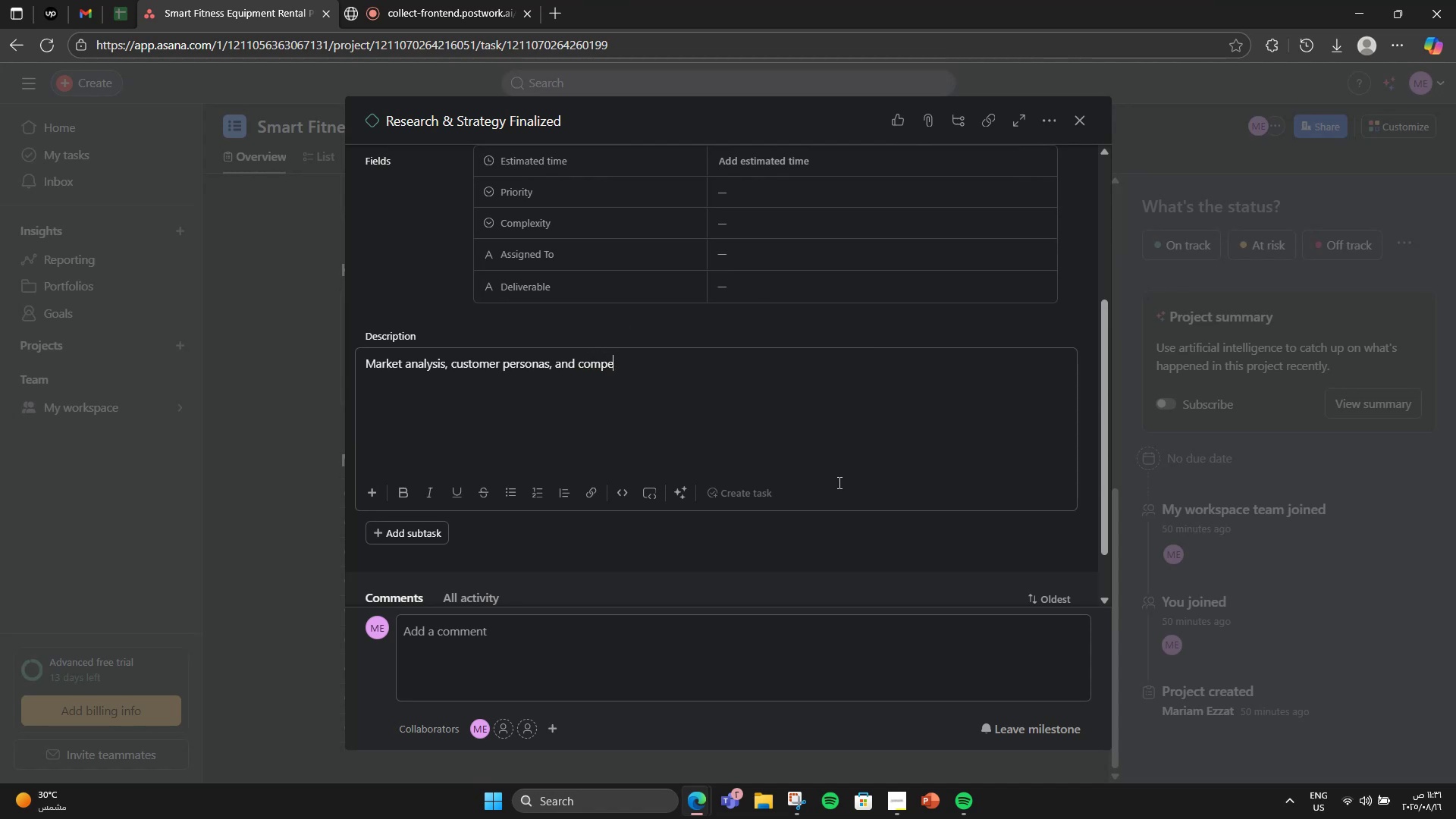 
wait(5.49)
 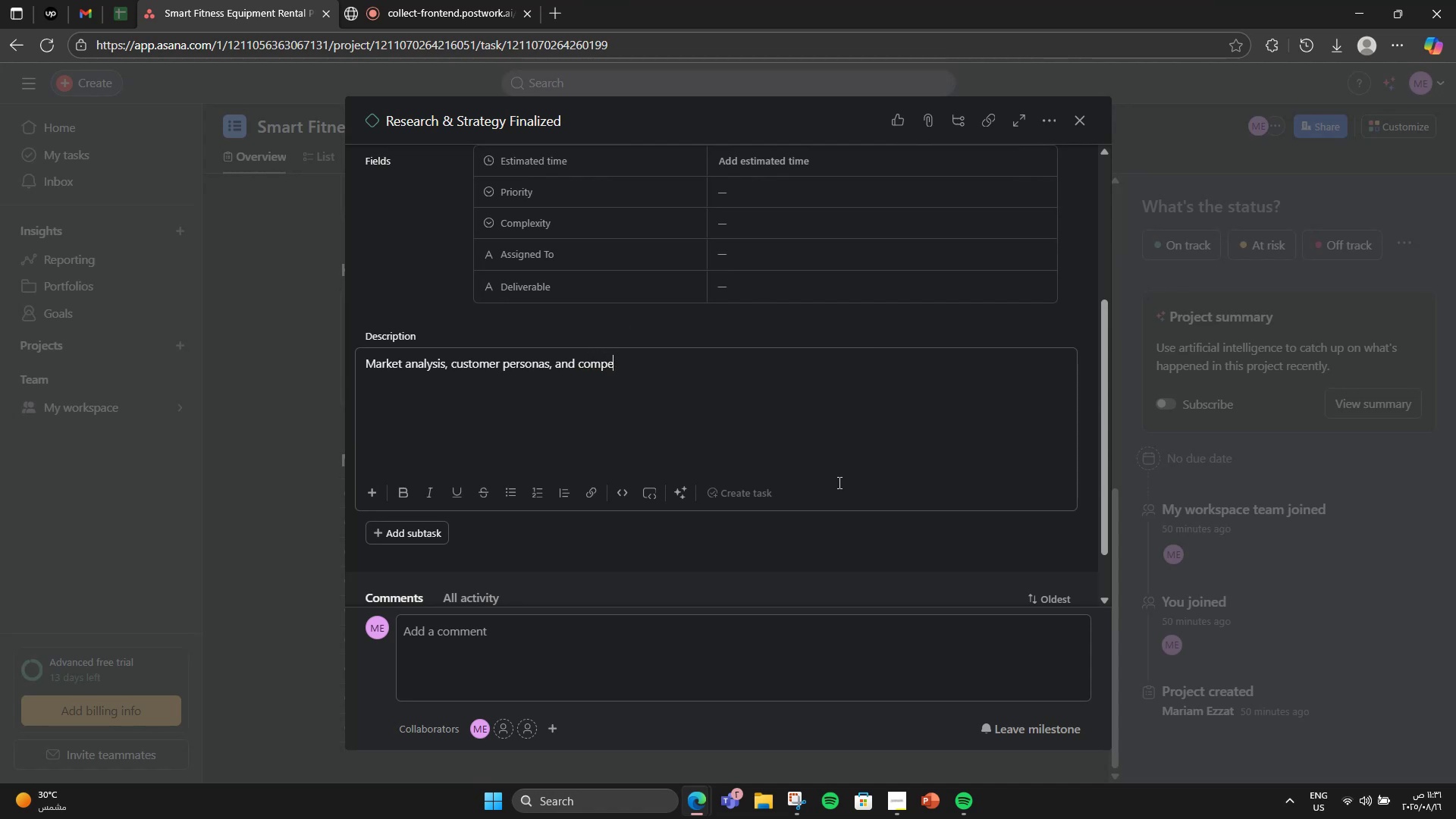 
type(titor insight )
key(Backspace)
type(s completes)
key(Backspace)
type(d.)
 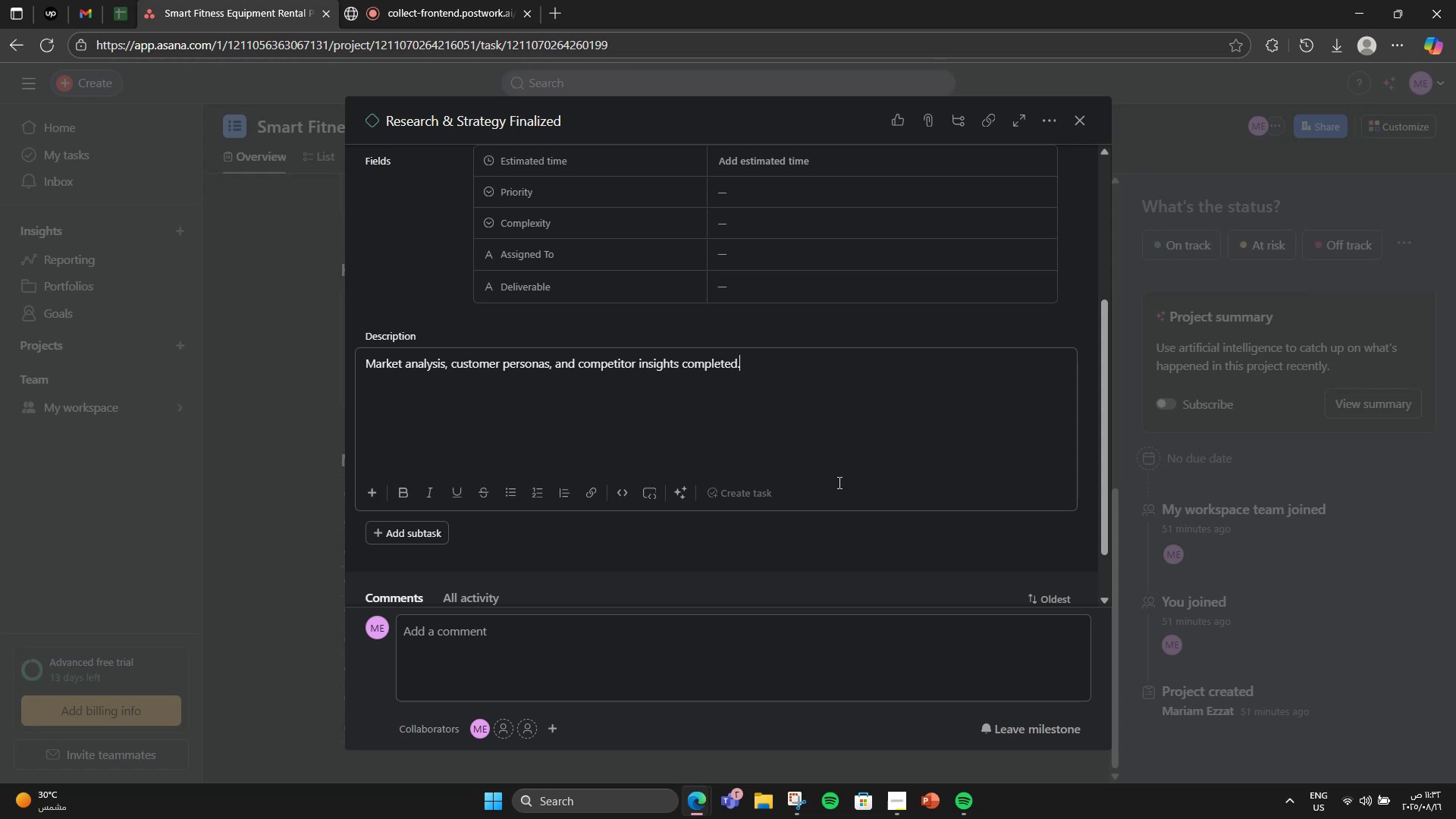 
scroll: coordinate [838, 482], scroll_direction: up, amount: 2.0
 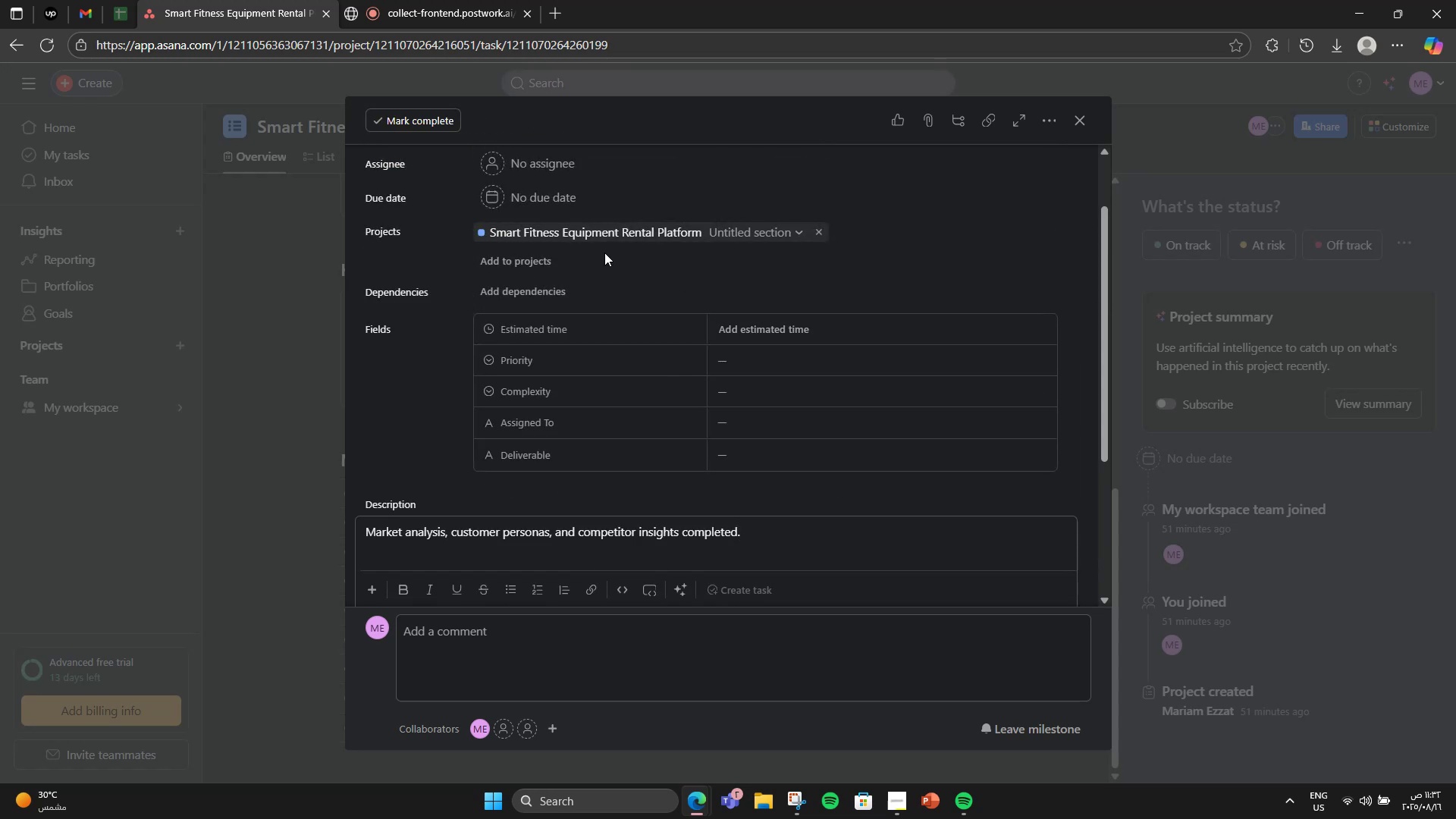 
left_click([526, 190])
 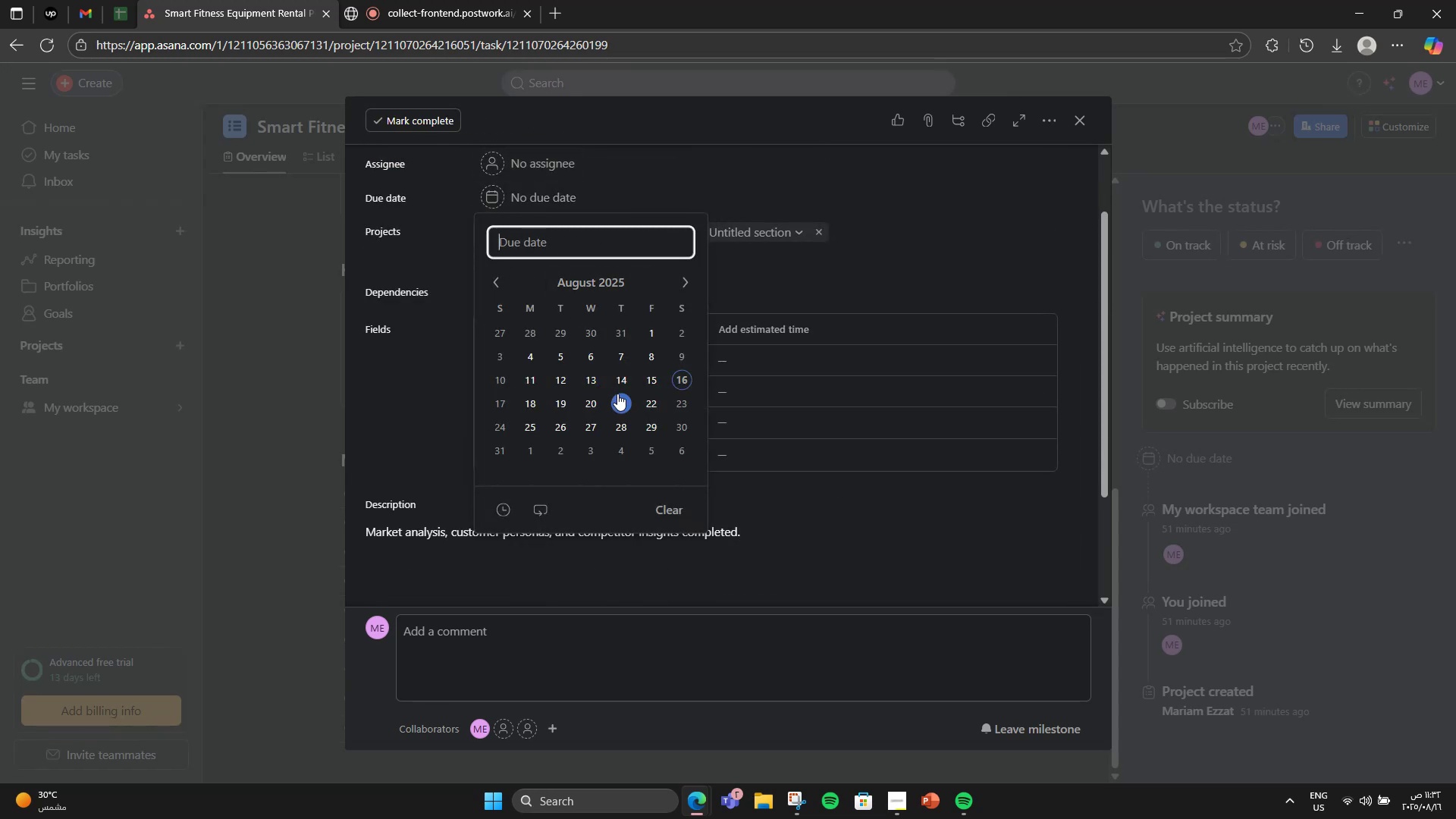 
left_click([684, 282])
 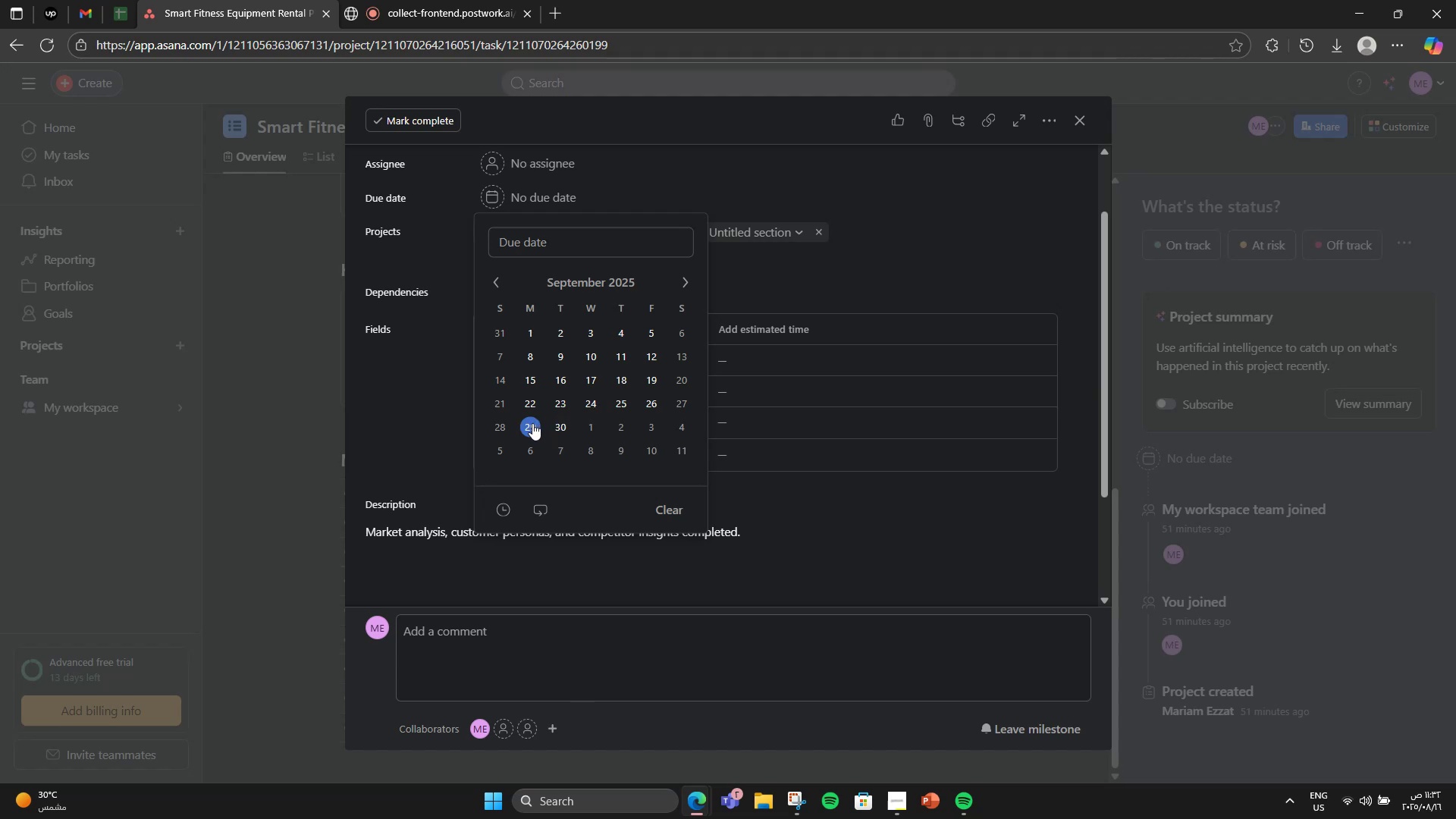 
left_click([504, 425])
 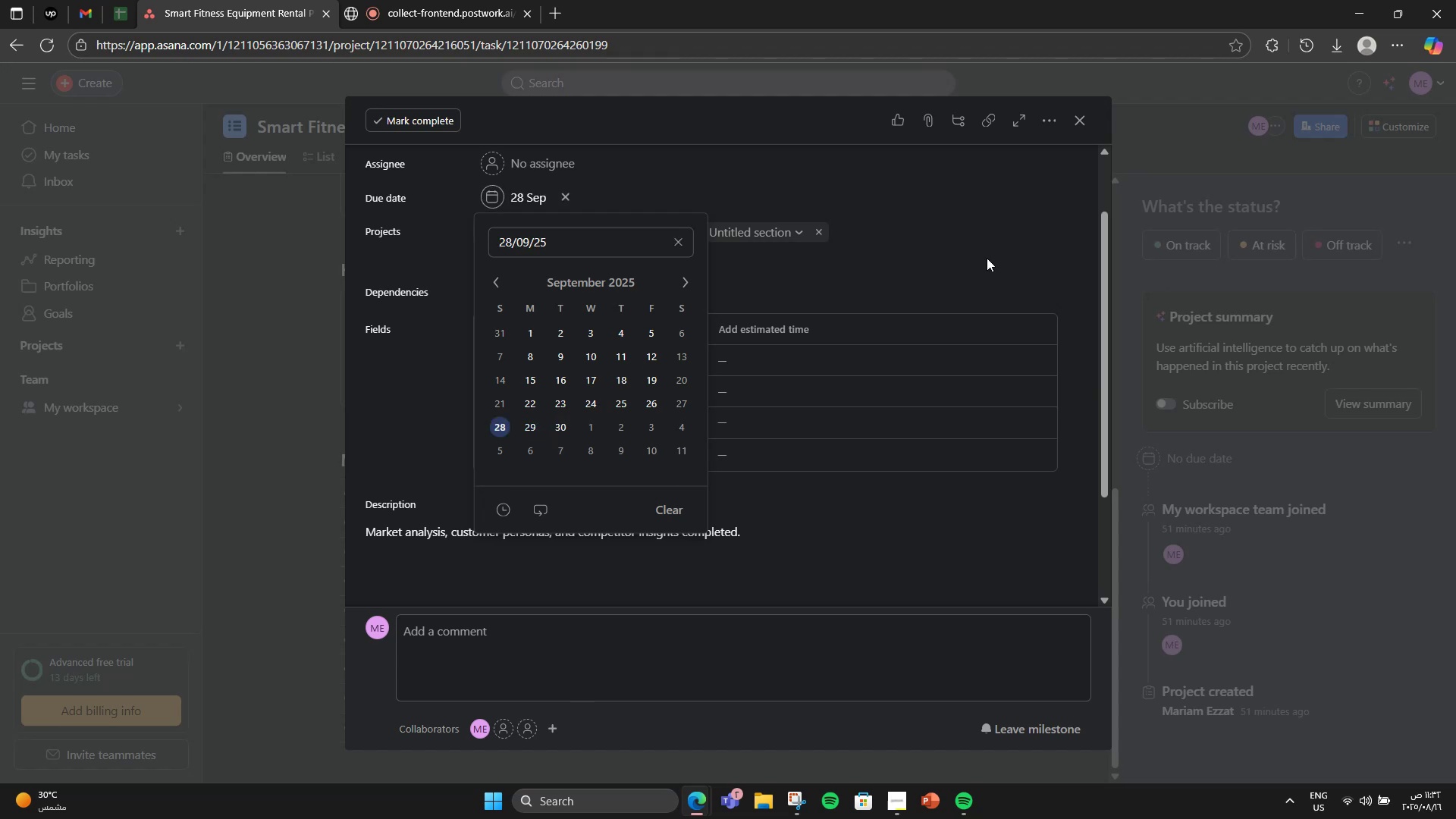 
left_click([987, 258])
 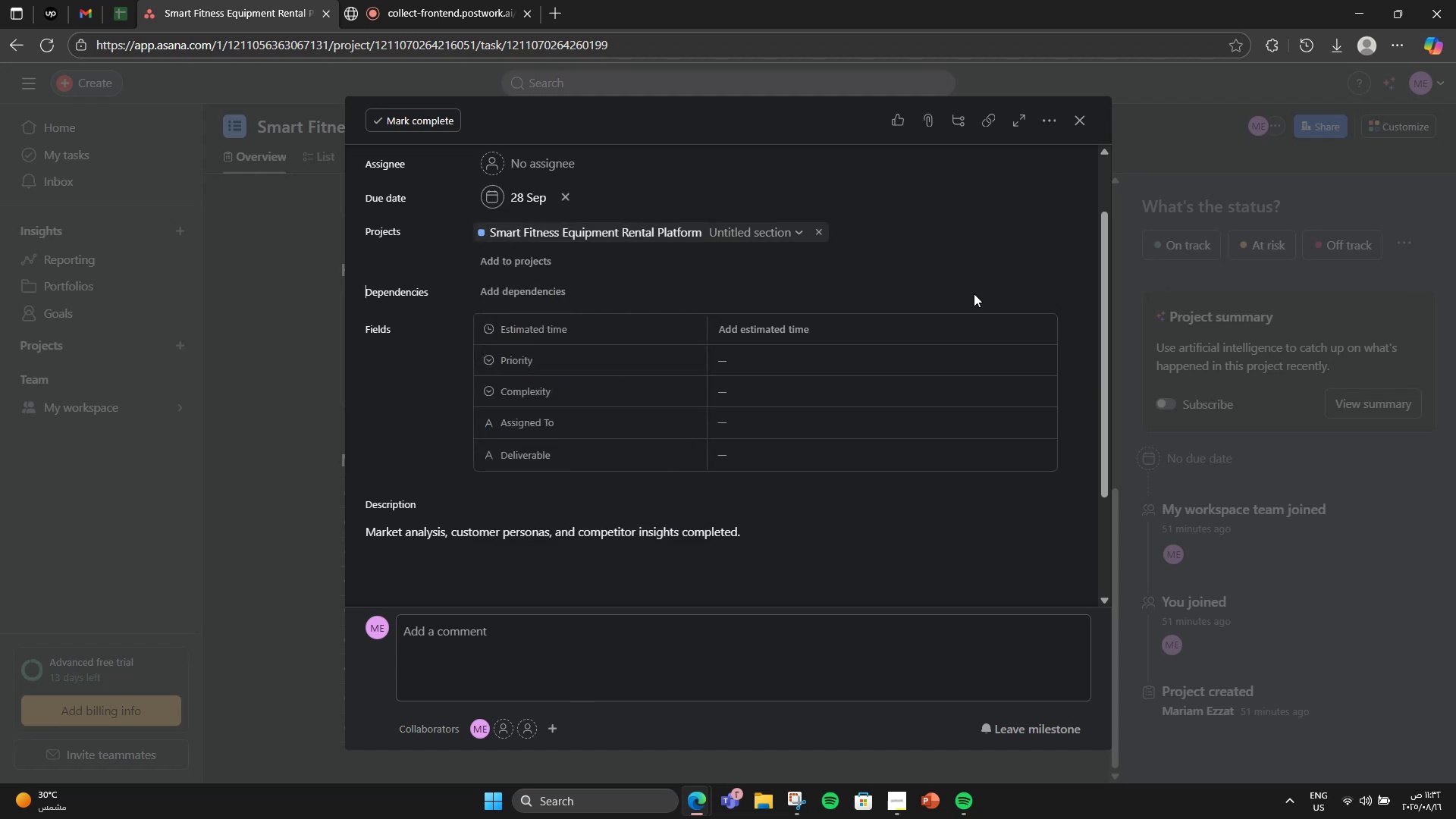 
scroll: coordinate [922, 440], scroll_direction: down, amount: 2.0
 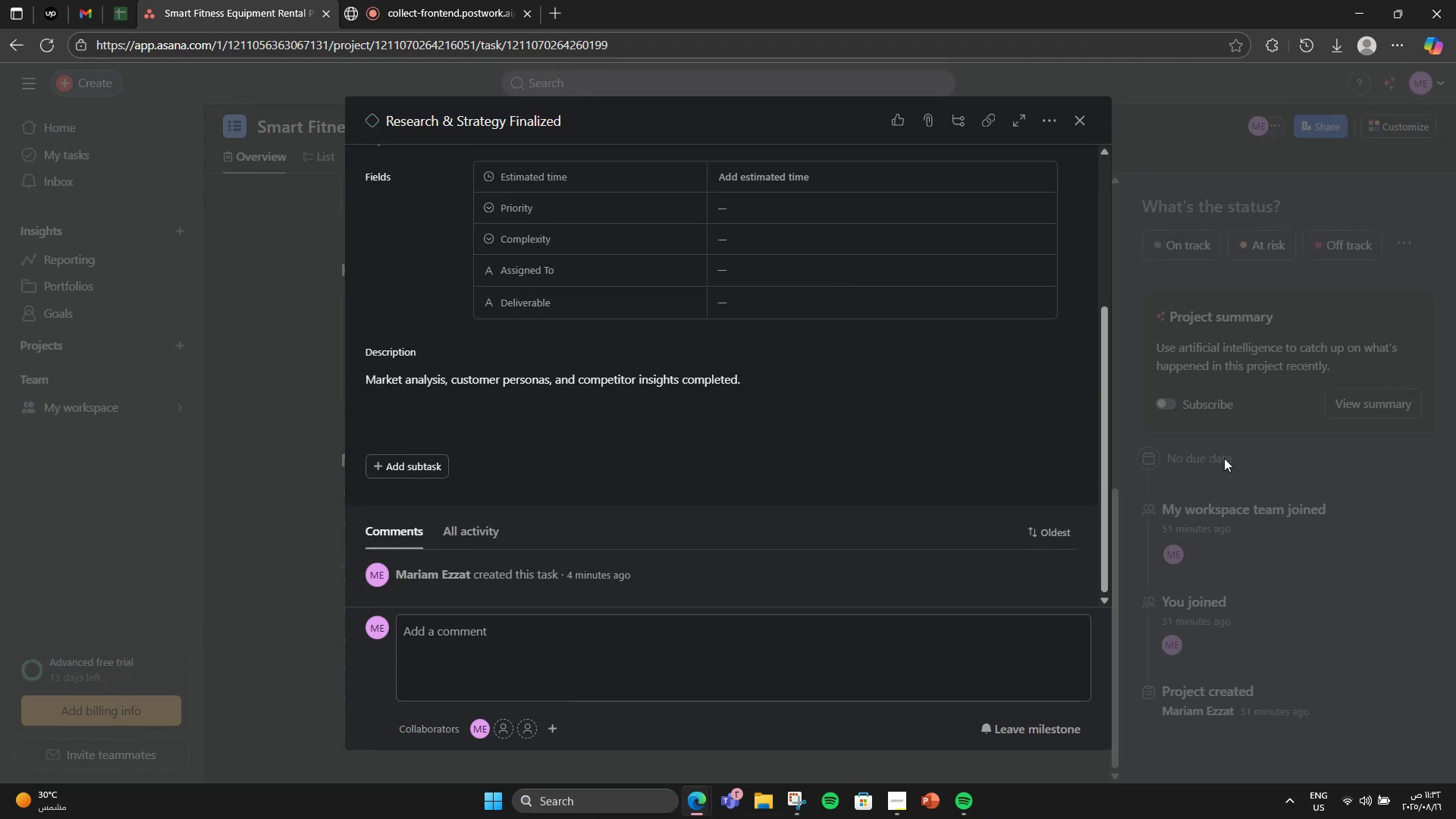 
wait(7.6)
 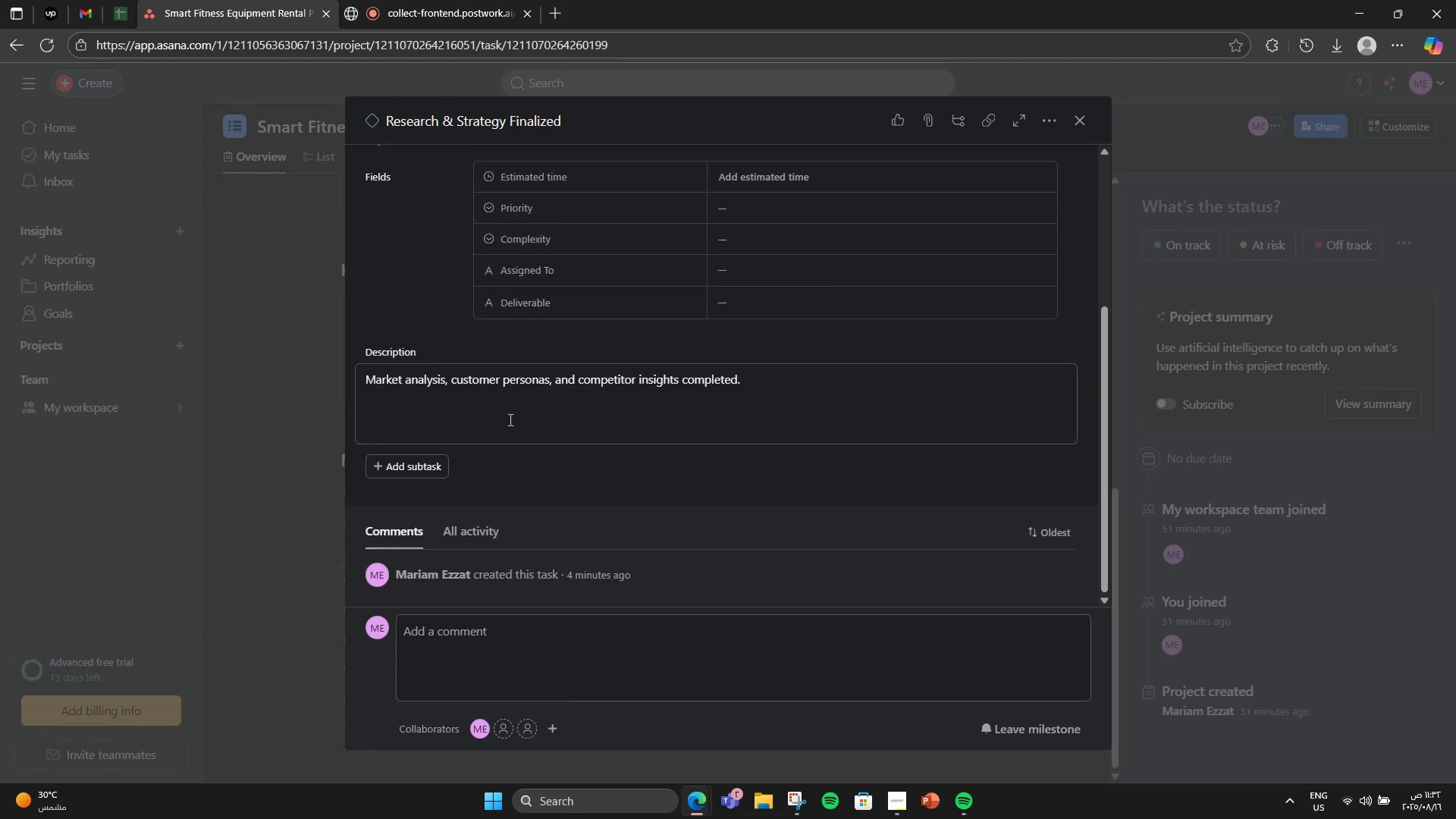 
left_click([1244, 475])
 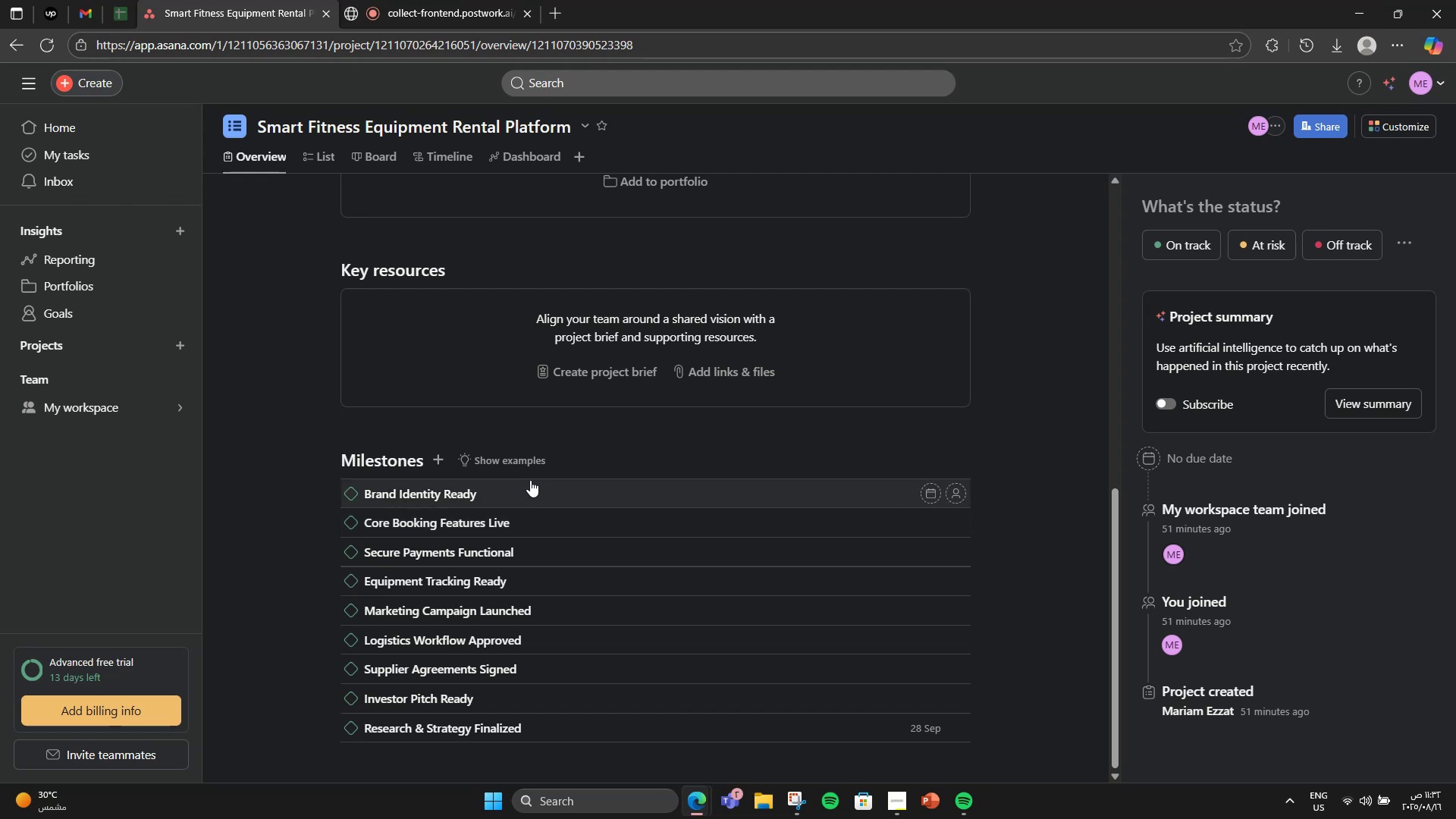 
left_click([530, 480])
 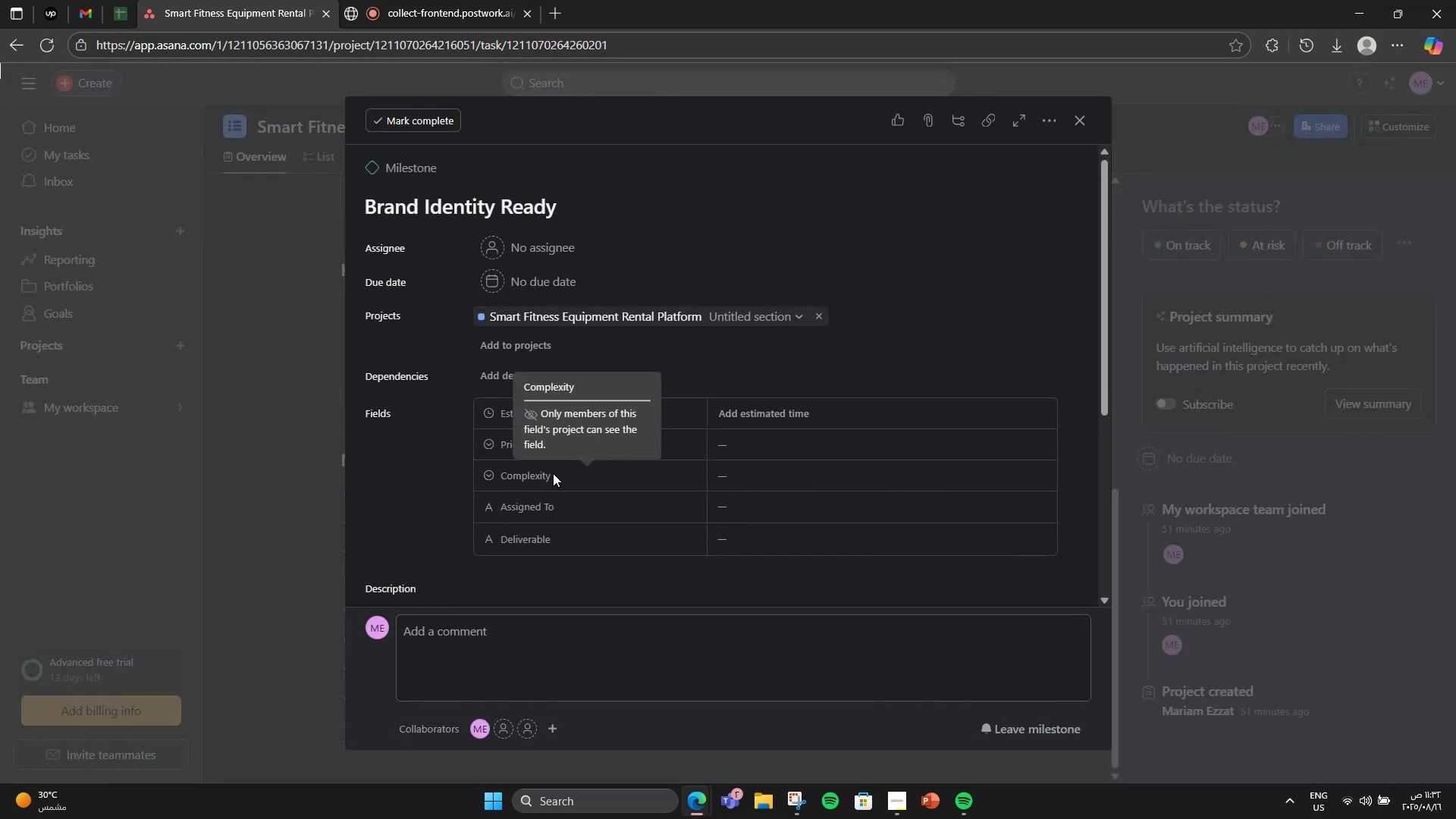 
scroll: coordinate [721, 585], scroll_direction: down, amount: 3.0
 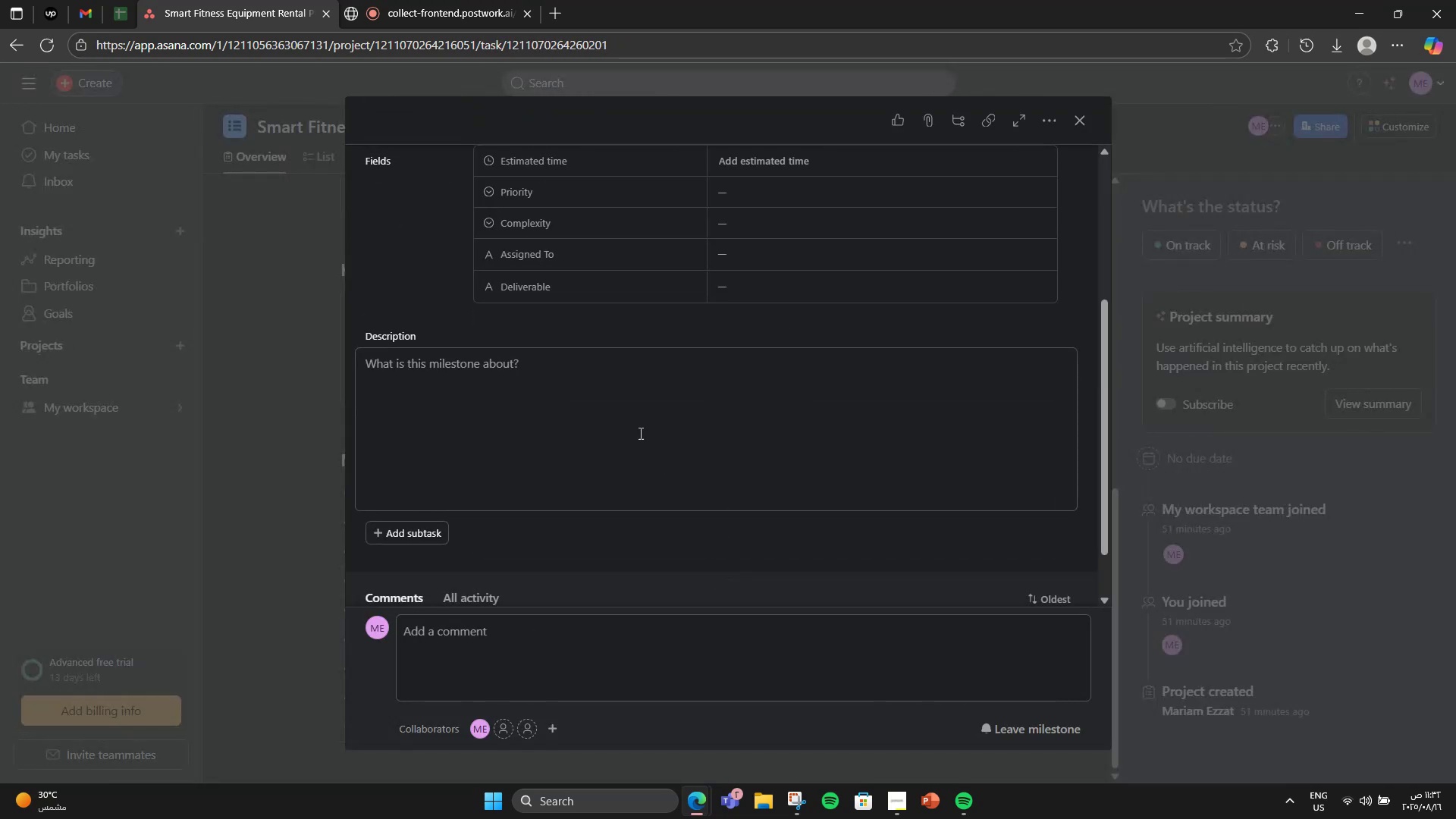 
left_click([636, 430])
 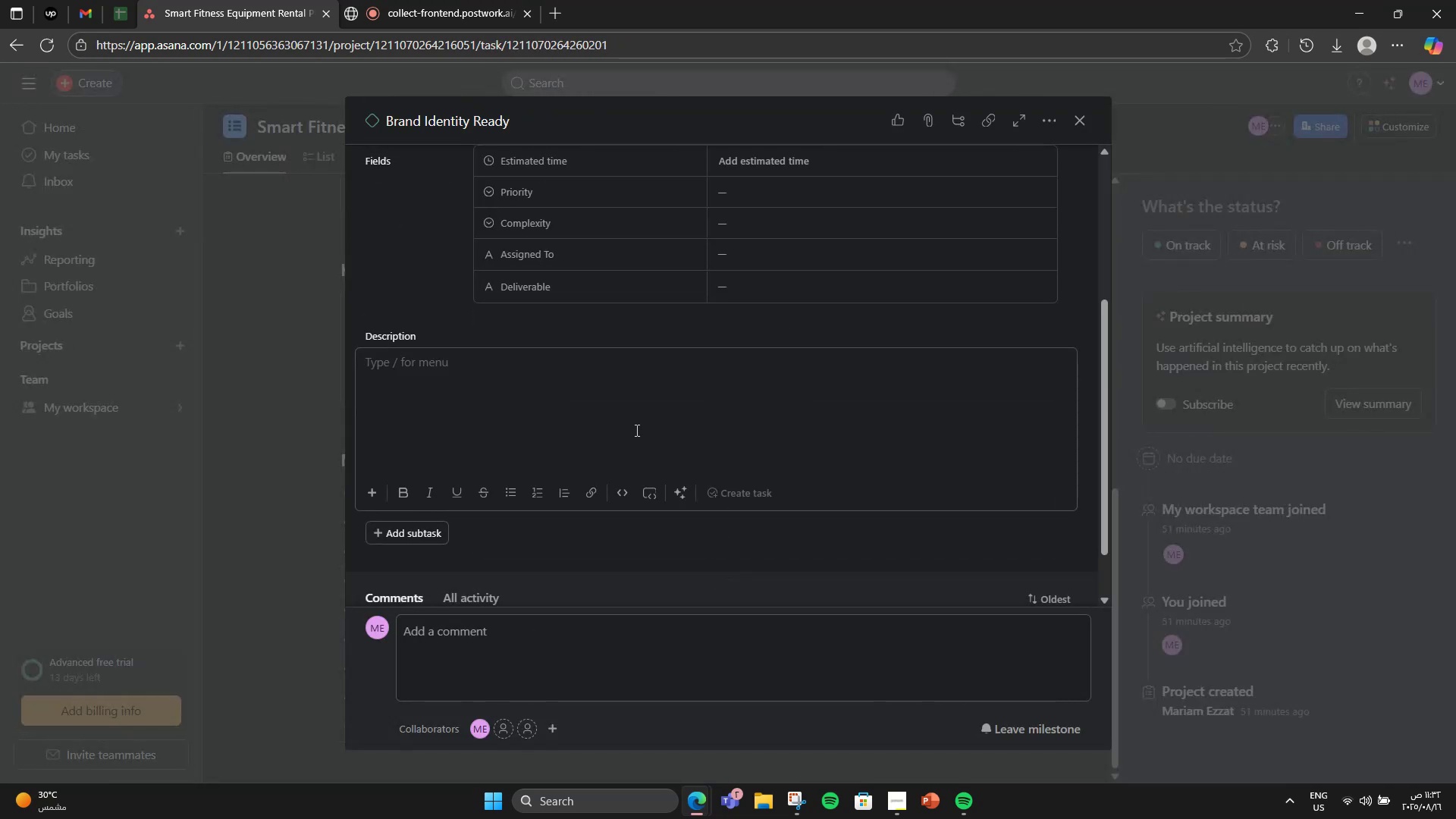 
type(Logo )
key(Backspace)
type(, UI Kit, and brand guidelines apprev)
key(Backspace)
key(Backspace)
type(oved)
 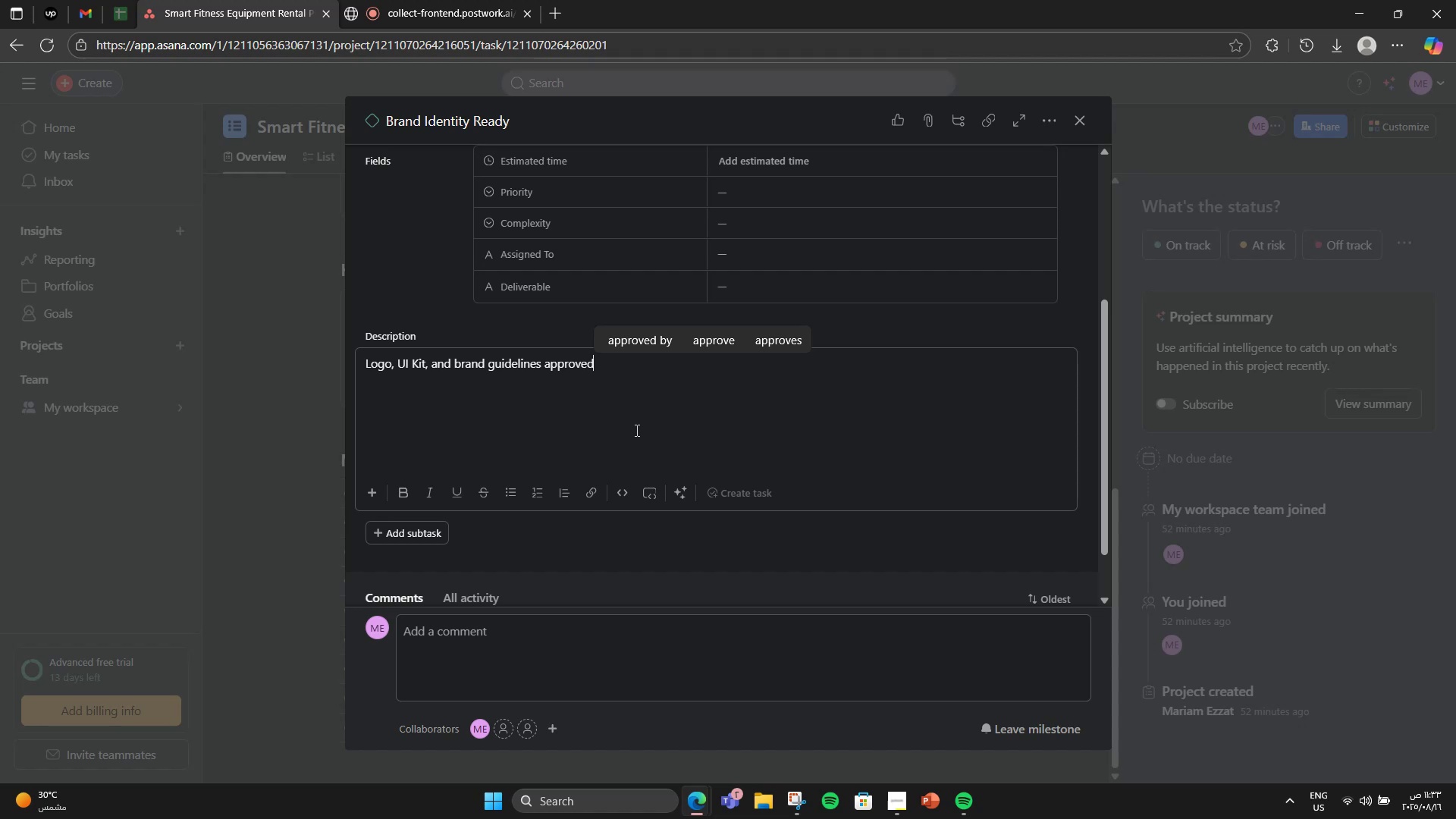 
wait(7.78)
 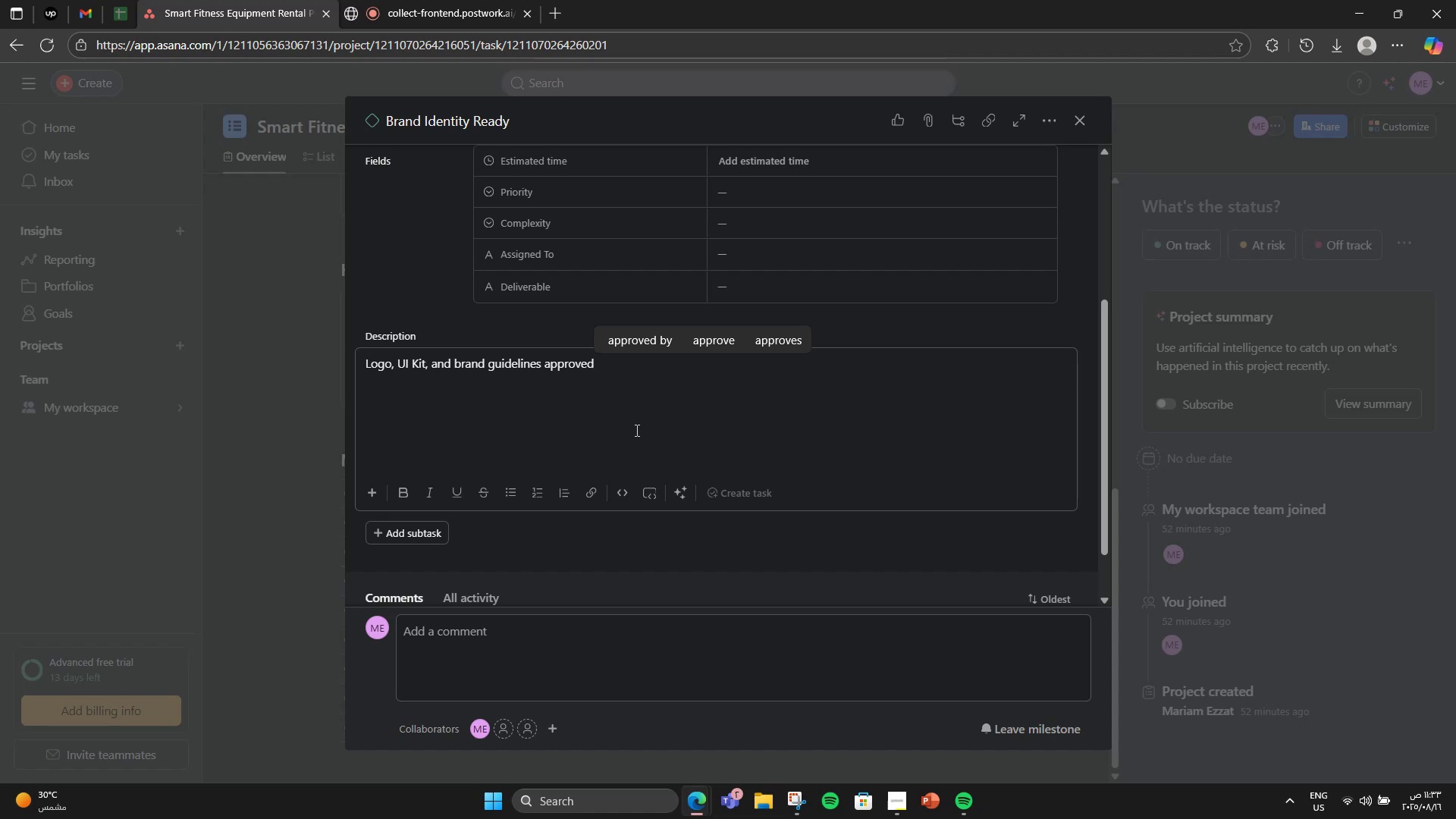 
scroll: coordinate [676, 412], scroll_direction: up, amount: 3.0
 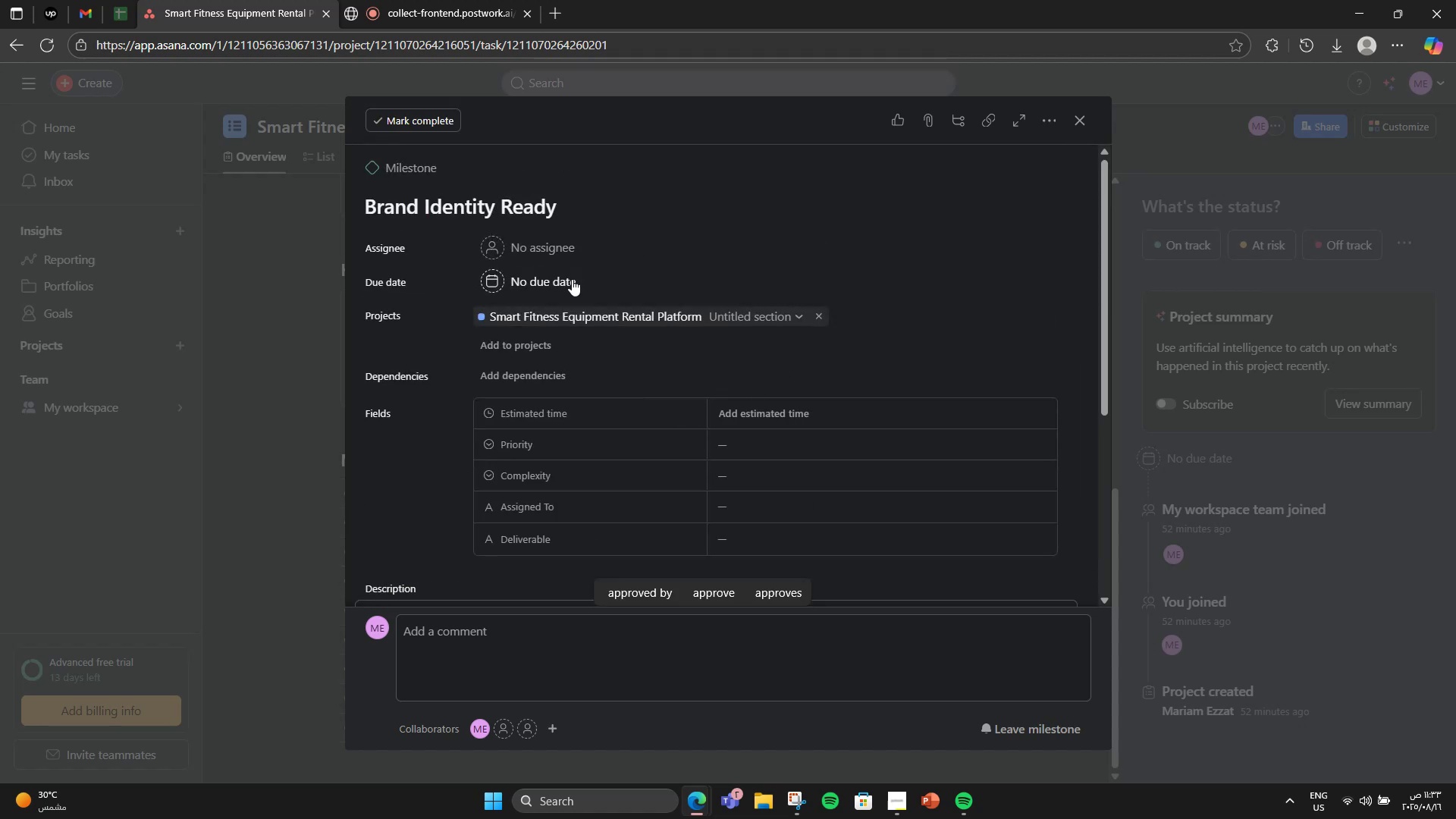 
left_click([563, 281])
 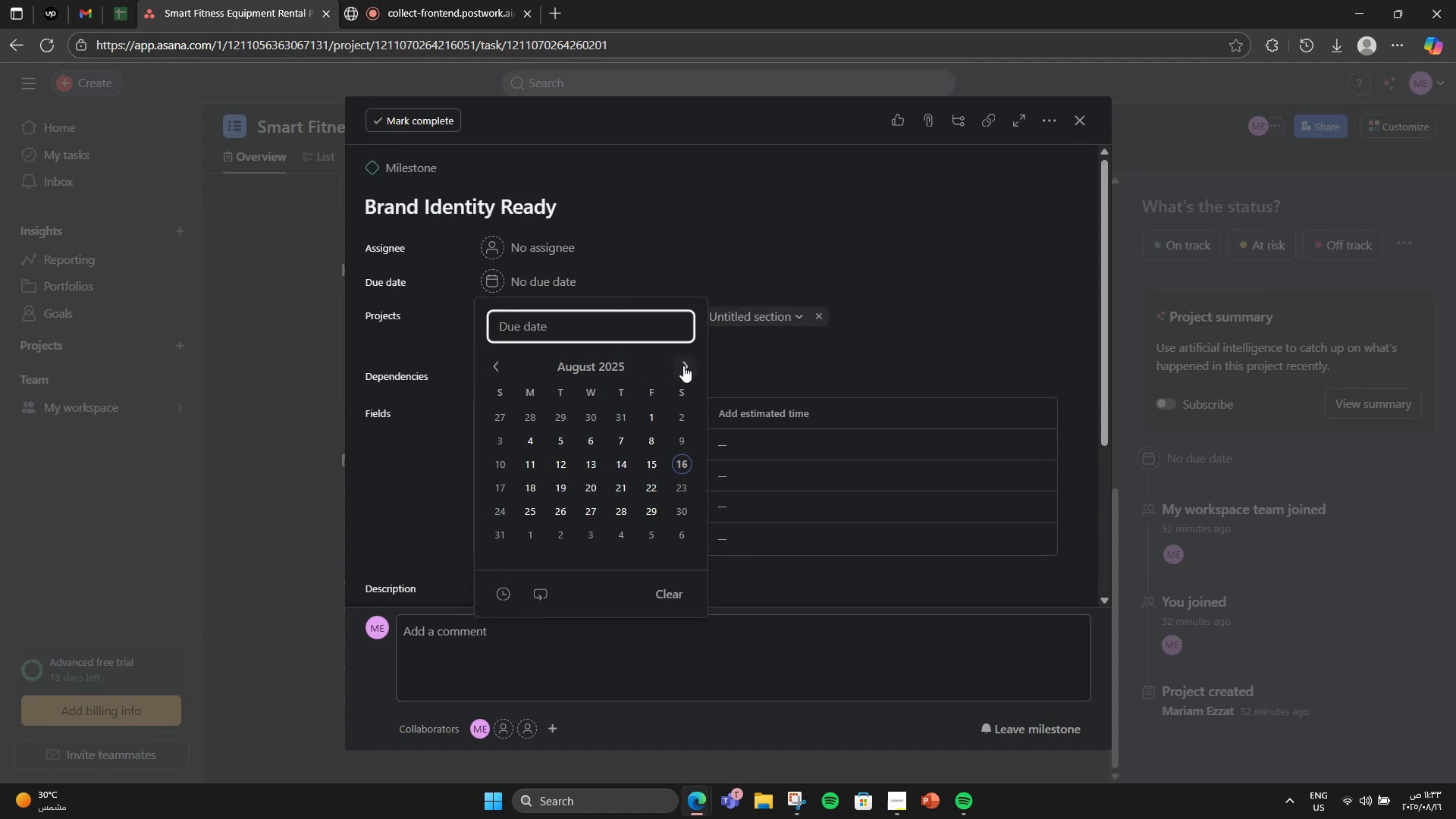 
double_click([686, 366])
 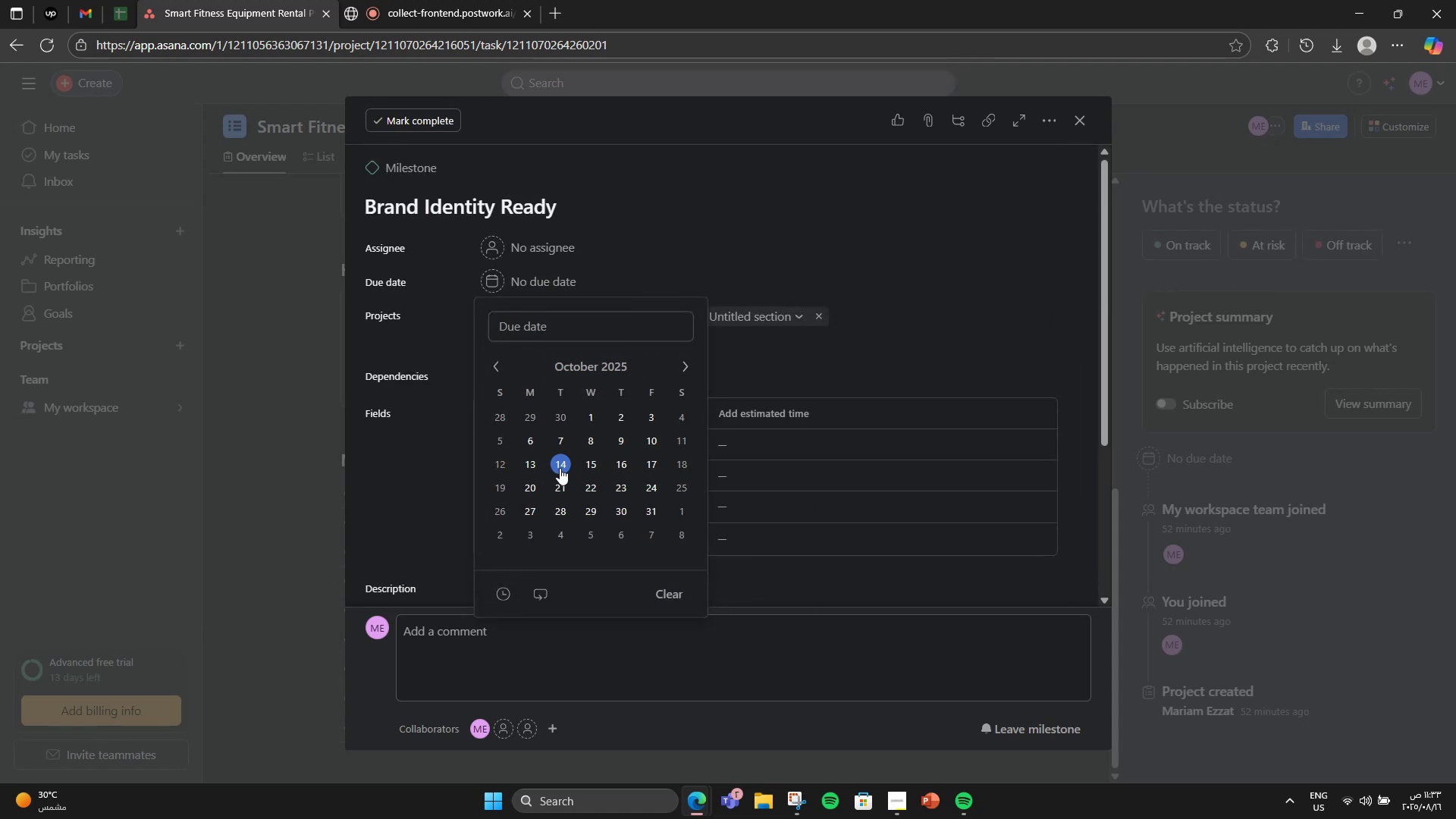 
left_click([489, 437])
 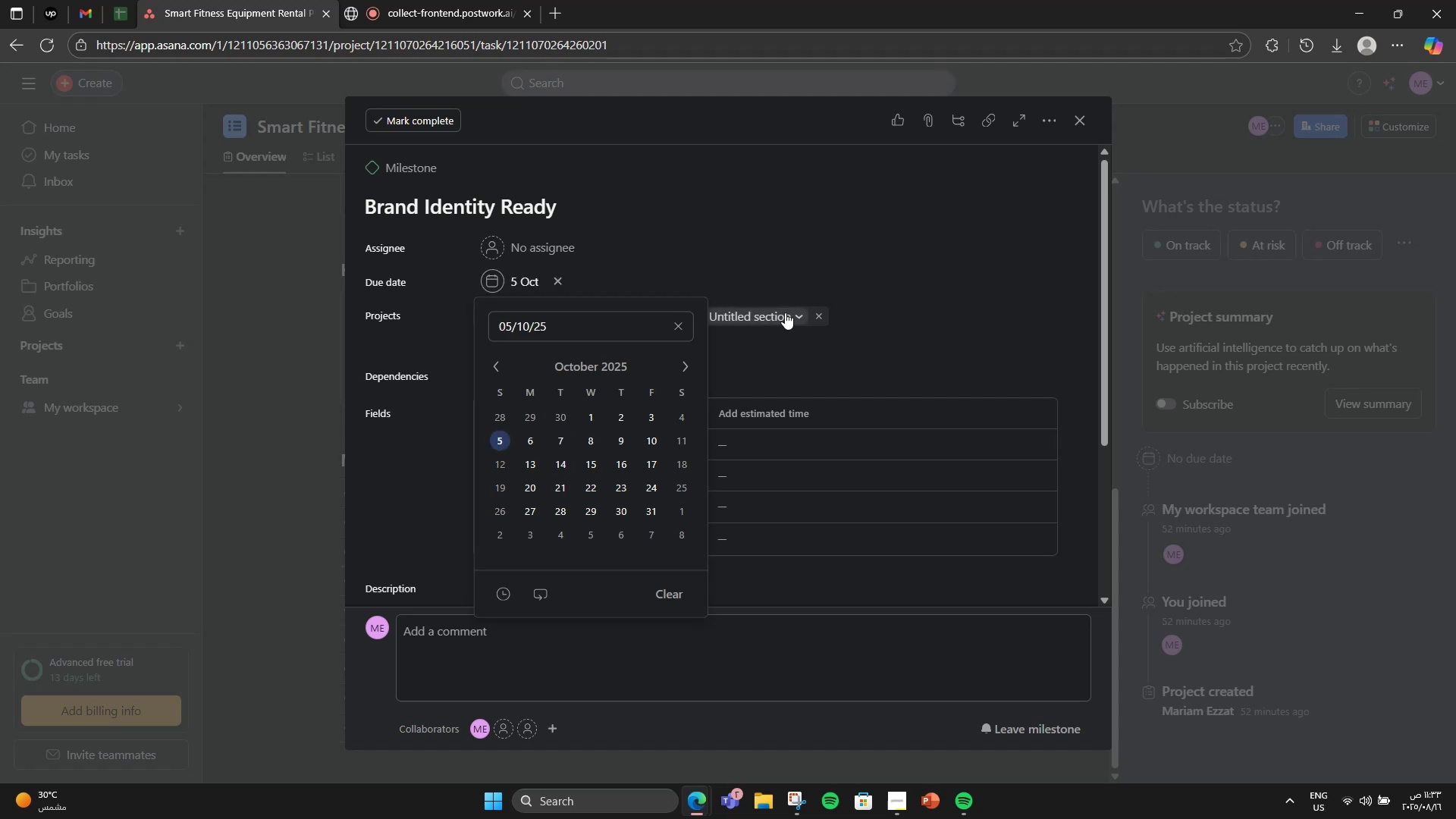 
scroll: coordinate [815, 303], scroll_direction: down, amount: 4.0
 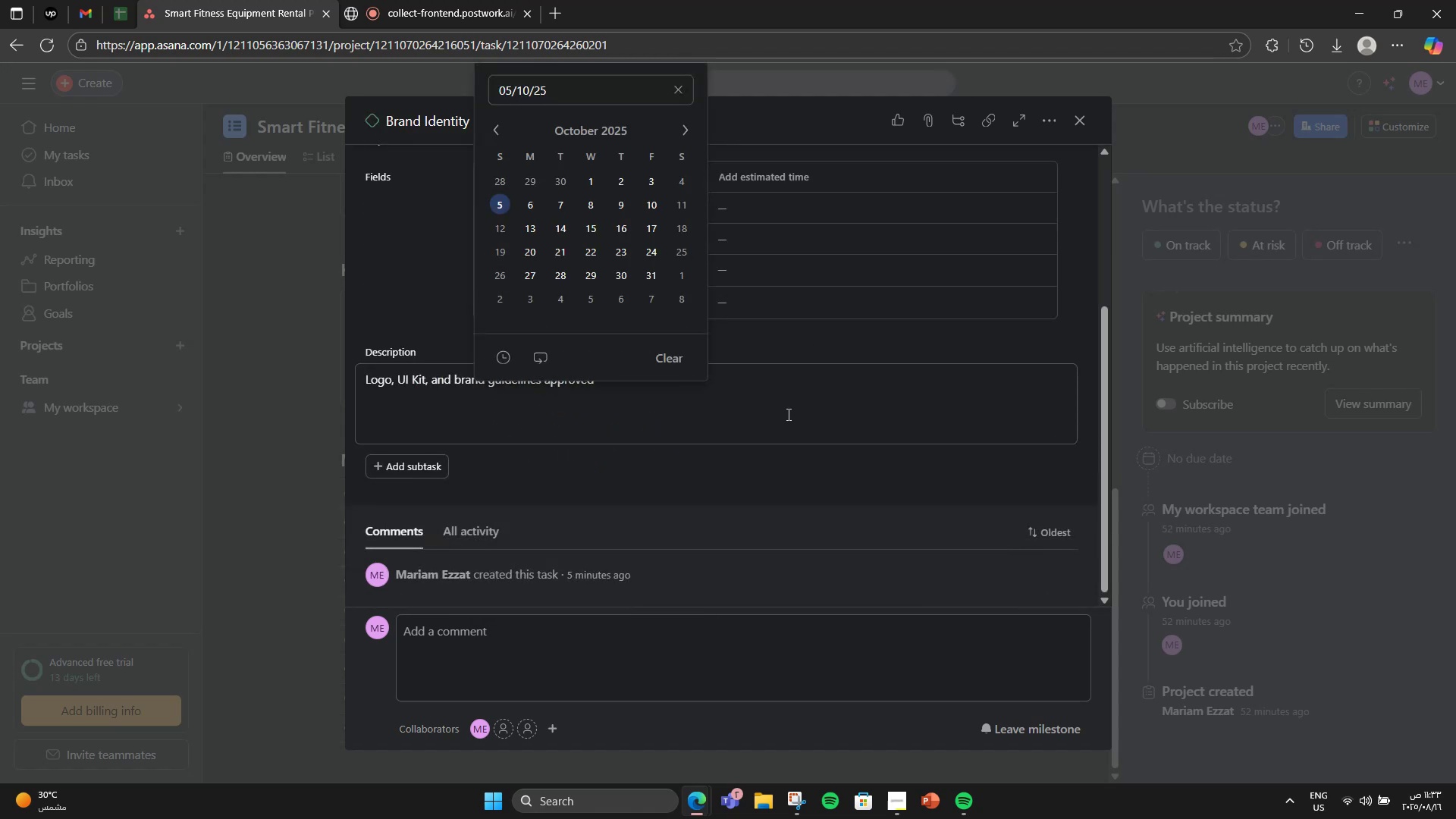 
left_click([787, 416])
 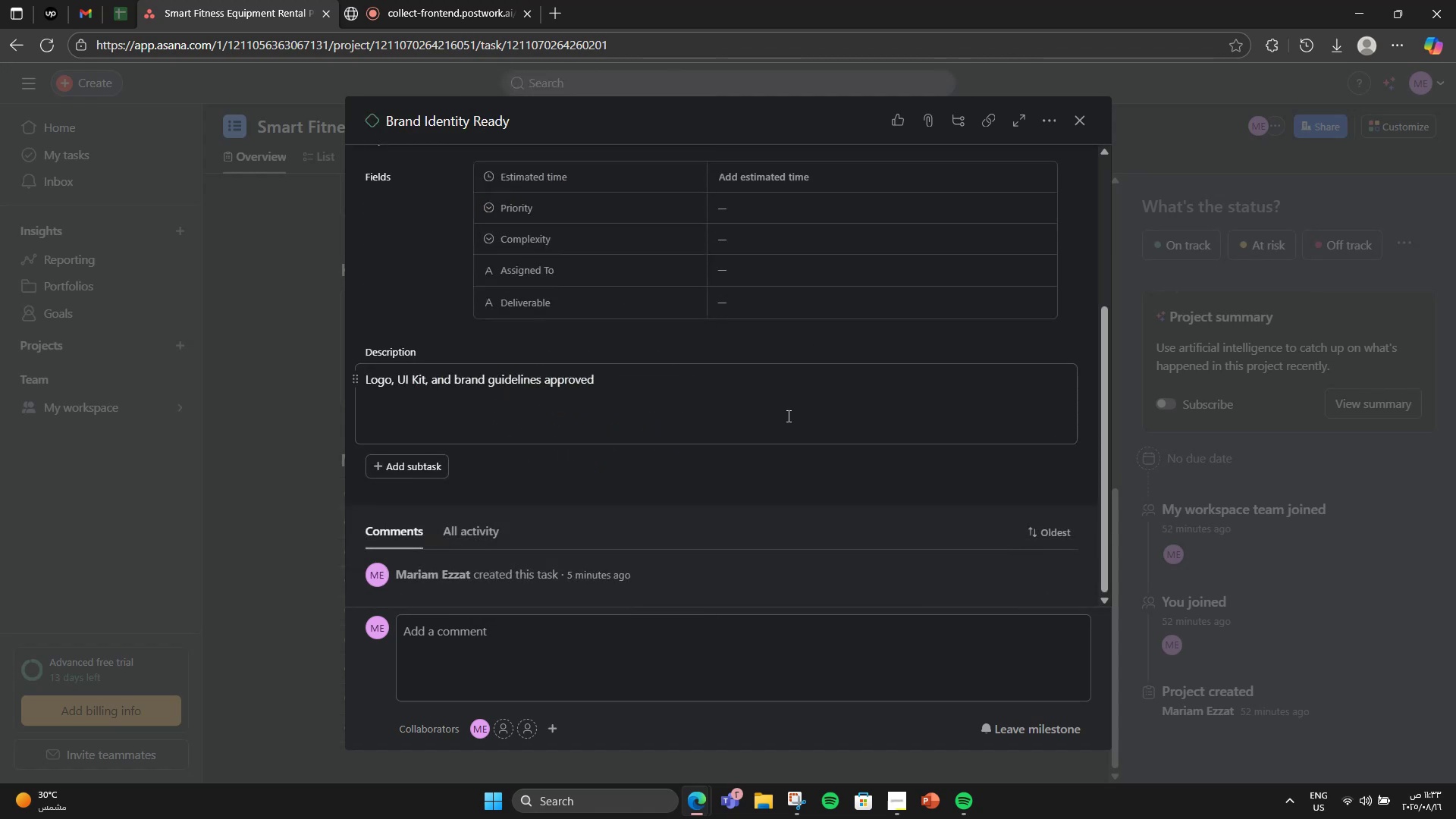 
left_click([774, 382])
 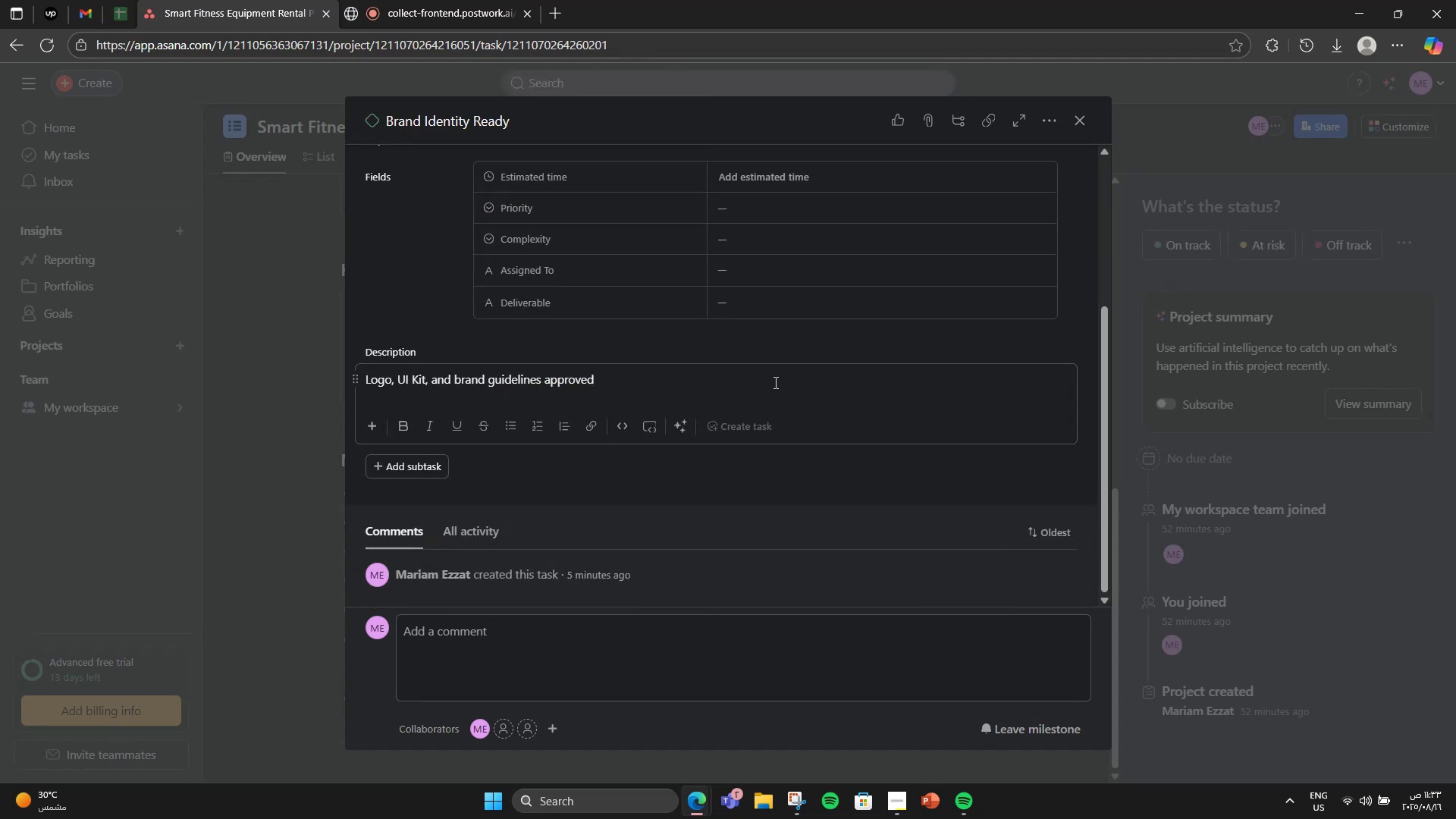 
key(Slash)
 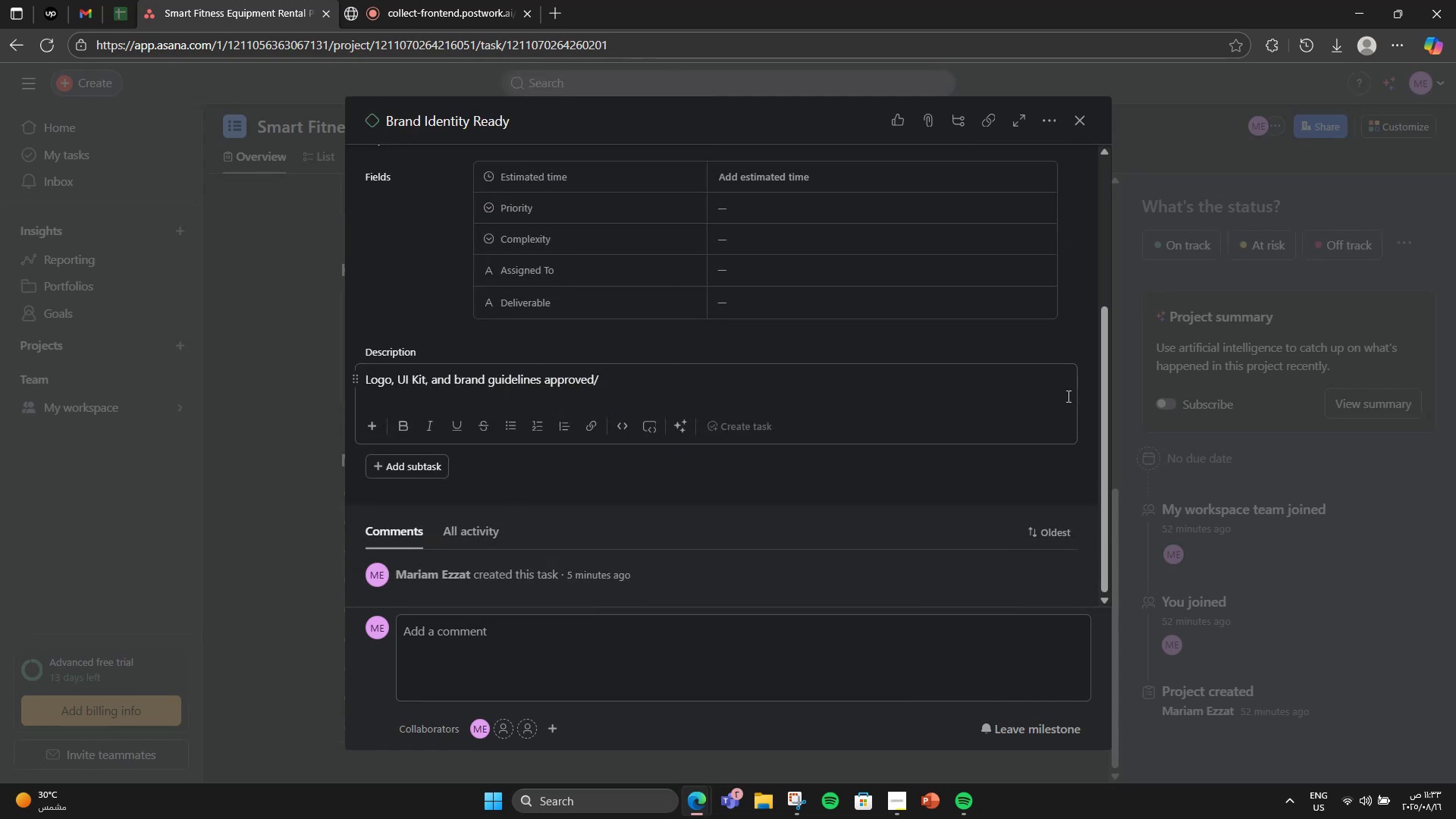 
key(Backspace)
 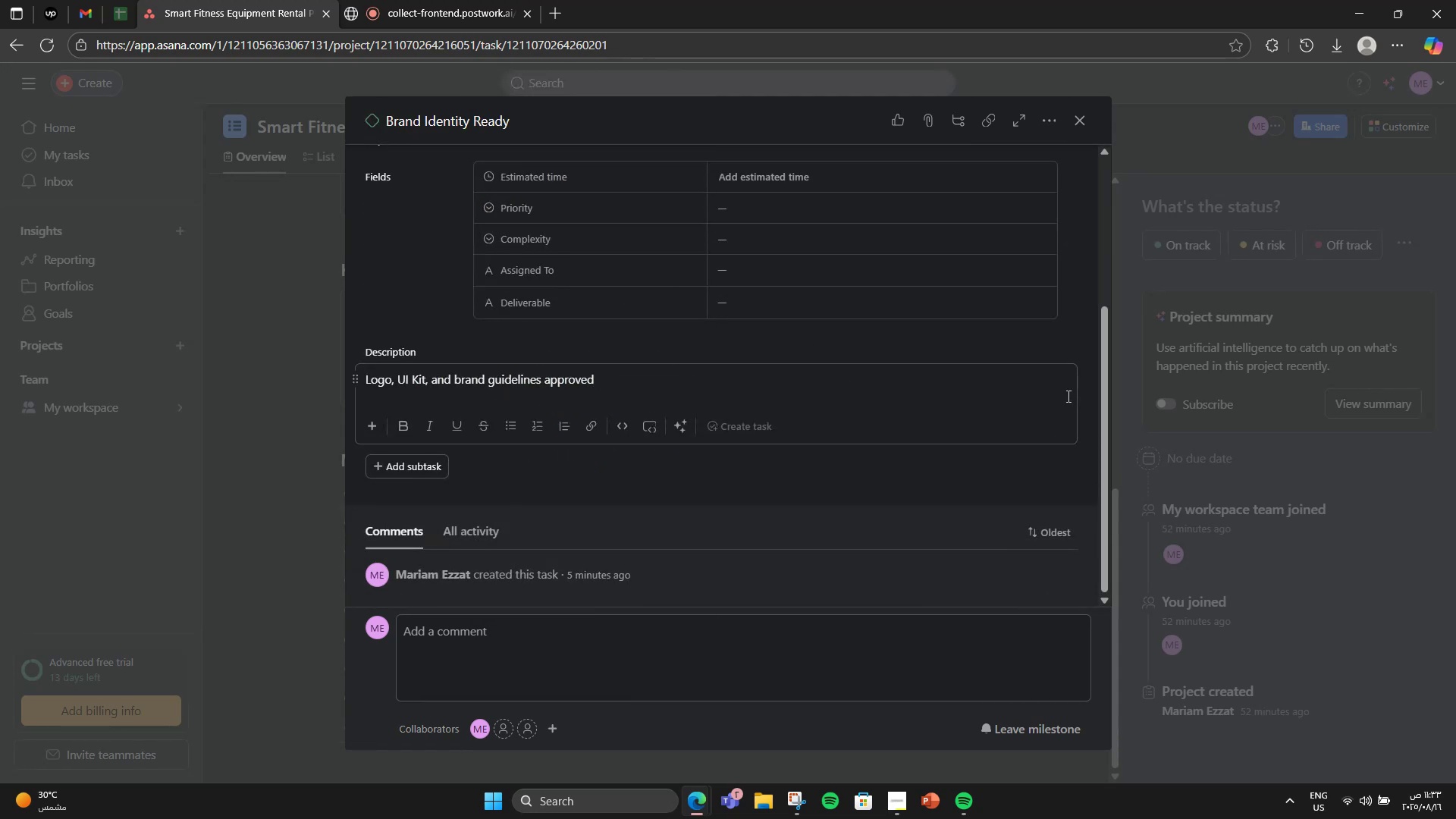 
key(Period)
 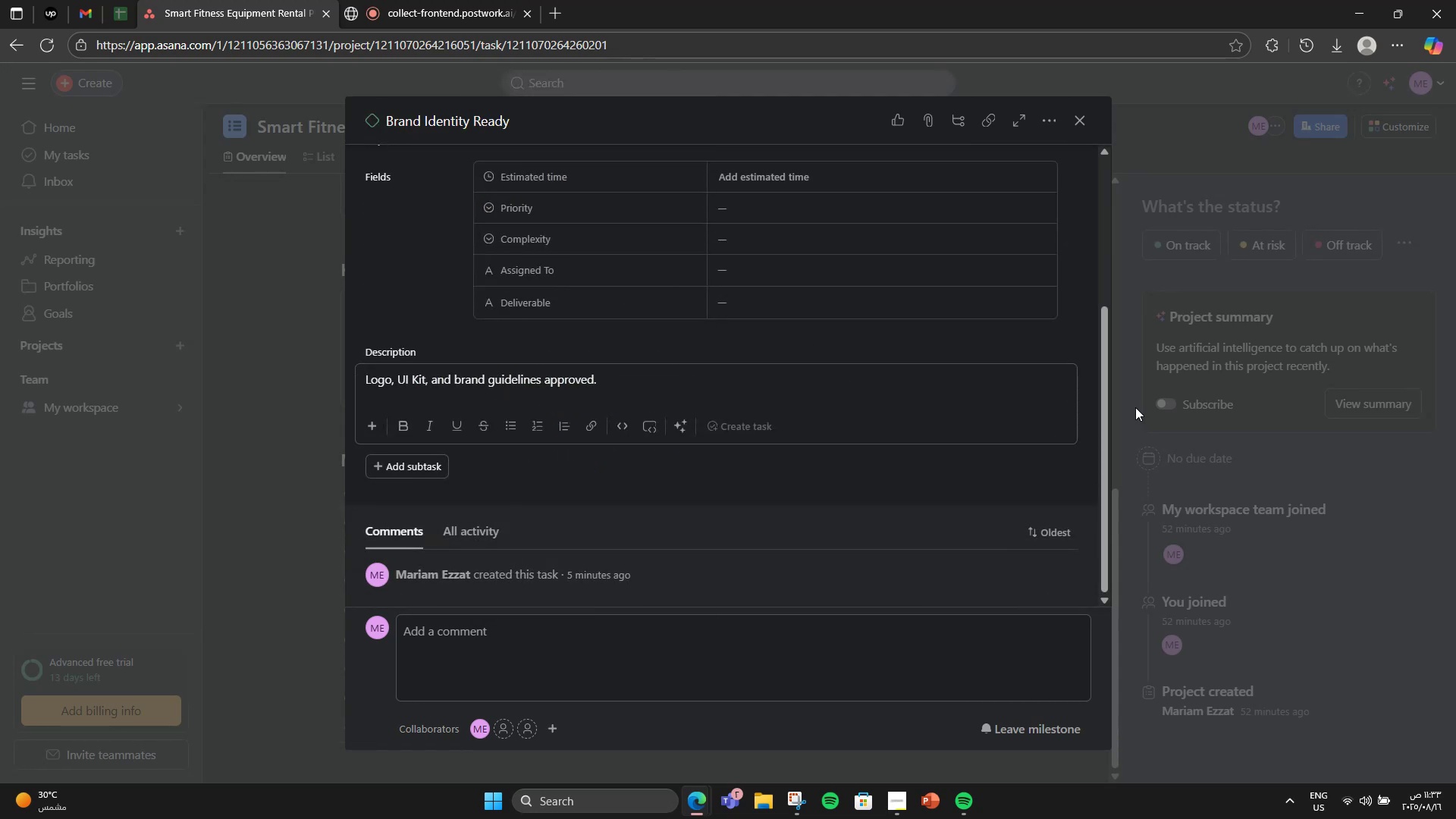 
scroll: coordinate [1046, 417], scroll_direction: down, amount: 4.0
 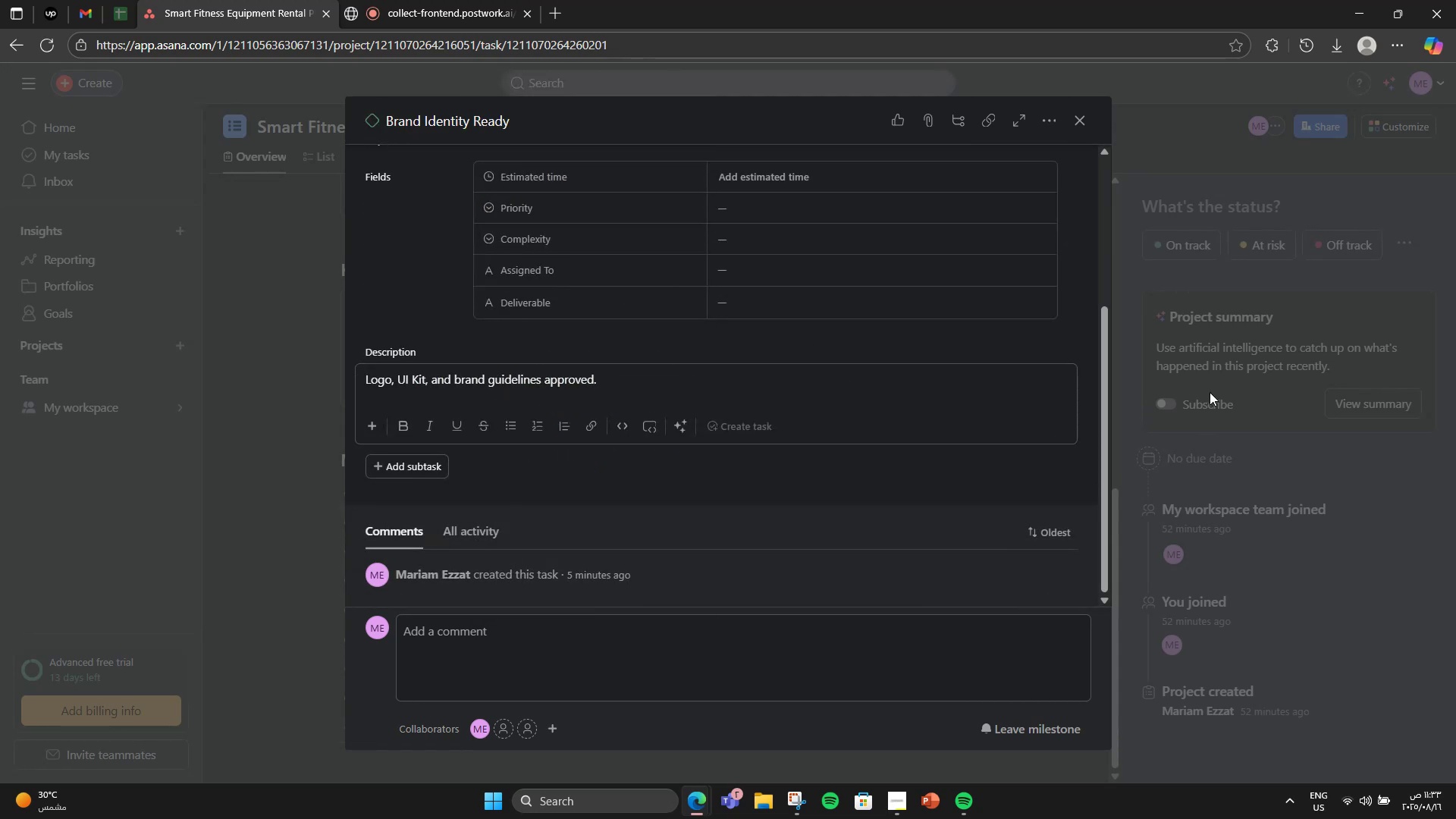 
left_click([1210, 392])
 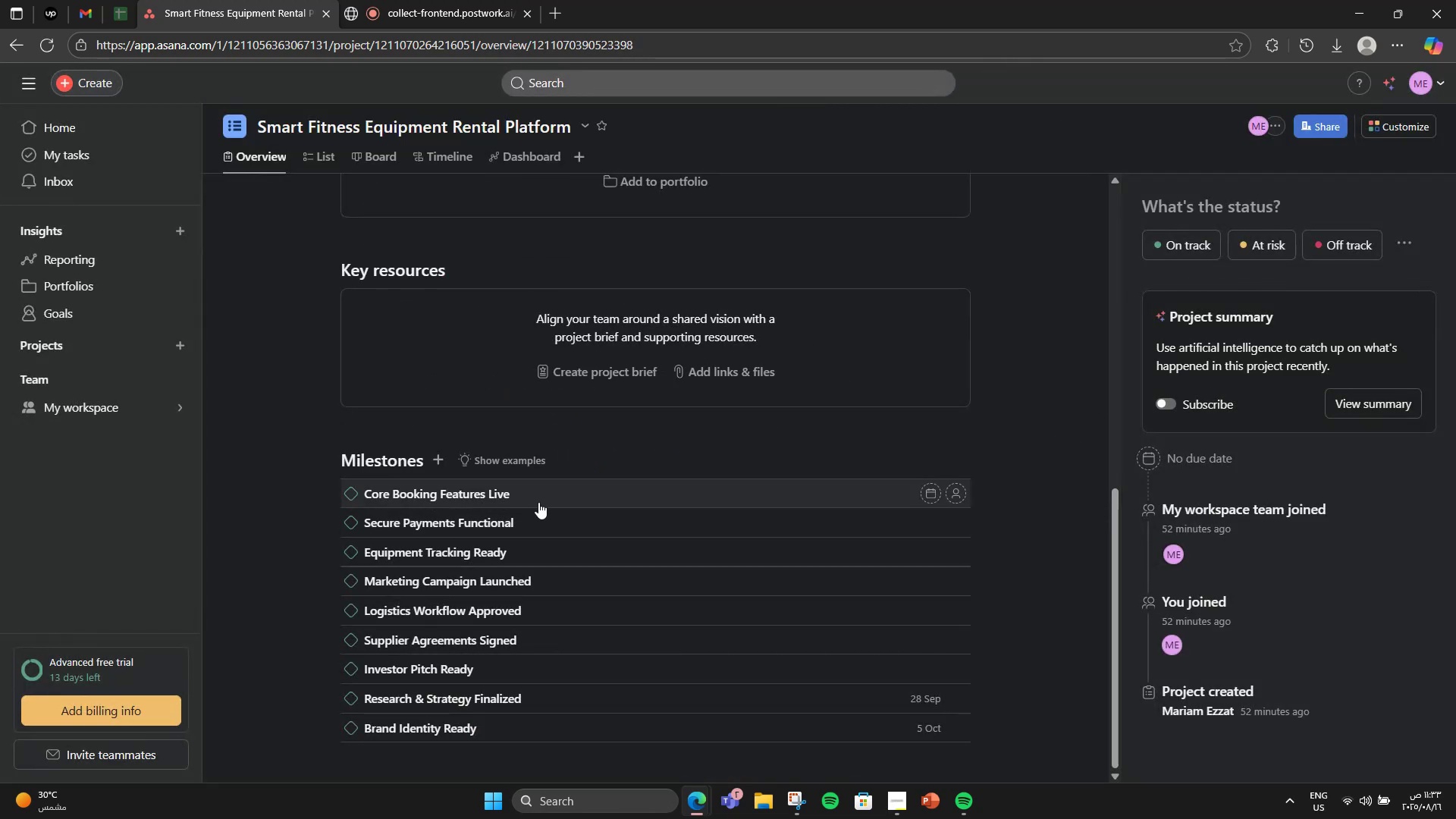 
left_click([538, 502])
 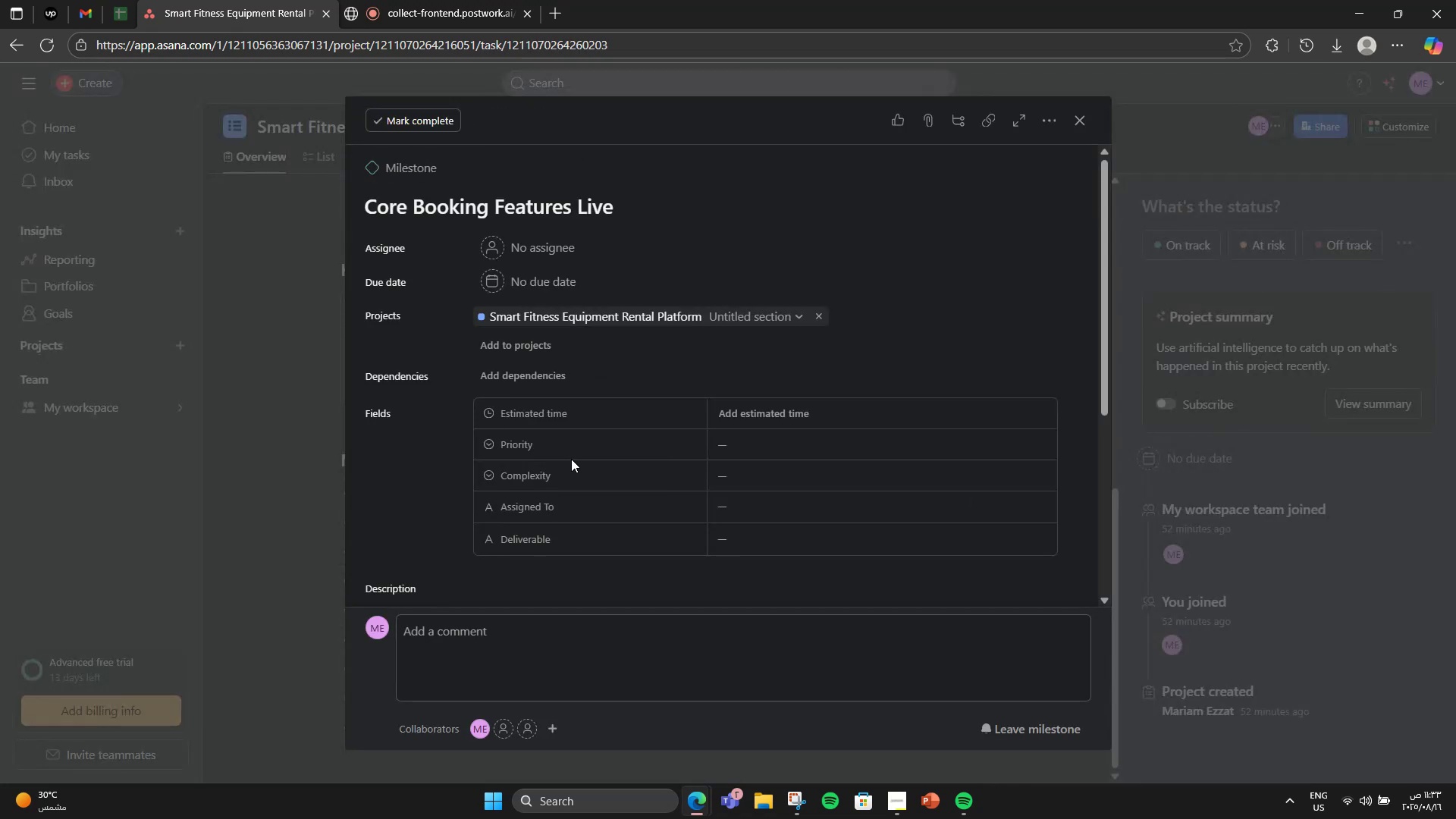 
scroll: coordinate [624, 458], scroll_direction: down, amount: 2.0
 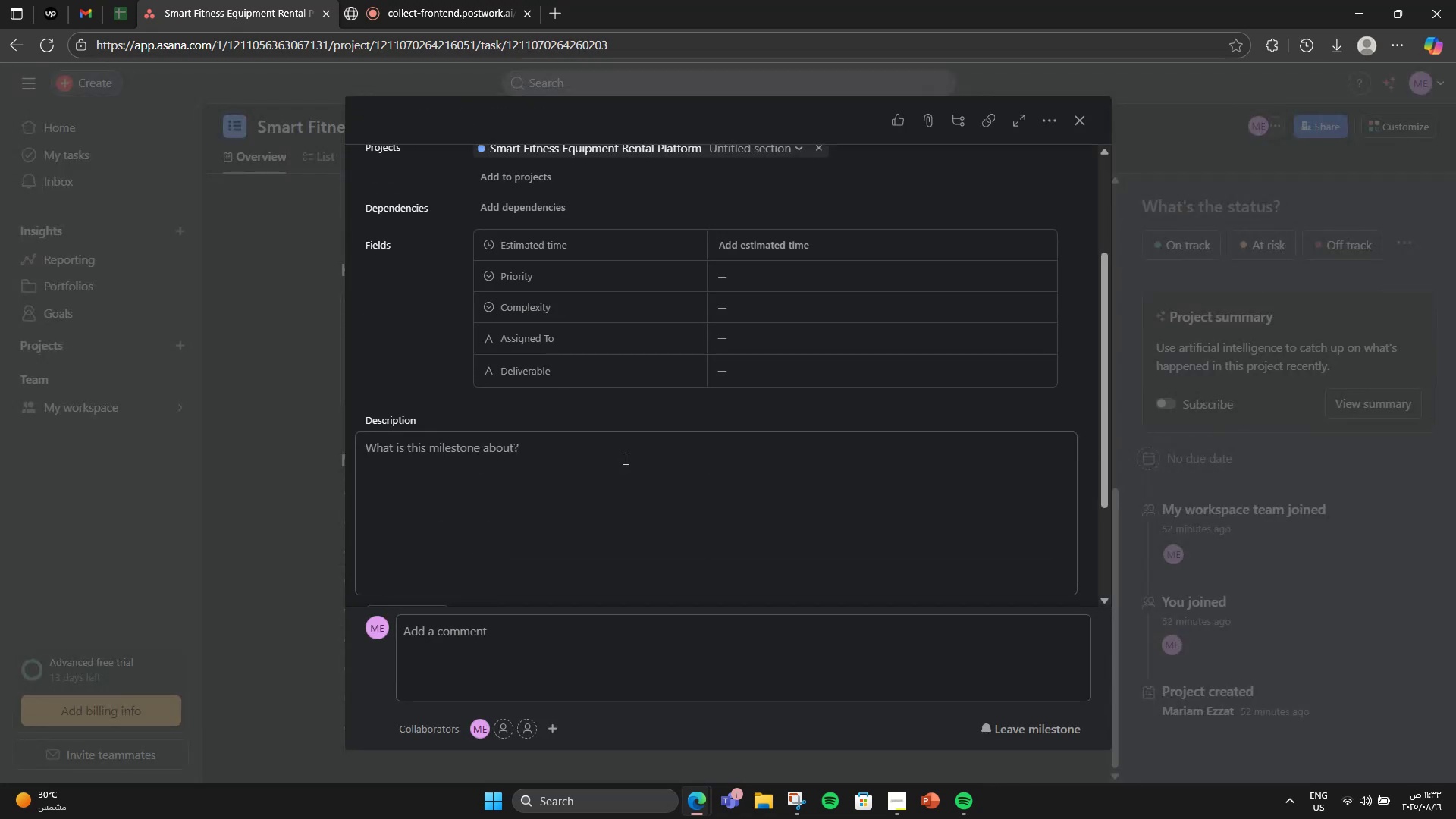 
left_click([624, 458])
 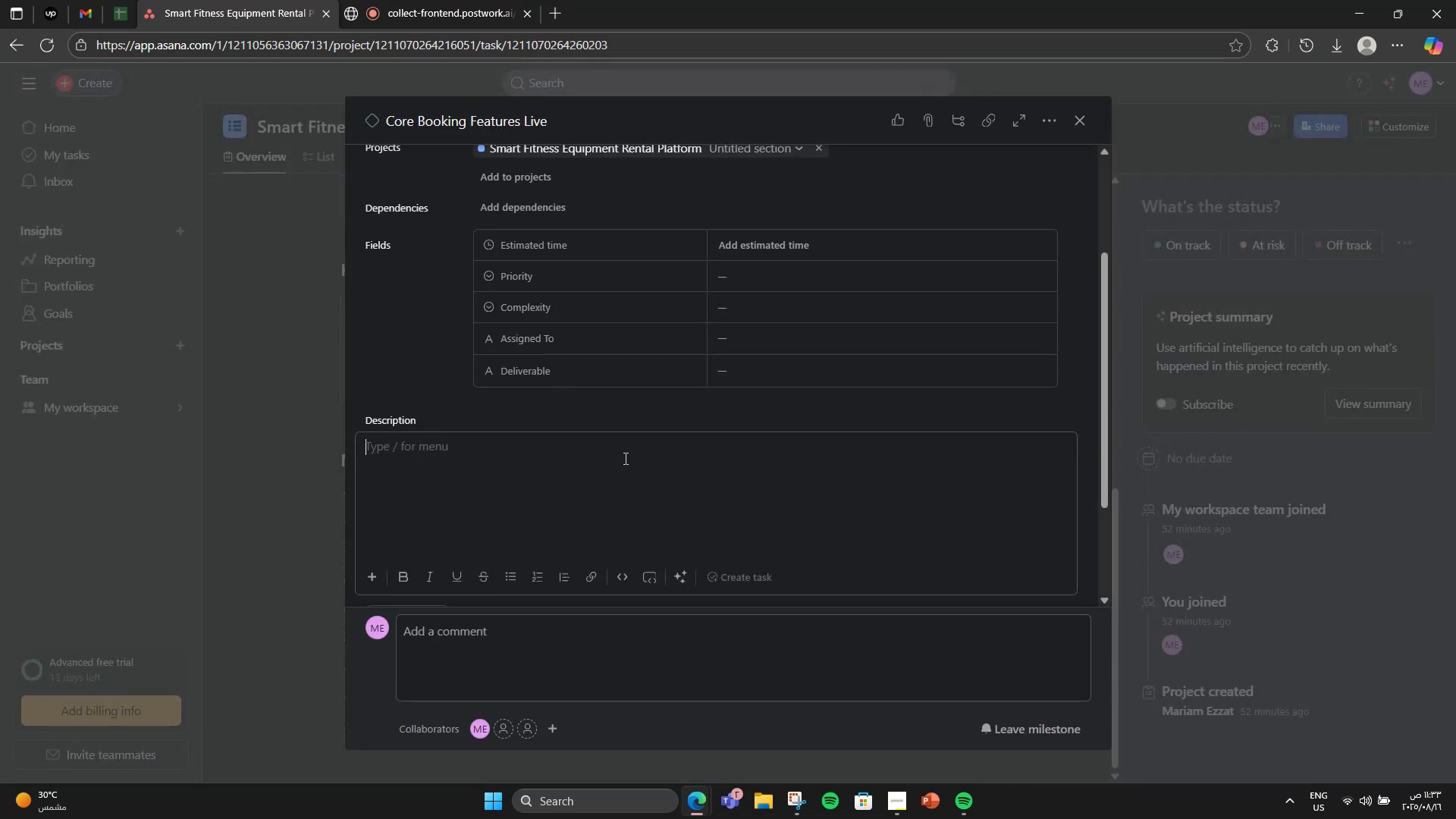 
type(Booking system with suscription )
key(Backspace)
type(bscription abd)
key(Backspace)
key(Backspace)
type(nd calendar functionality completed.)
 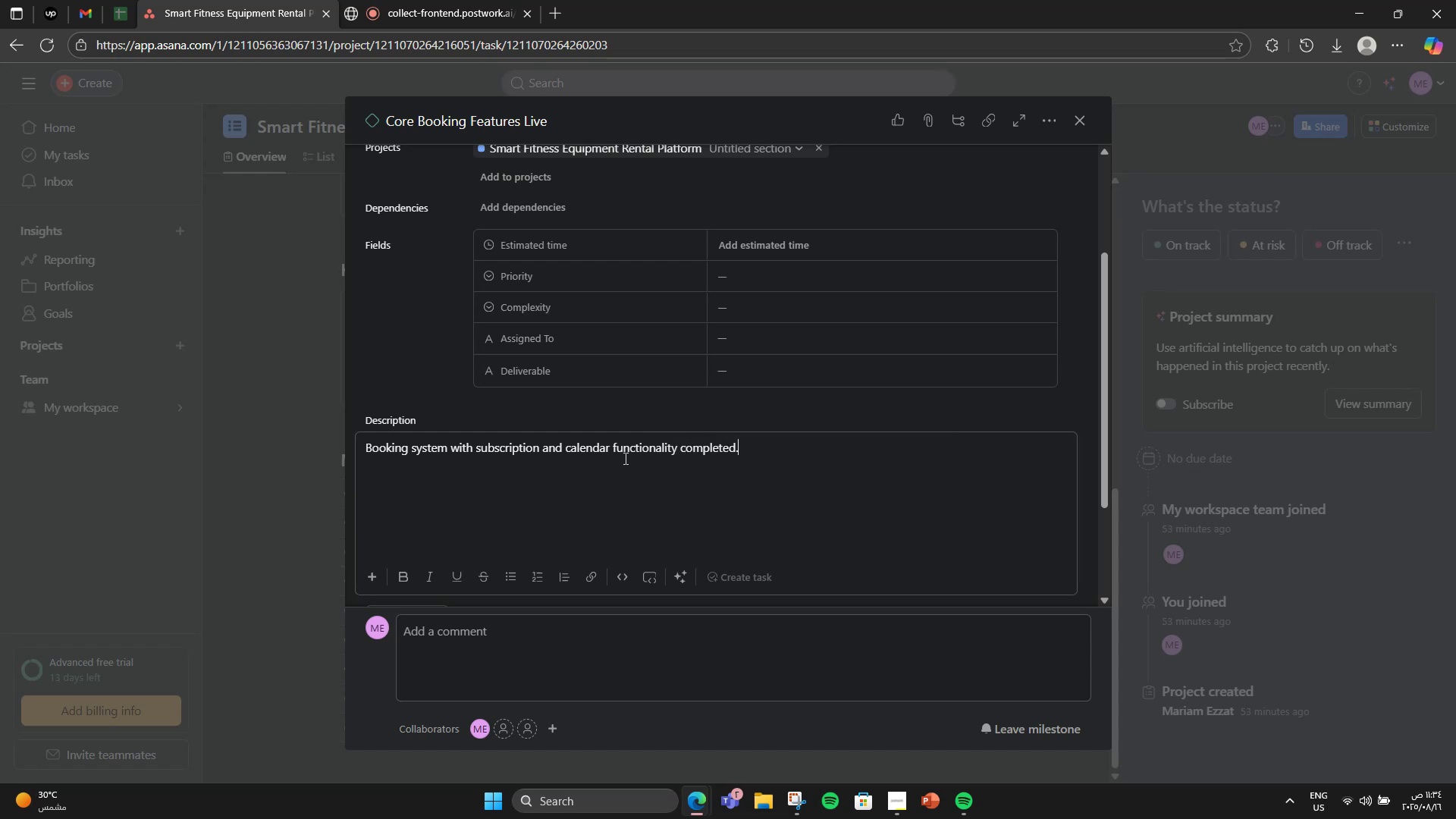 
scroll: coordinate [624, 458], scroll_direction: up, amount: 2.0
 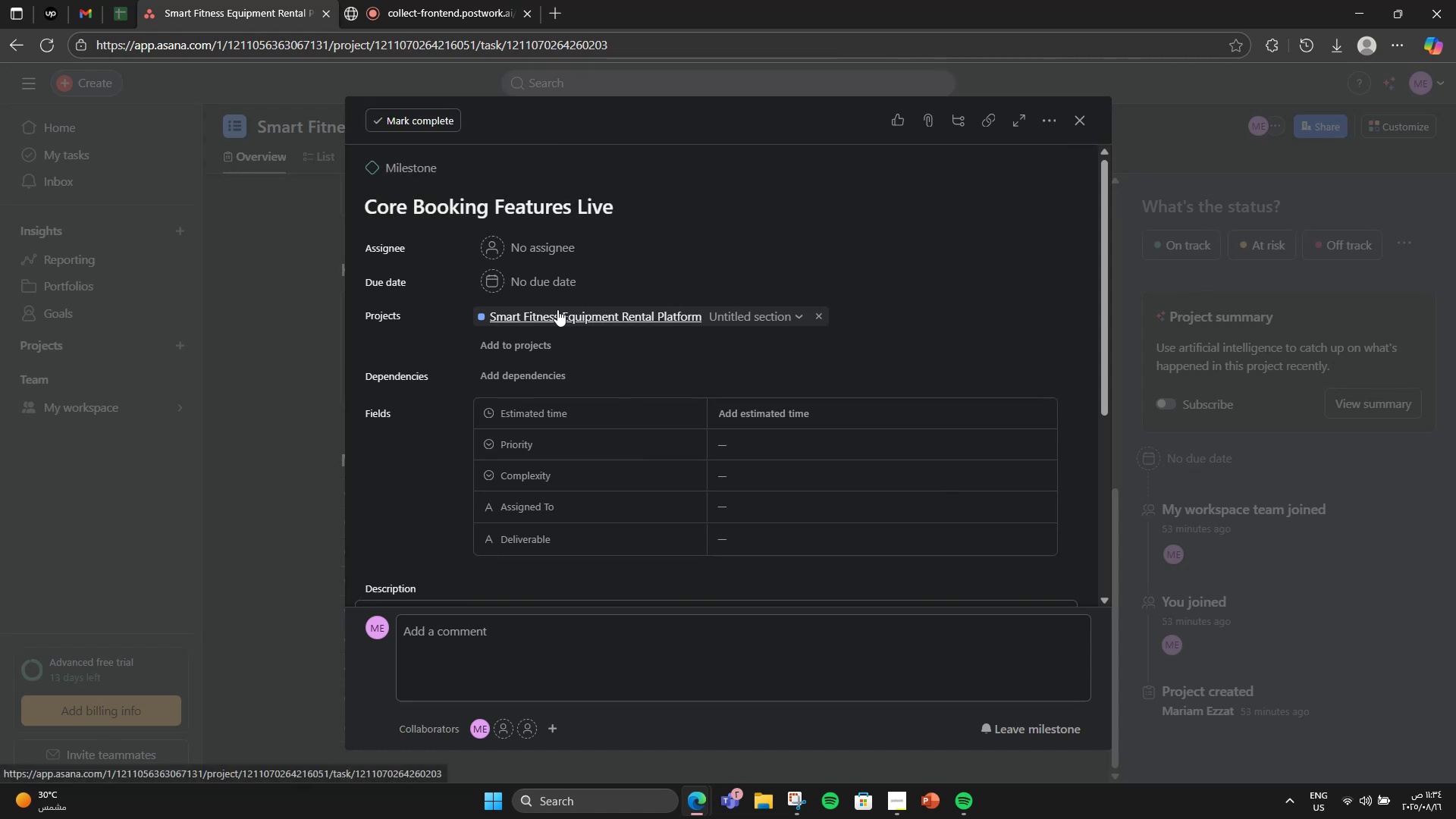 
left_click([555, 288])
 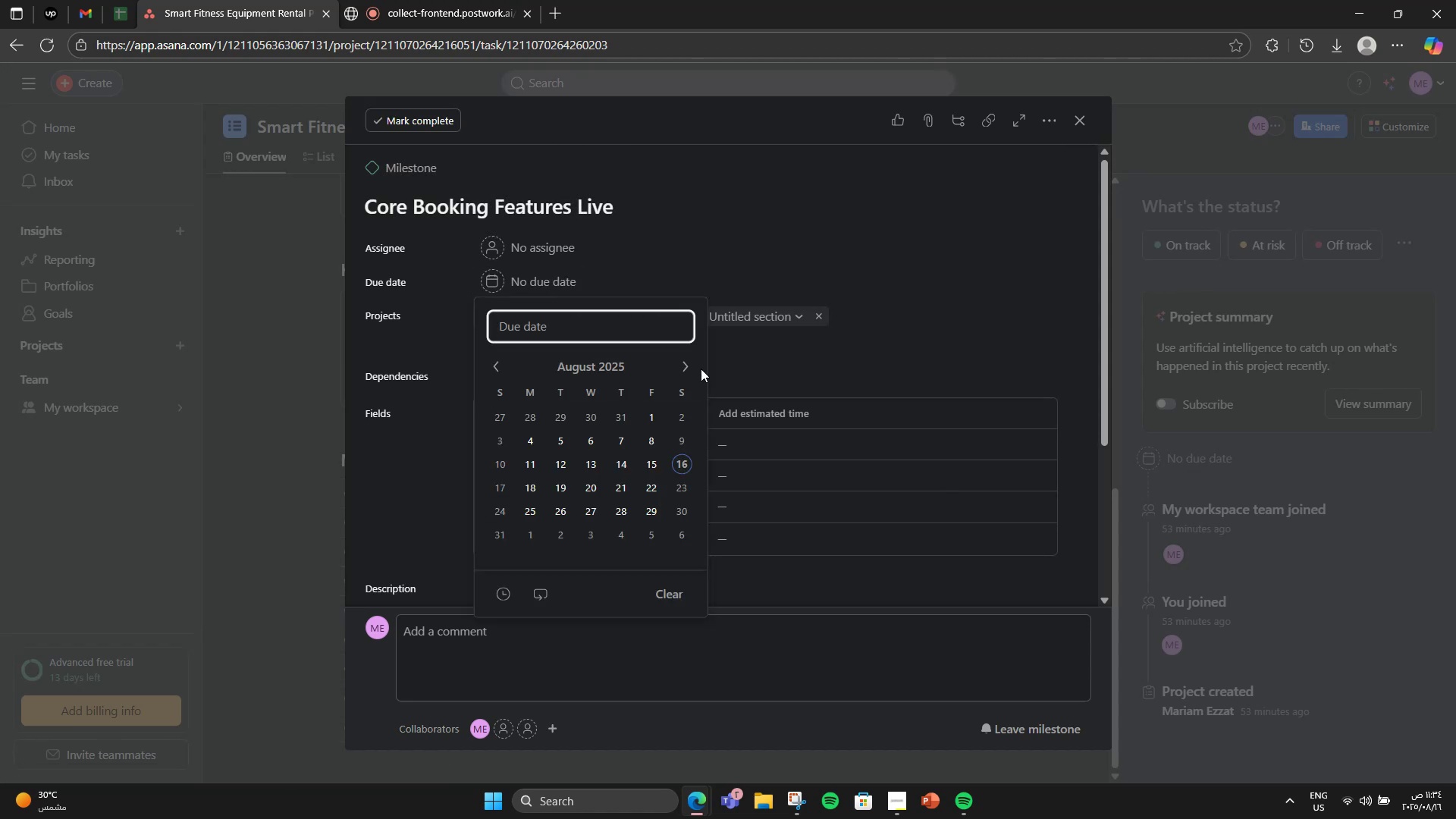 
double_click([689, 369])
 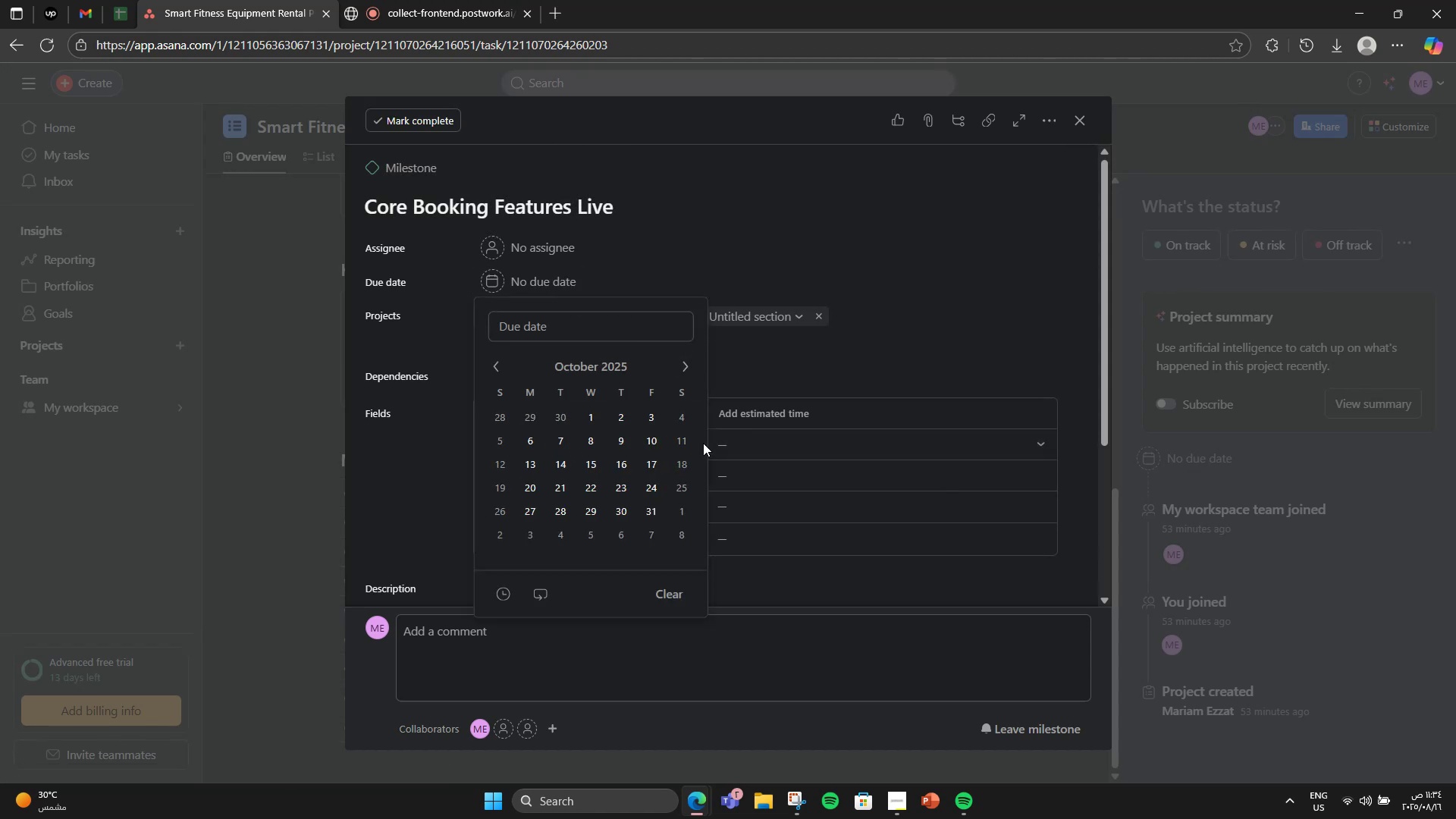 
left_click([654, 435])
 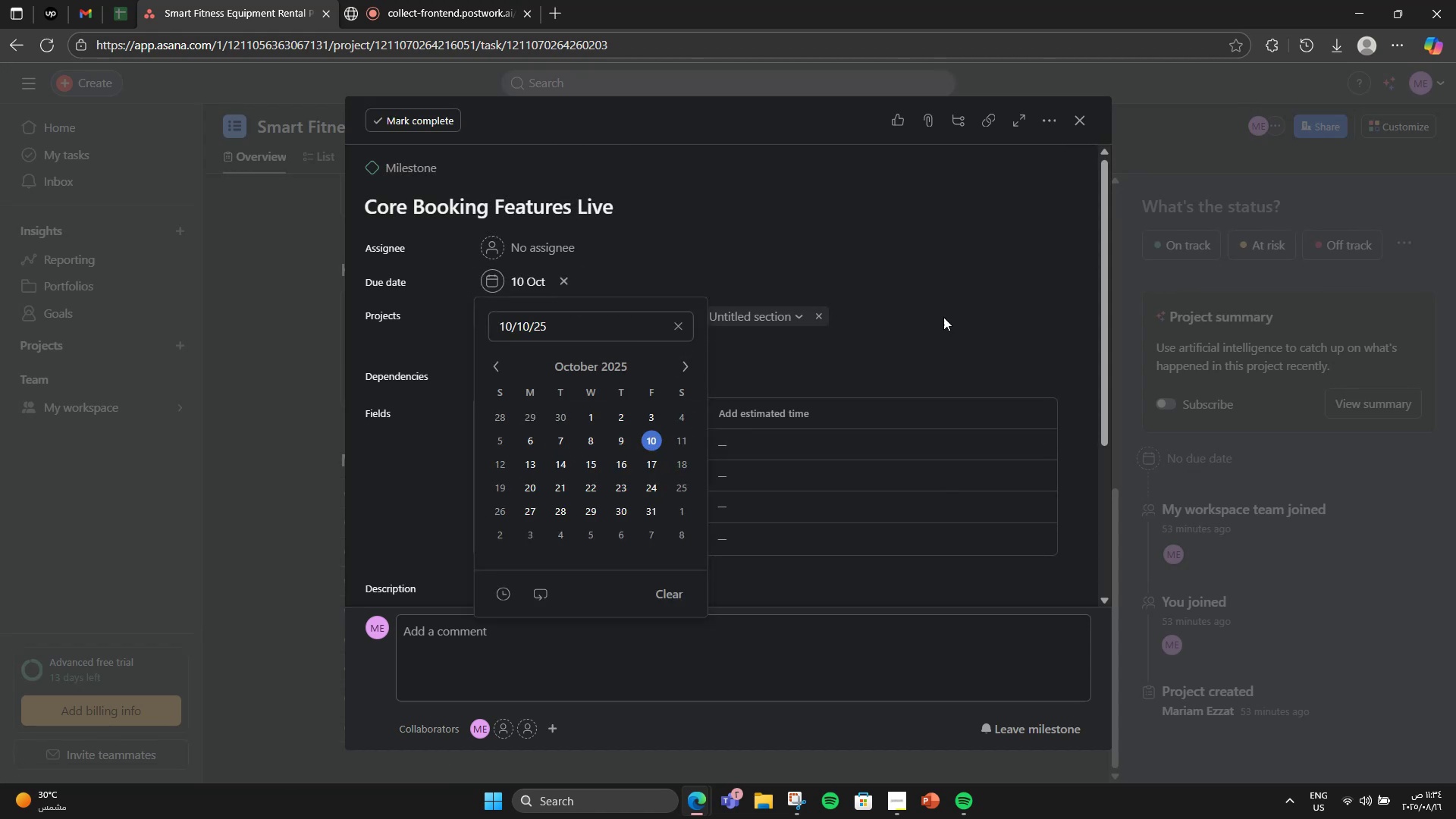 
scroll: coordinate [999, 345], scroll_direction: down, amount: 2.0
 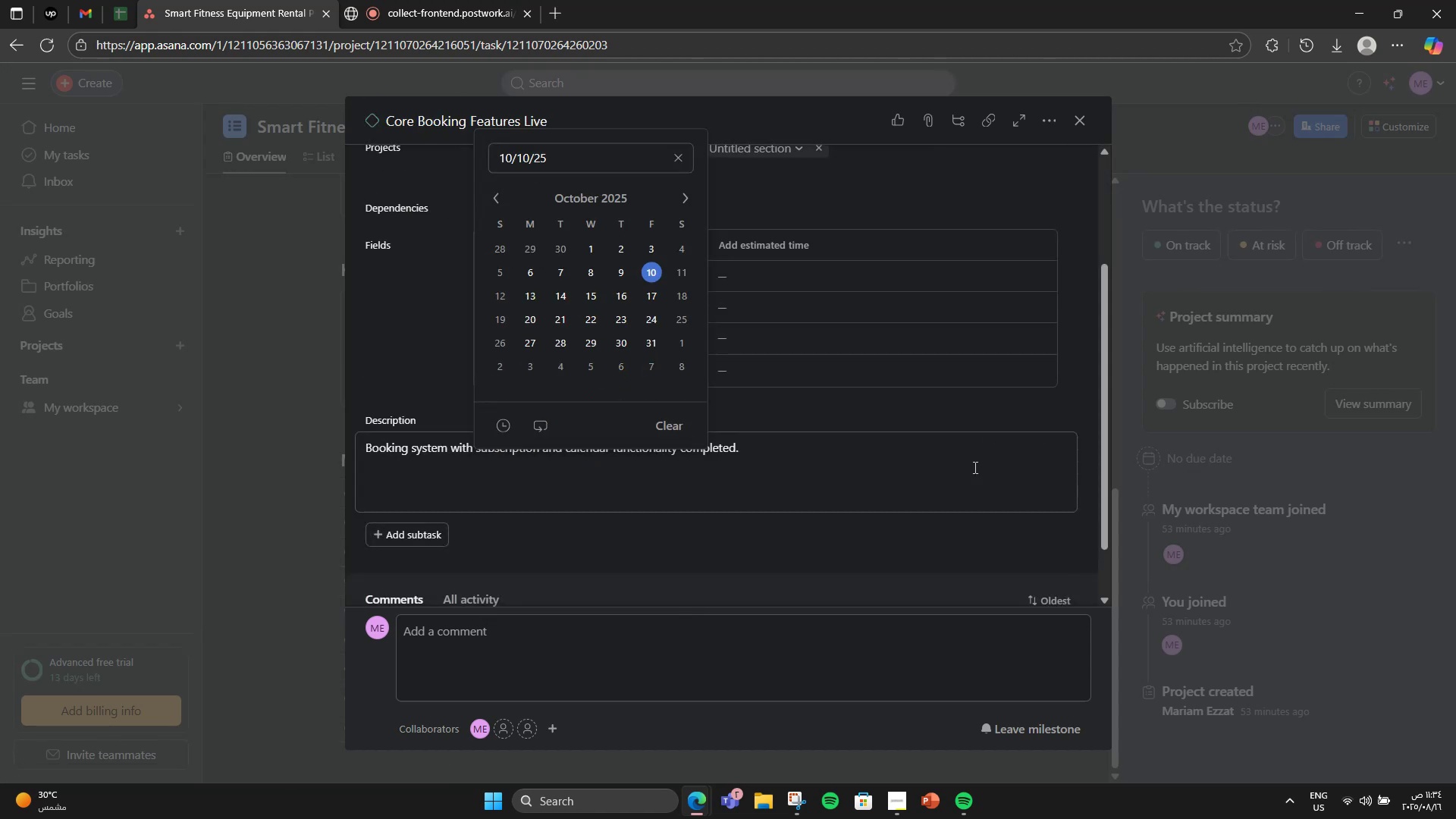 
left_click([974, 468])
 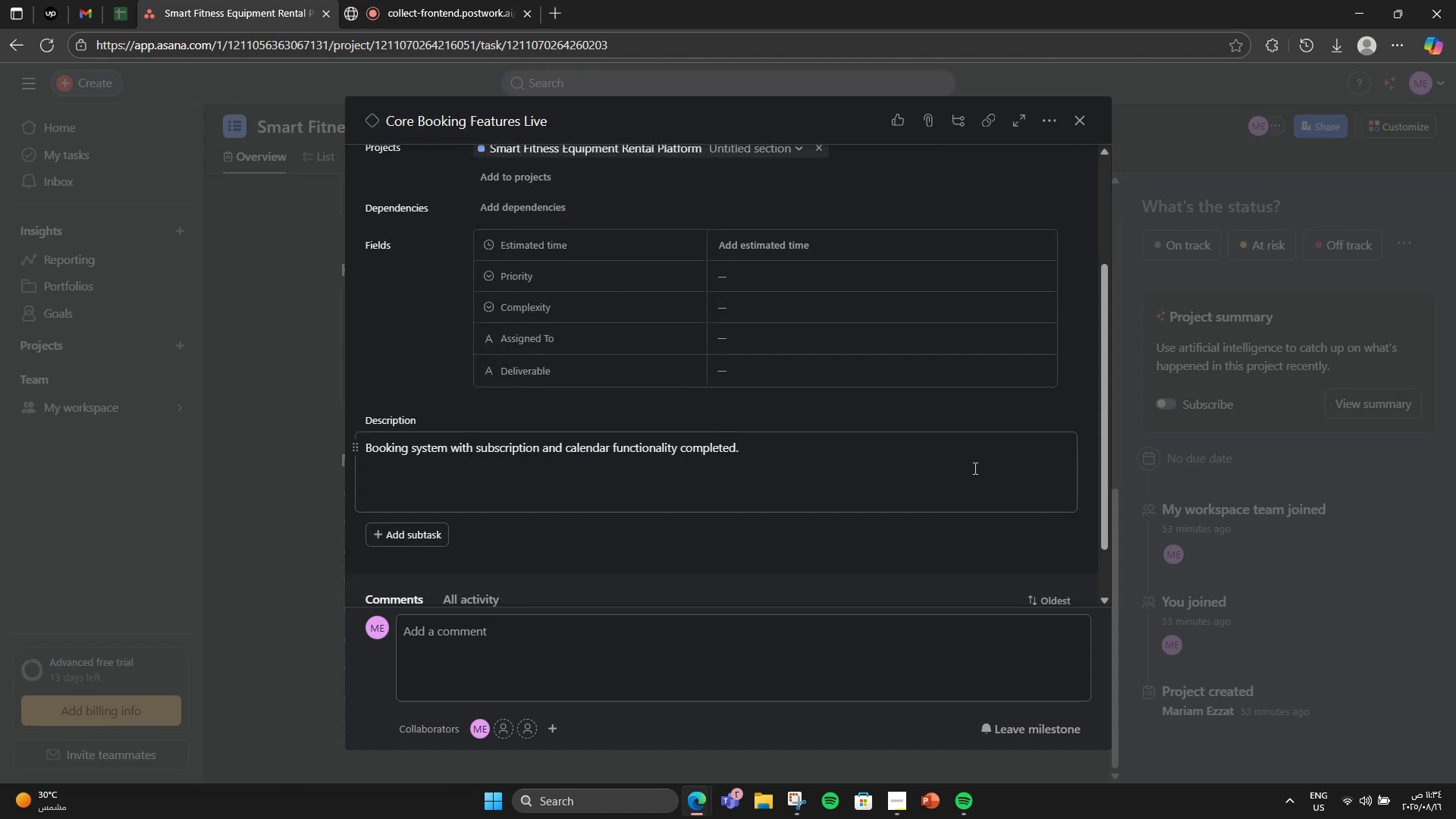 
scroll: coordinate [974, 468], scroll_direction: down, amount: 2.0
 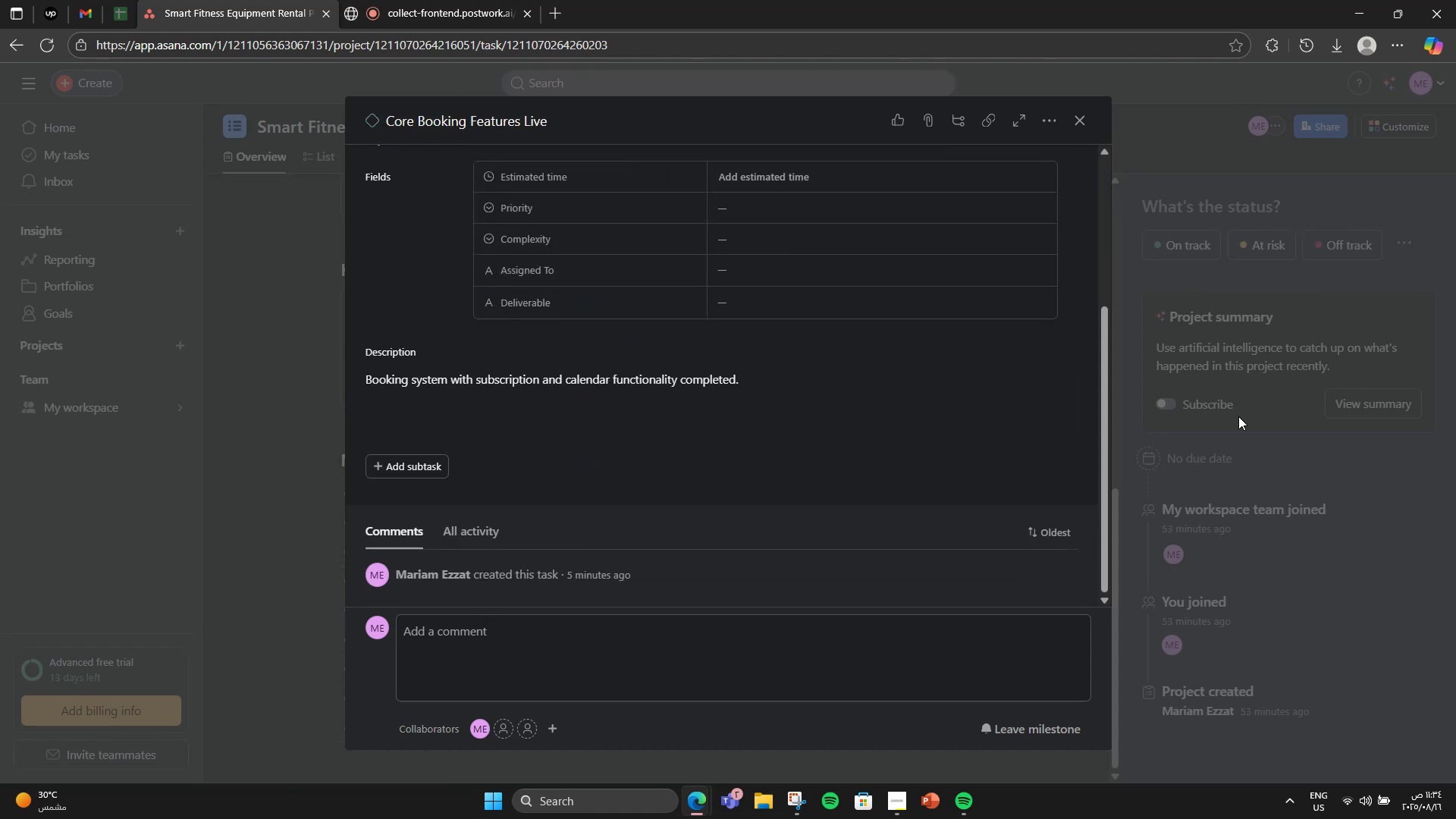 
left_click([1239, 416])
 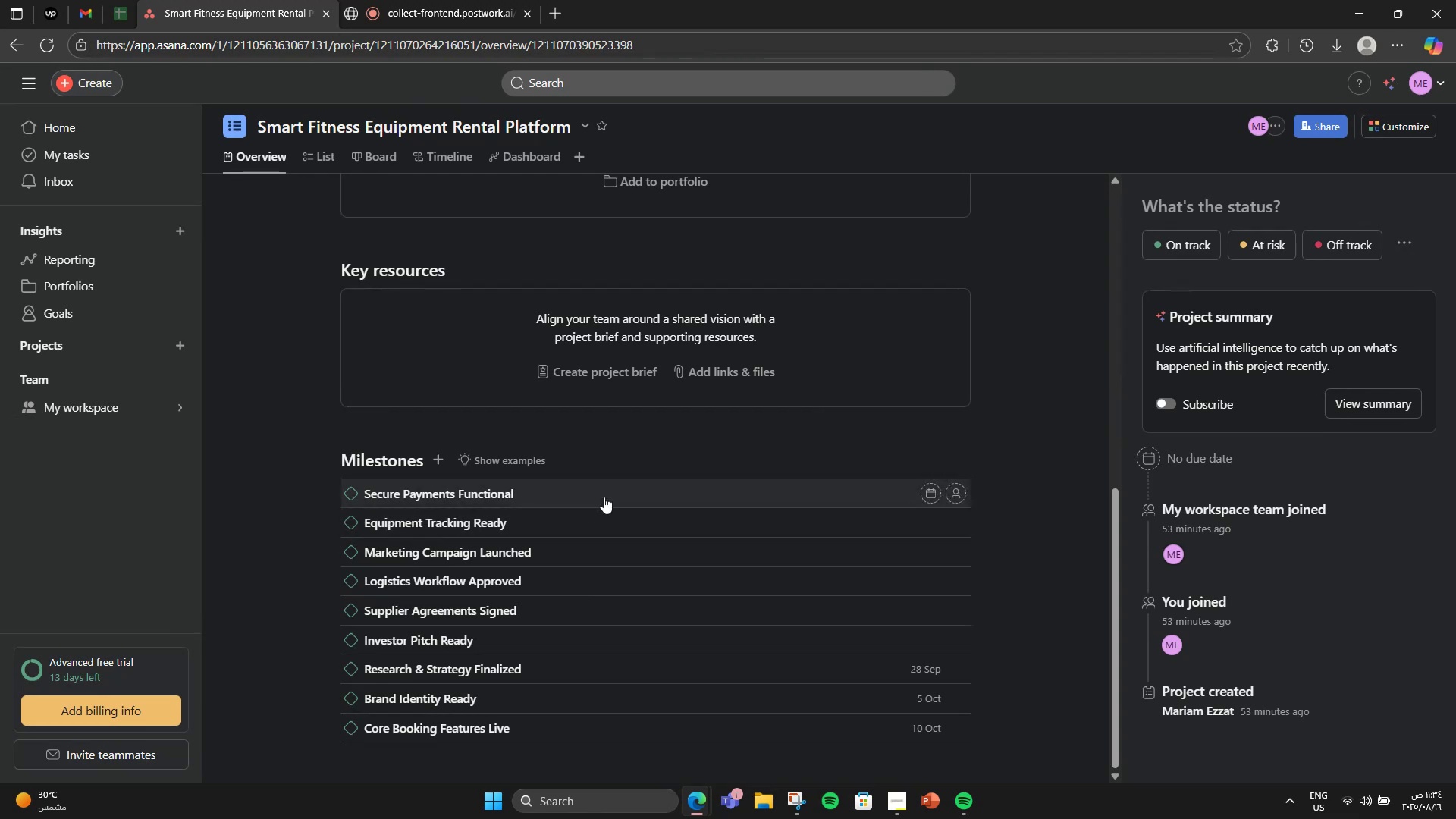 
left_click([610, 488])
 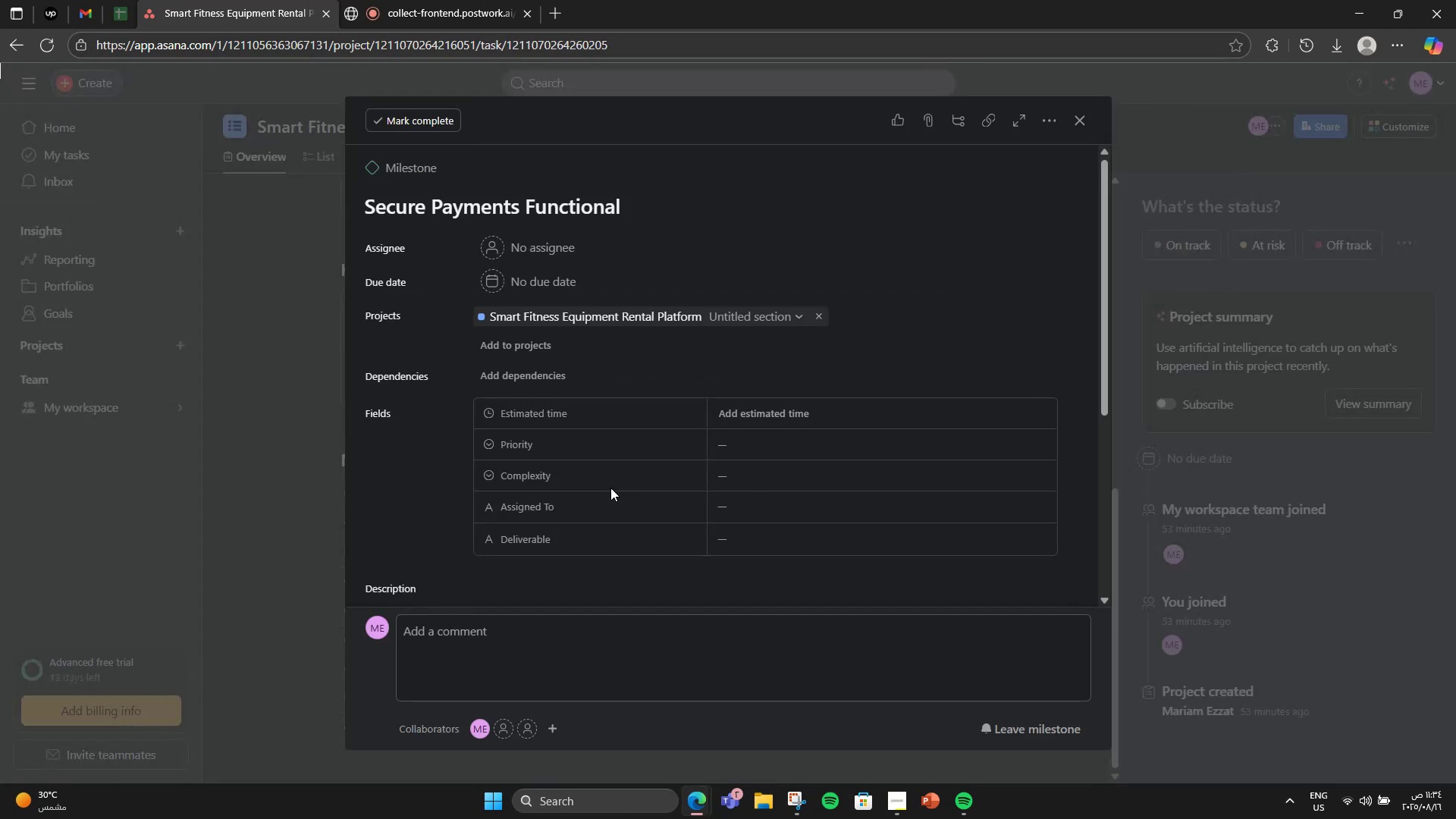 
scroll: coordinate [618, 484], scroll_direction: down, amount: 2.0
 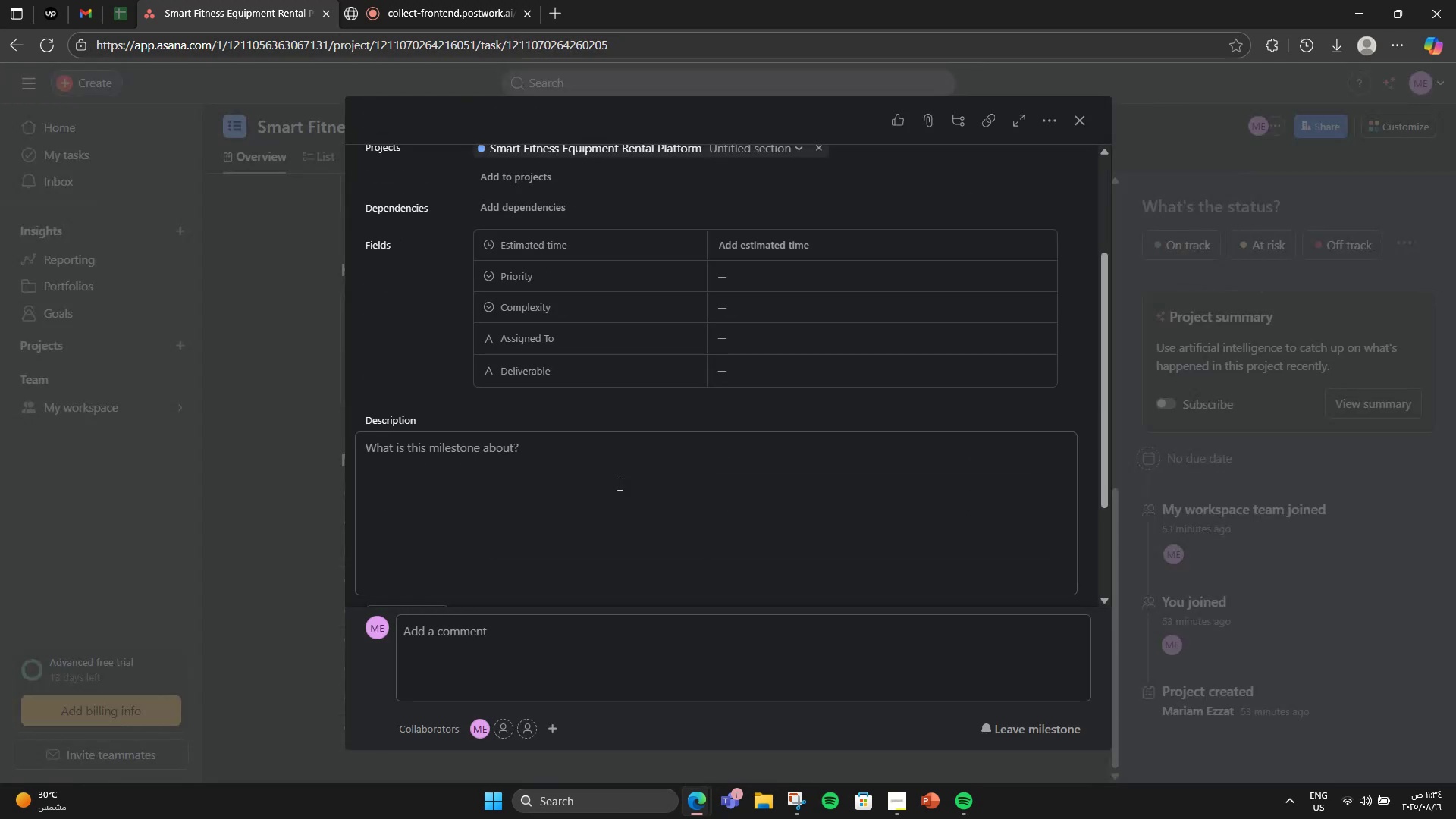 
left_click([618, 484])
 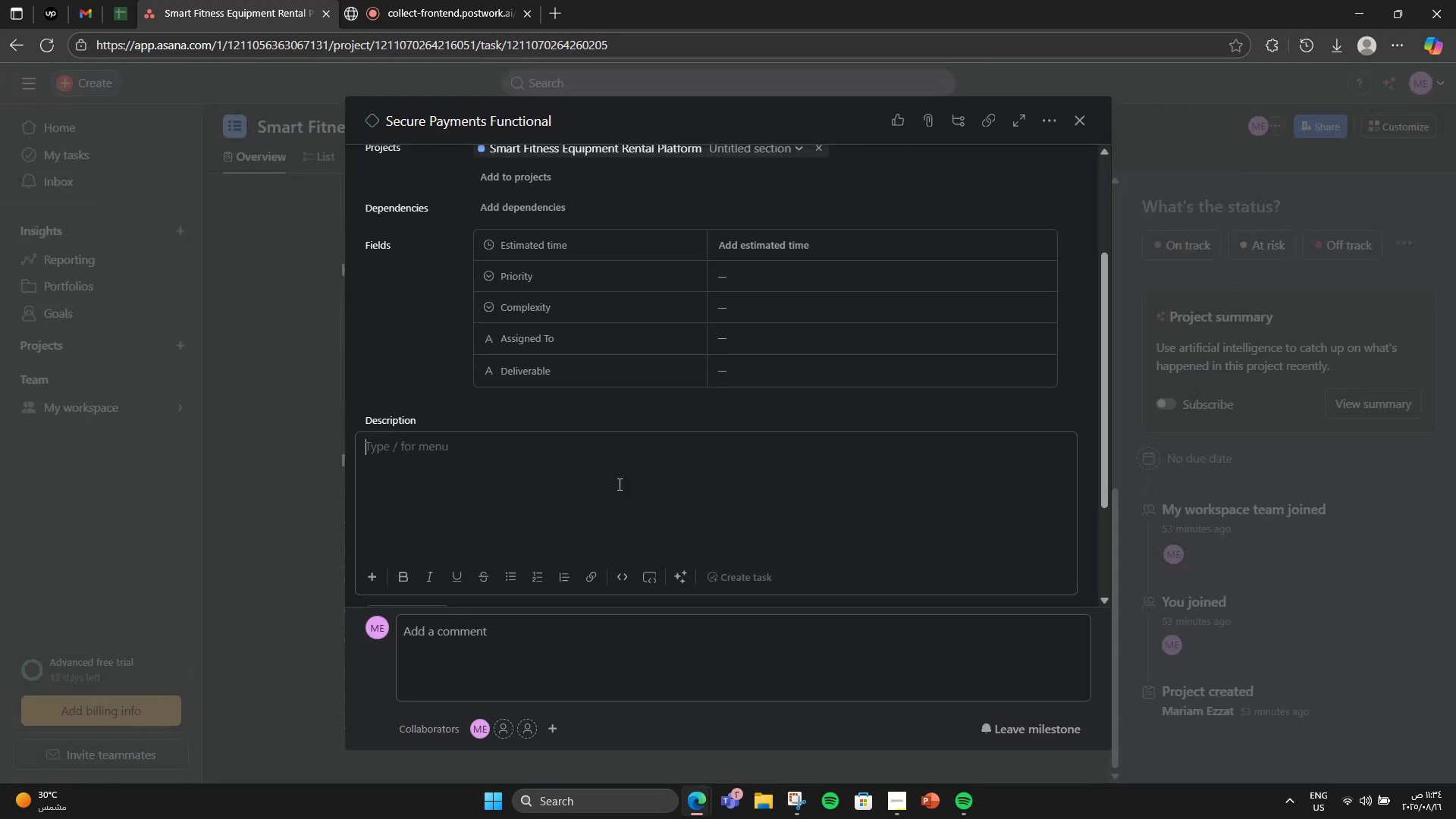 
type(Payment gateway fully integrated and tested.)
 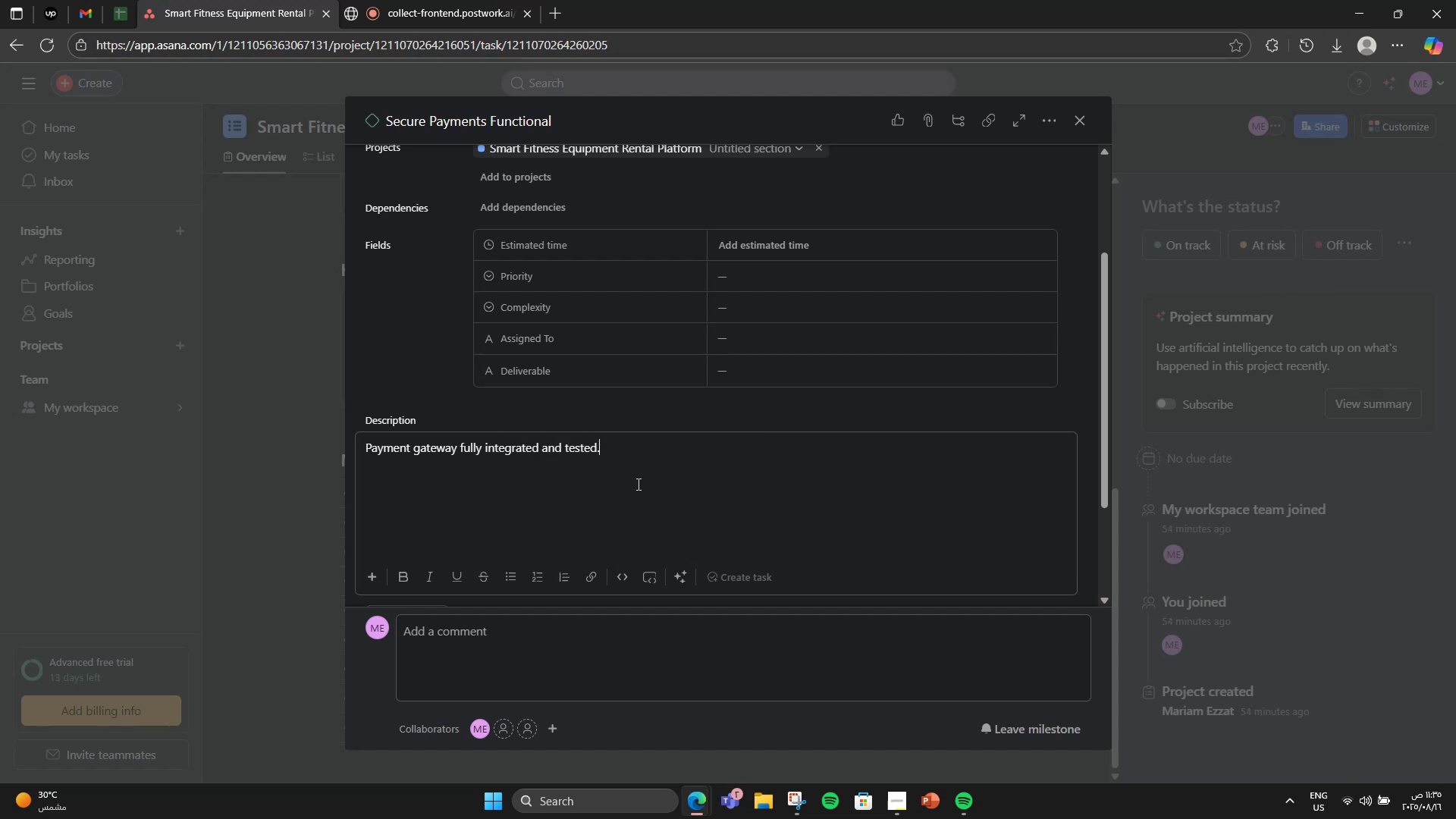 
scroll: coordinate [642, 484], scroll_direction: up, amount: 3.0
 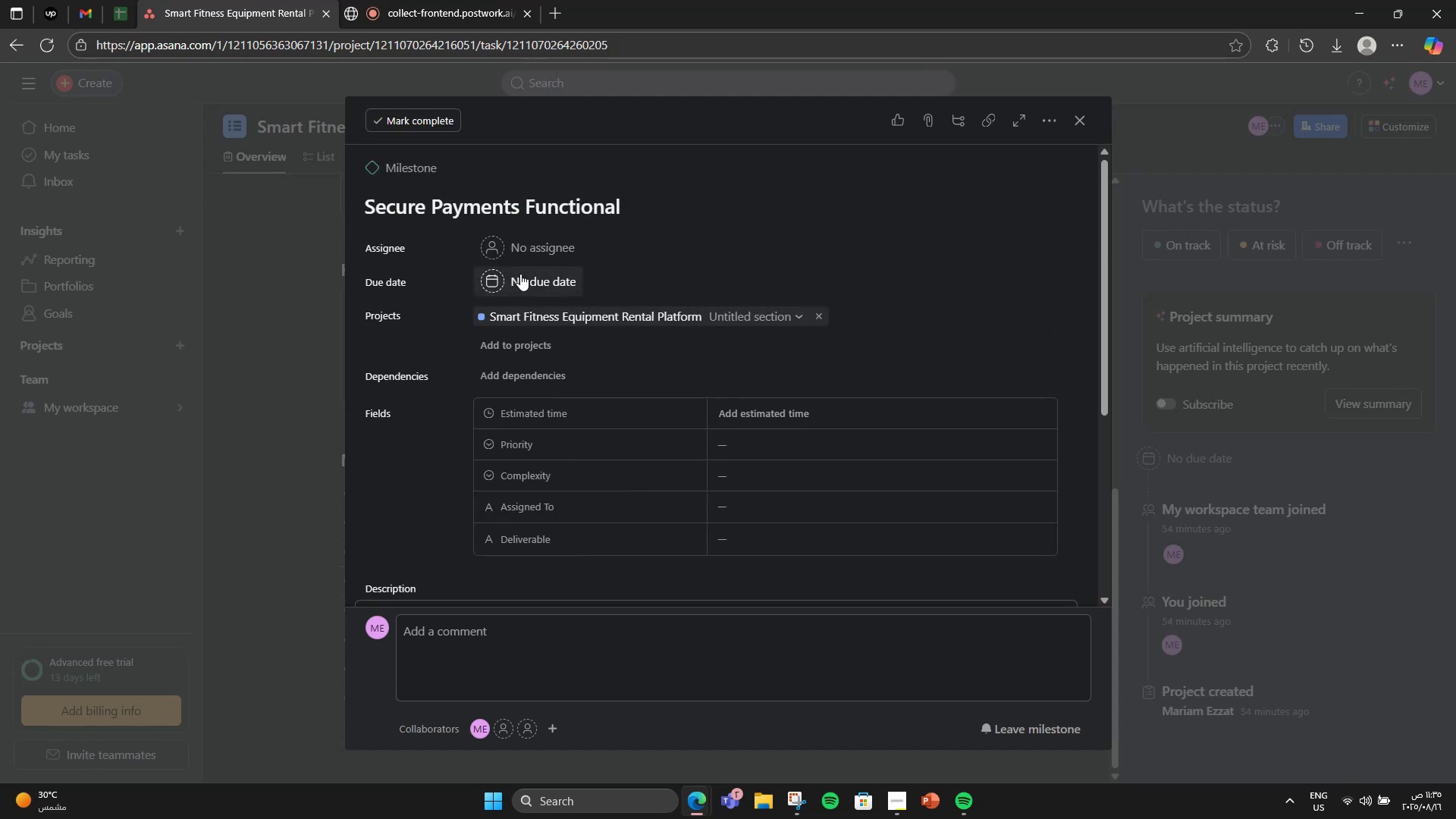 
left_click([523, 268])
 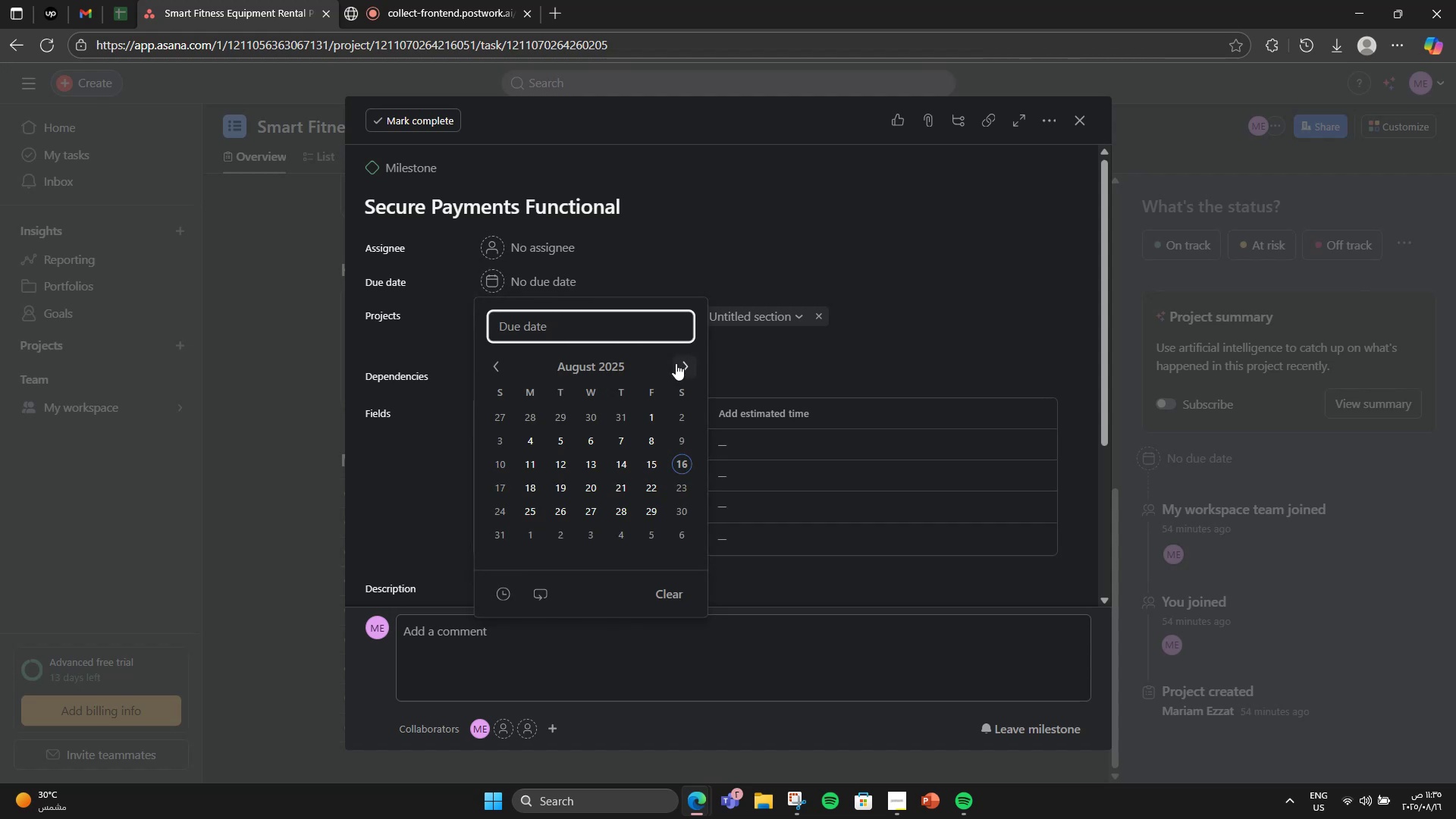 
double_click([676, 363])
 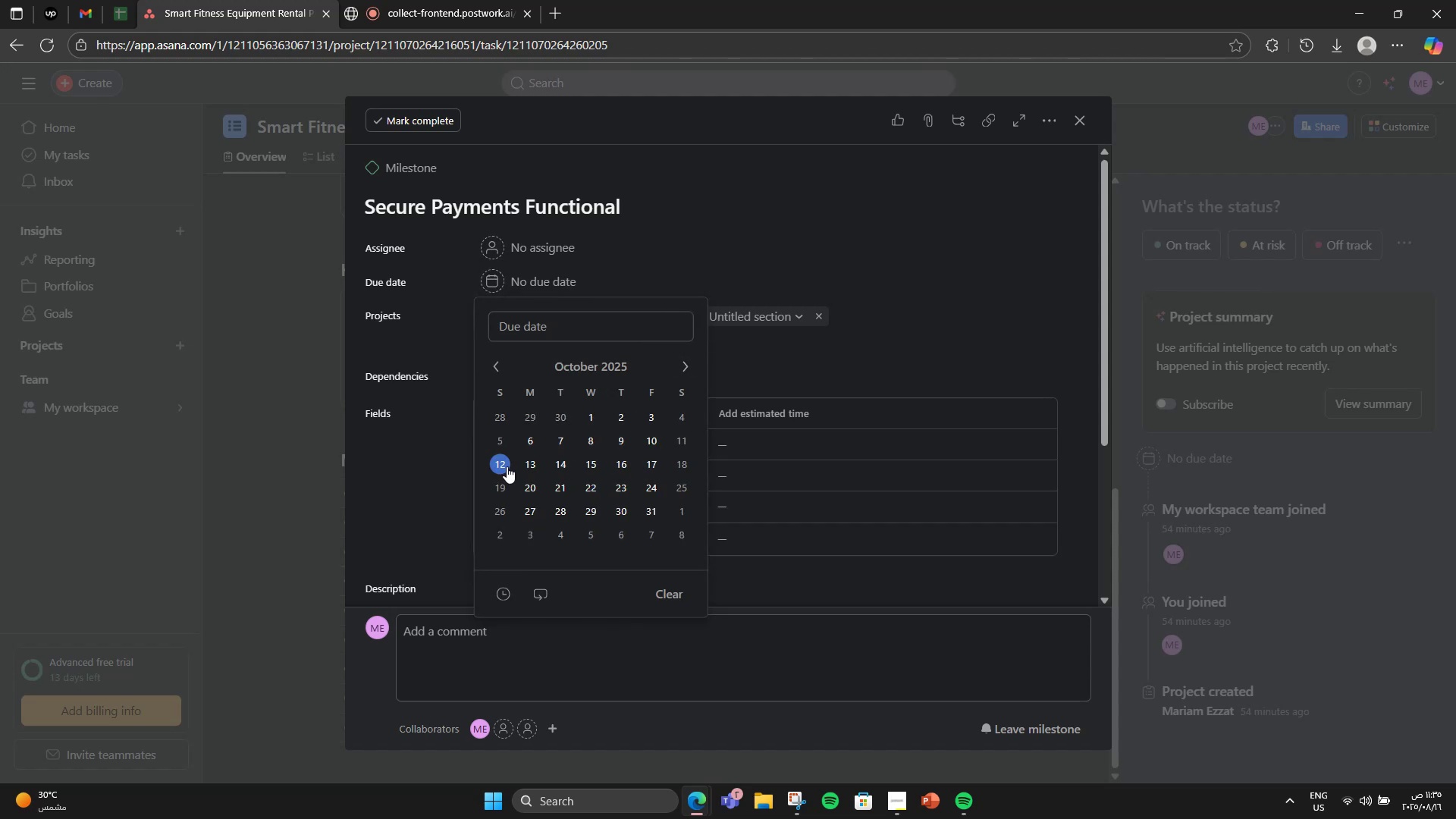 
left_click([507, 466])
 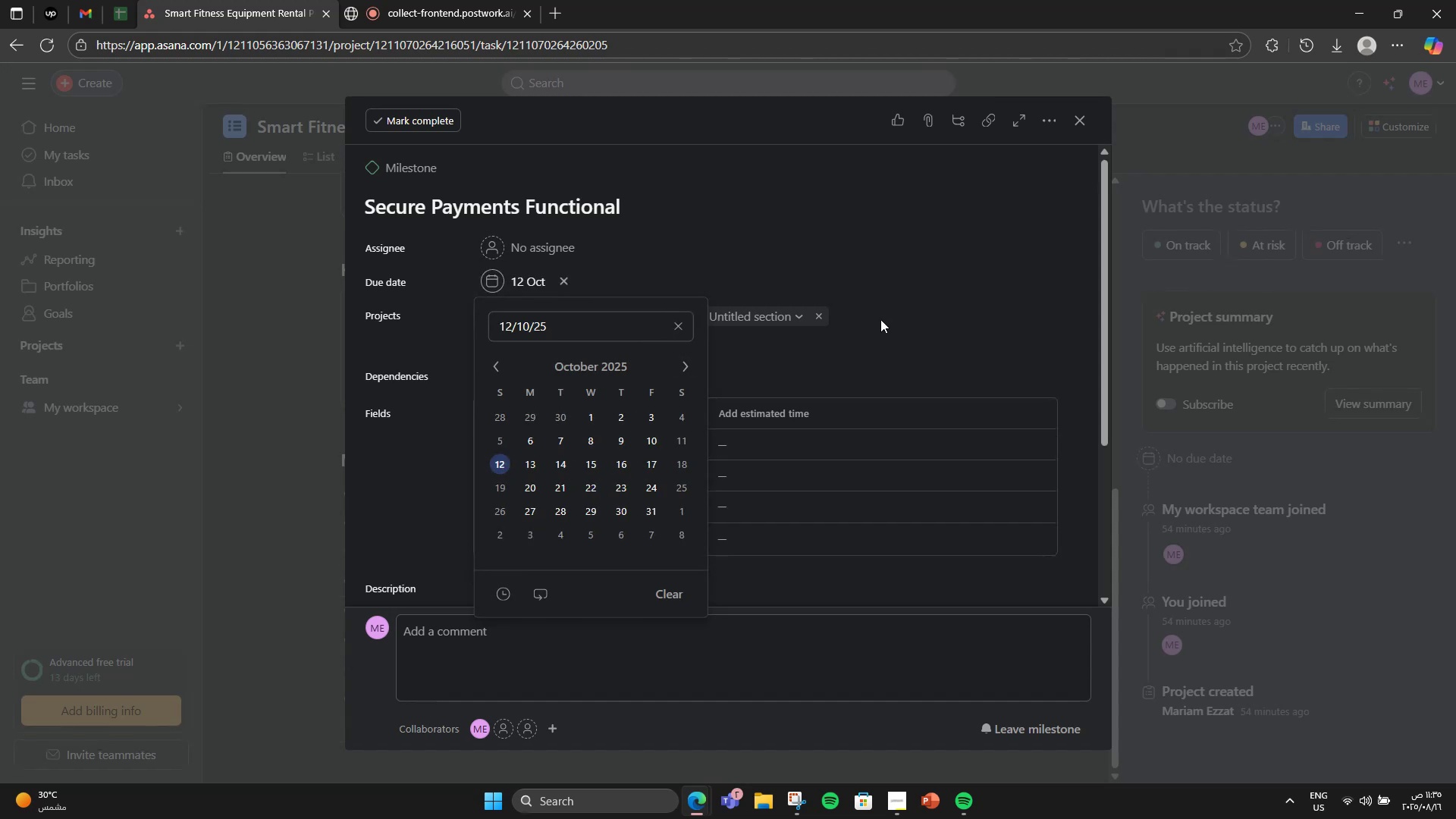 
left_click([891, 315])
 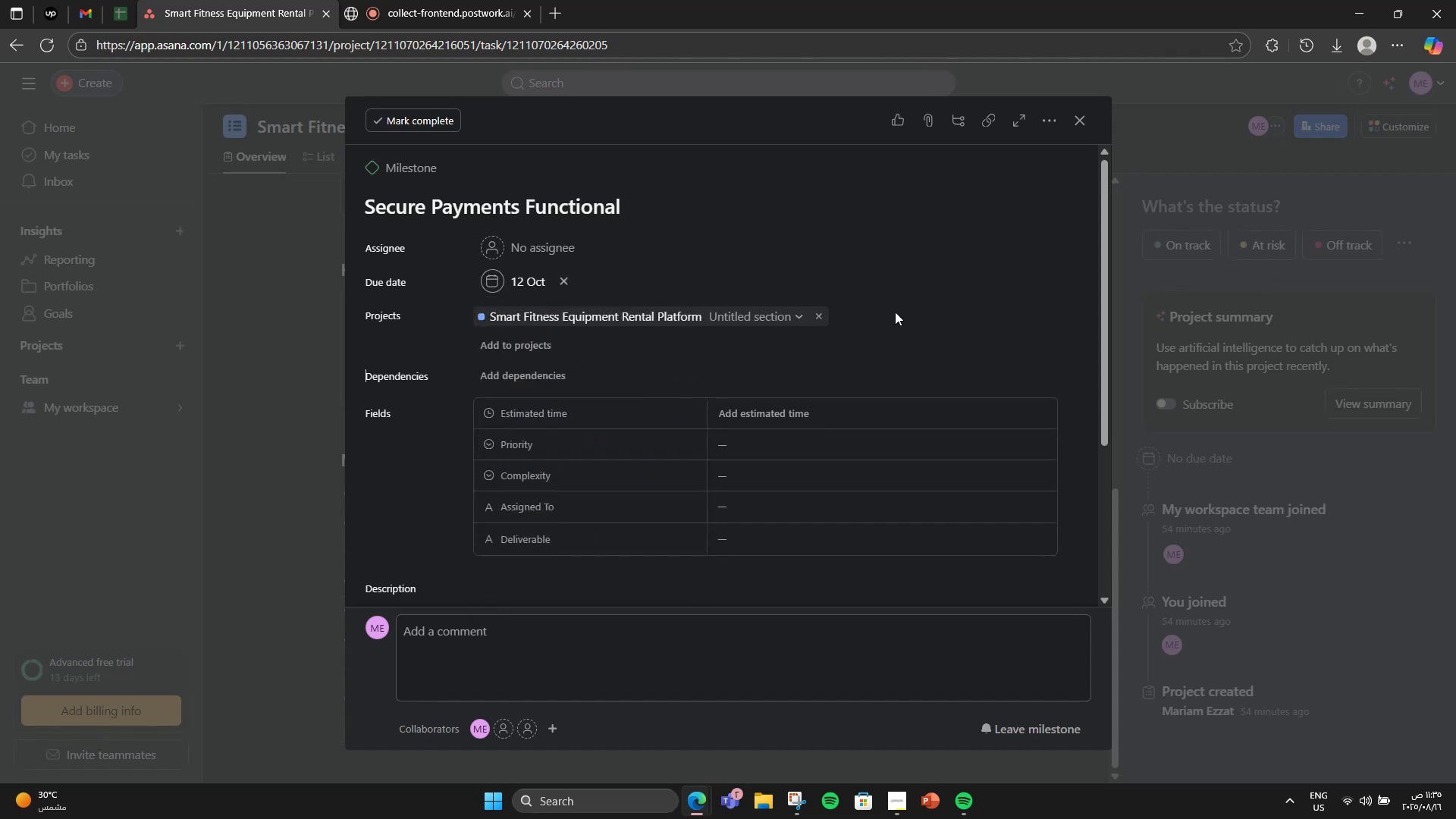 
scroll: coordinate [895, 312], scroll_direction: down, amount: 2.0
 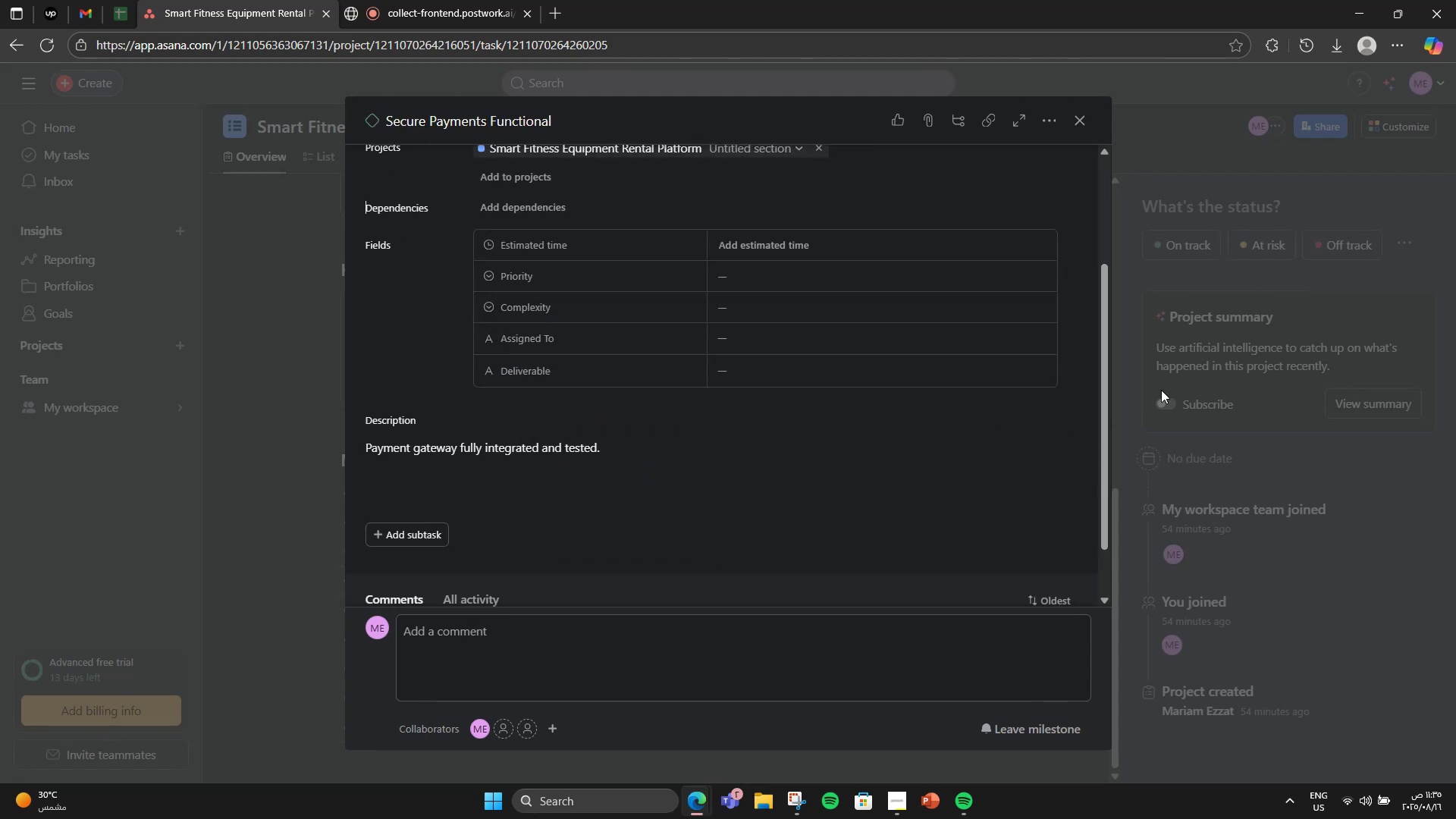 
left_click([1283, 365])
 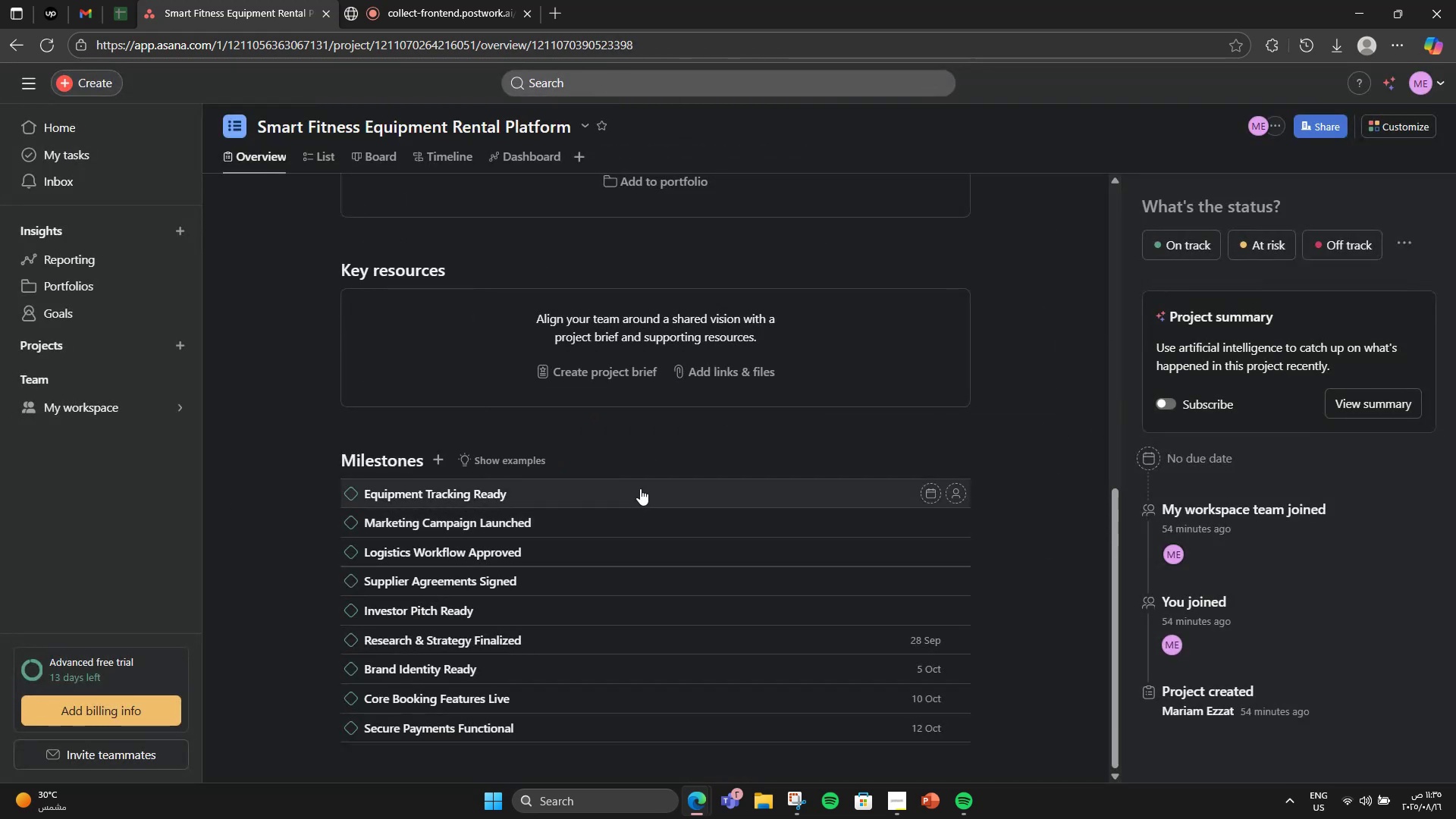 
left_click([640, 488])
 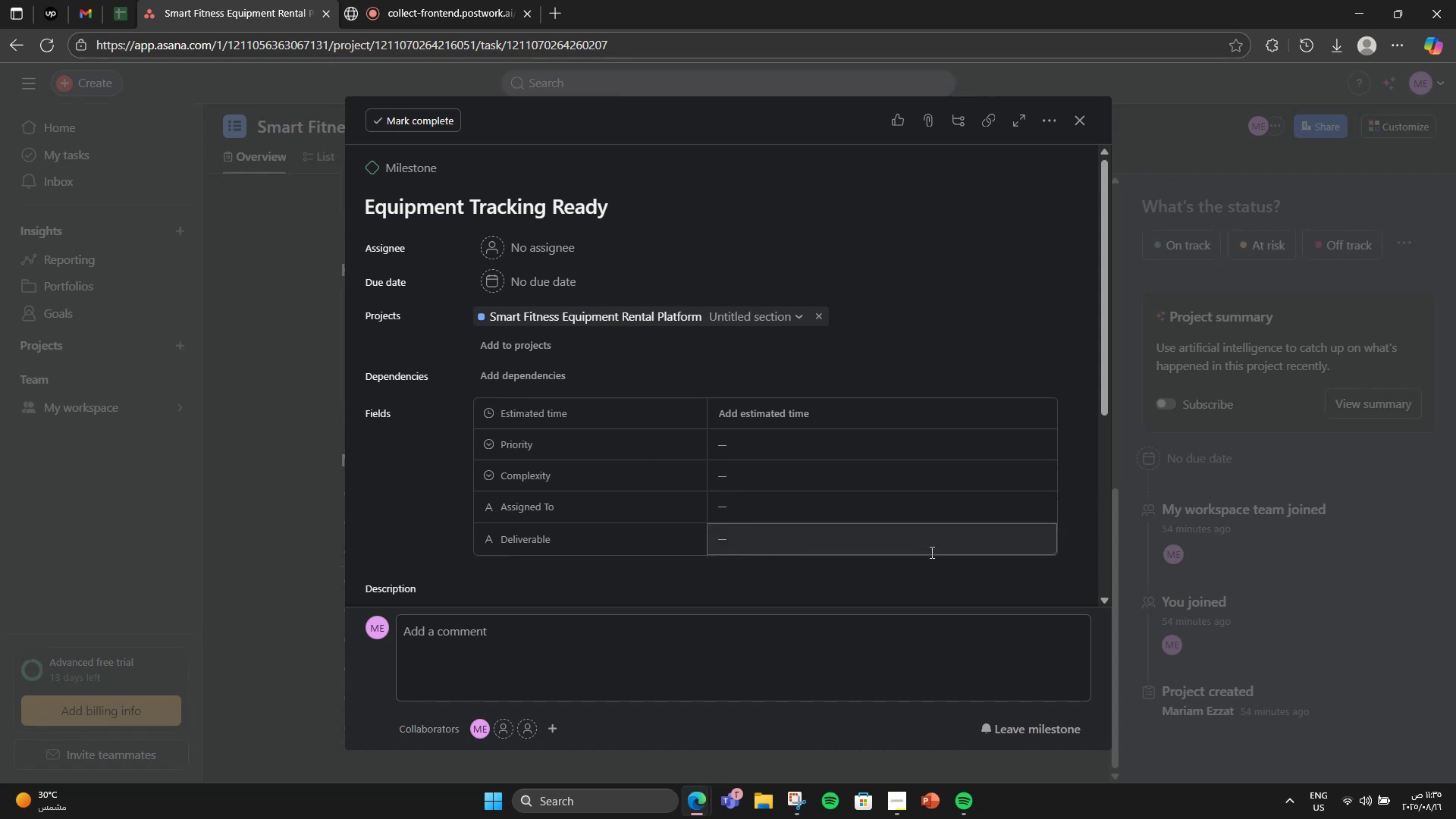 
wait(5.7)
 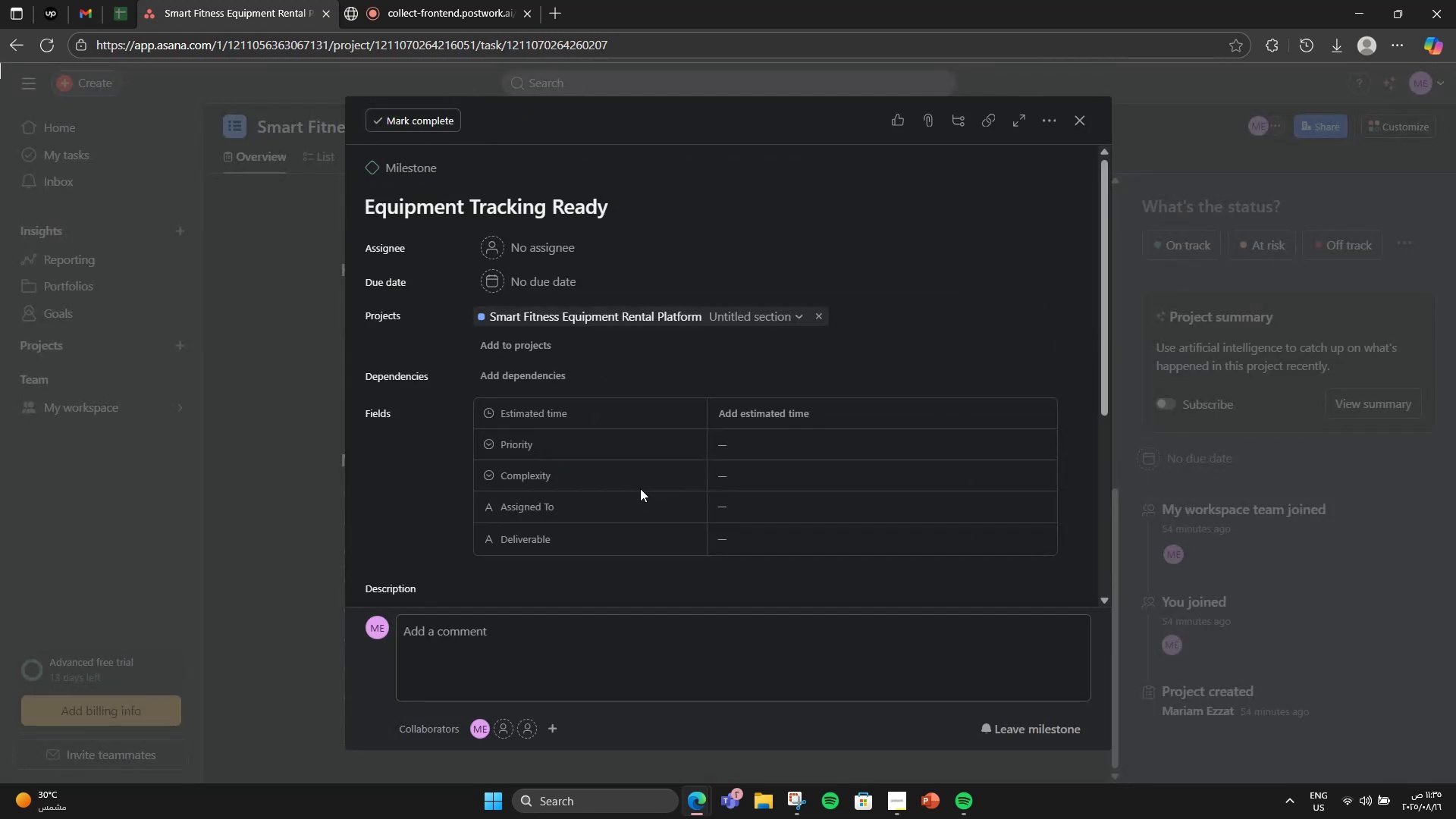 
left_click([548, 286])
 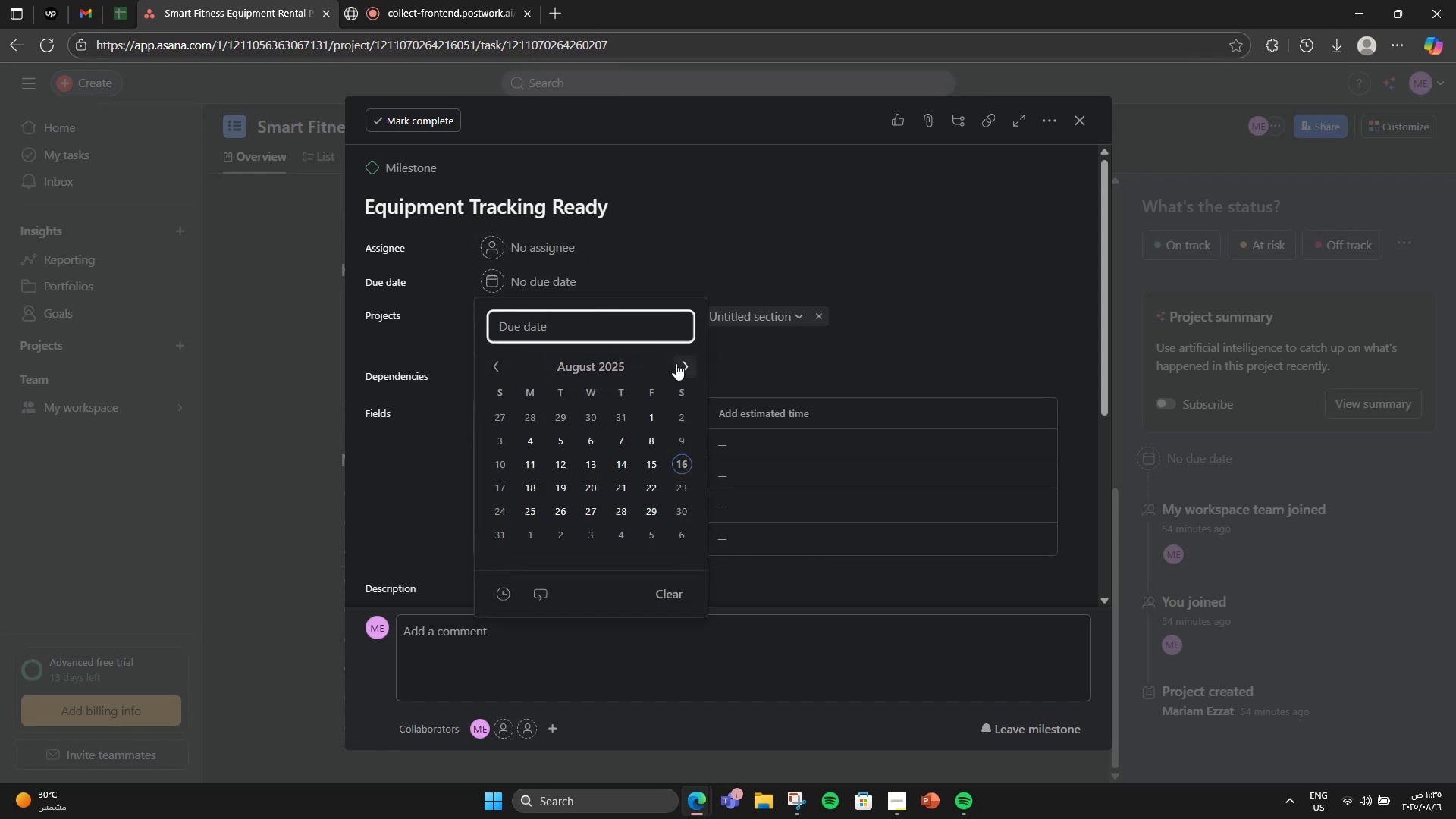 
double_click([676, 363])
 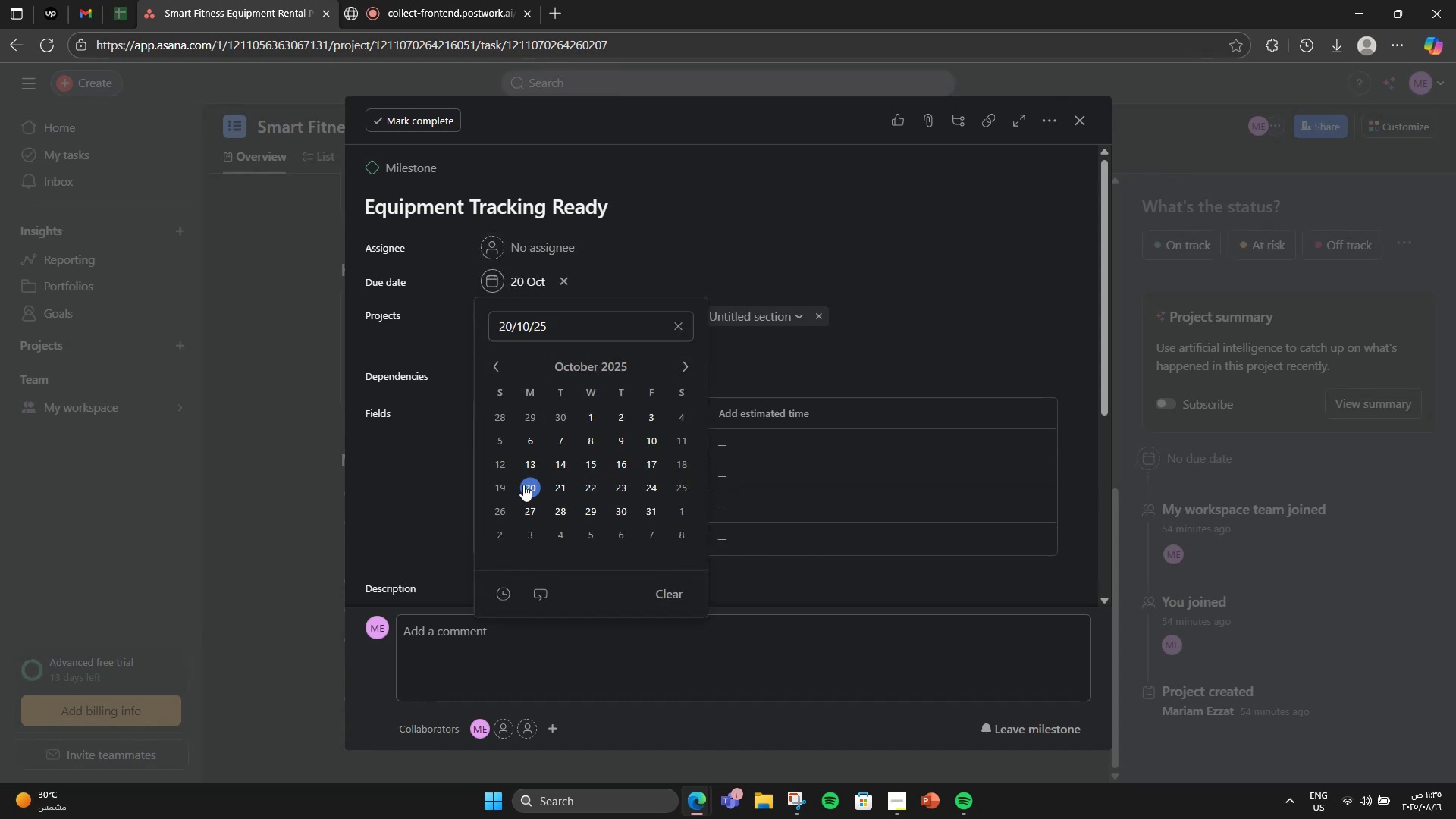 
double_click([949, 328])
 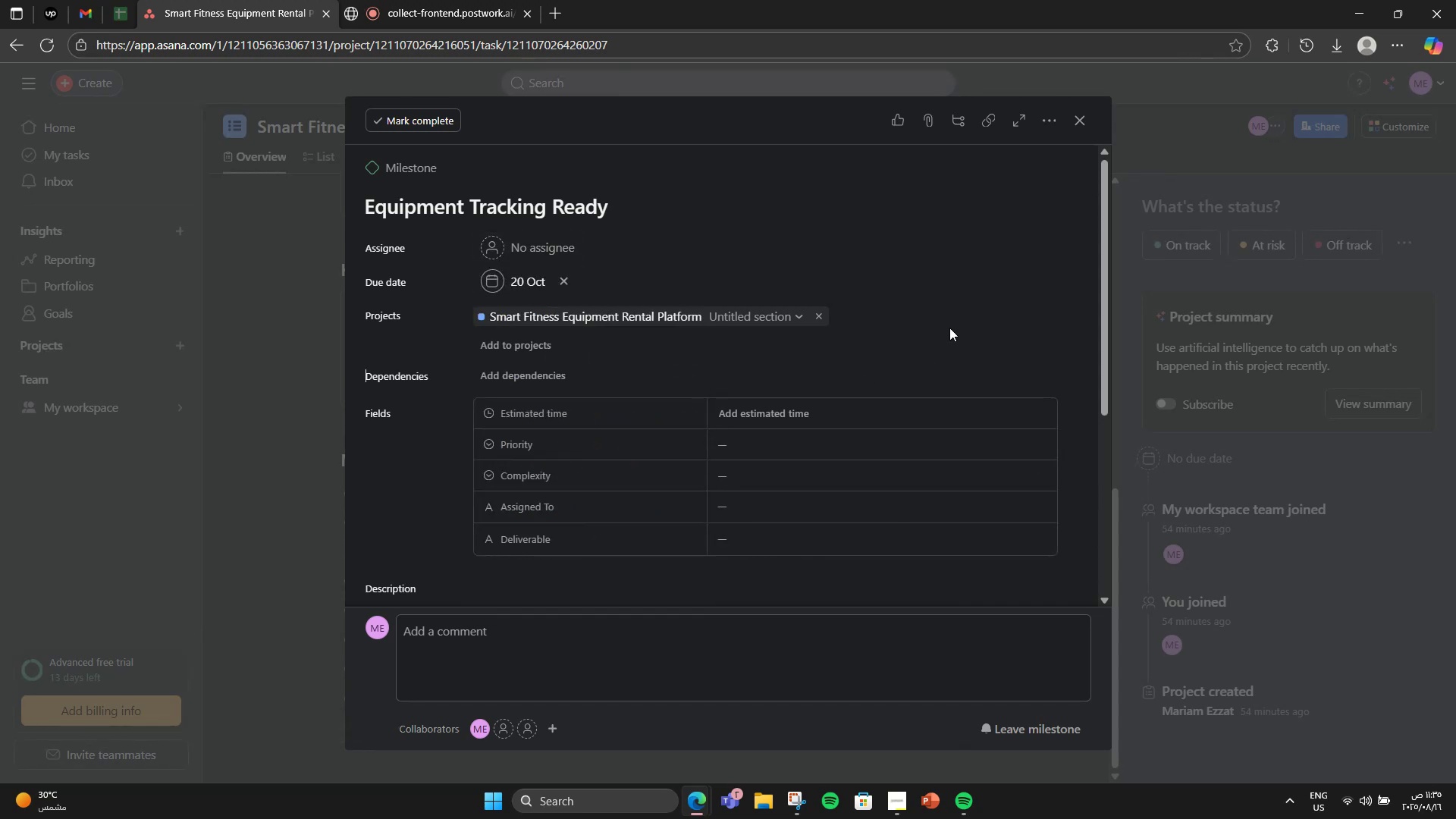 
scroll: coordinate [949, 328], scroll_direction: down, amount: 5.0
 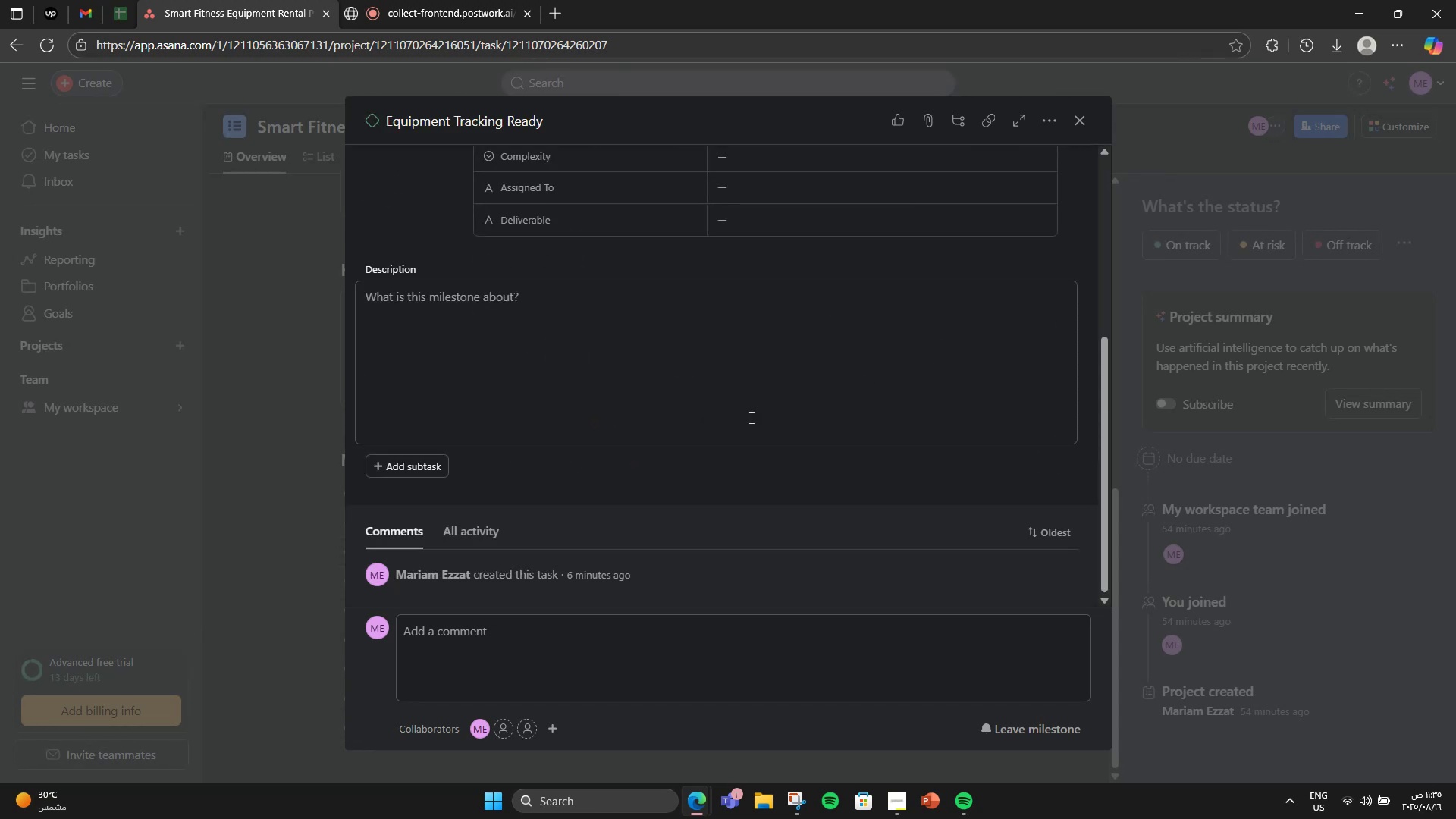 
left_click([750, 417])
 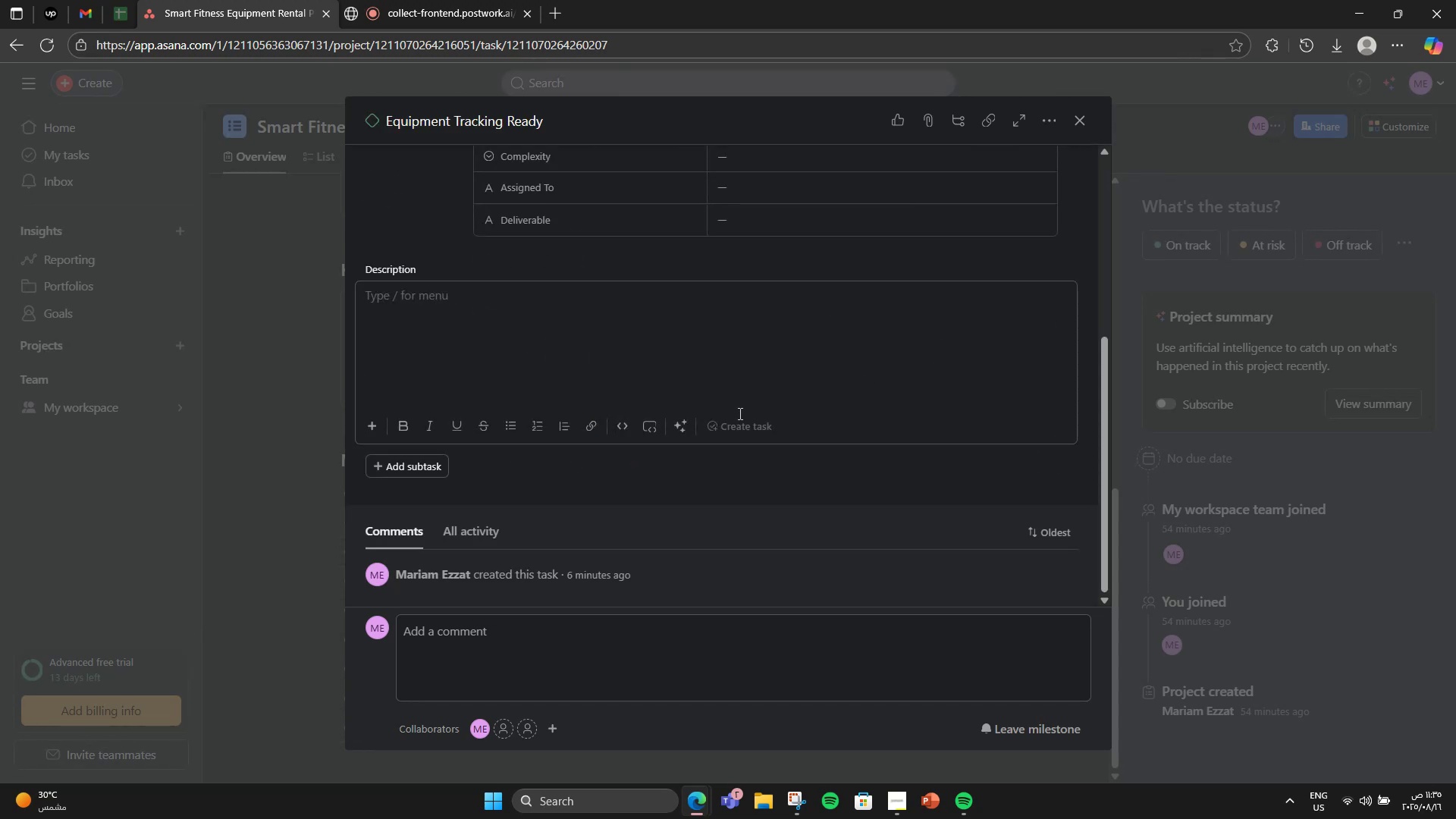 
type(IoT )
key(Backspace)
type(-based tracking system tested and synced with ao)
key(Backspace)
type(pp.)
 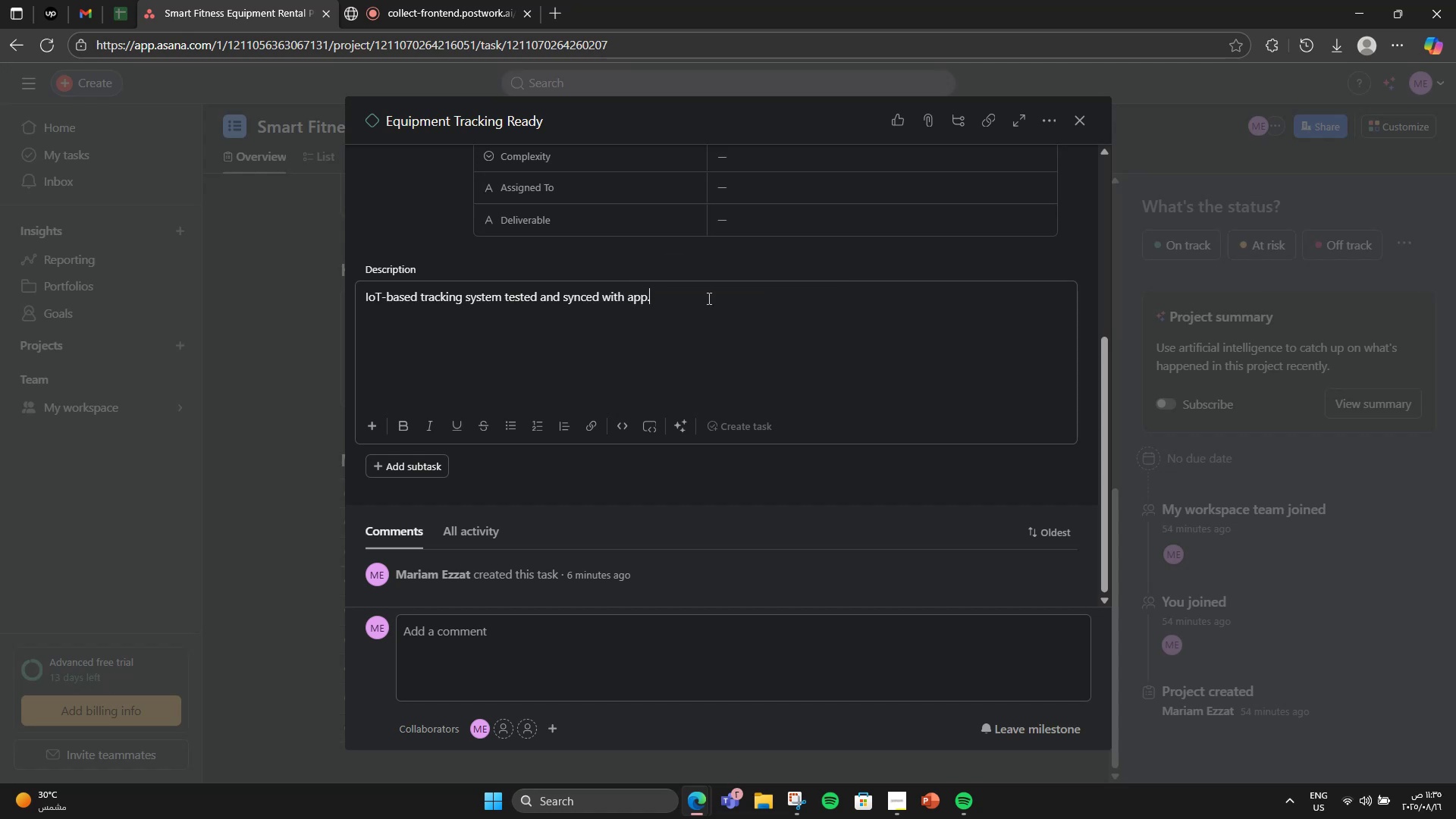 
left_click([1263, 362])
 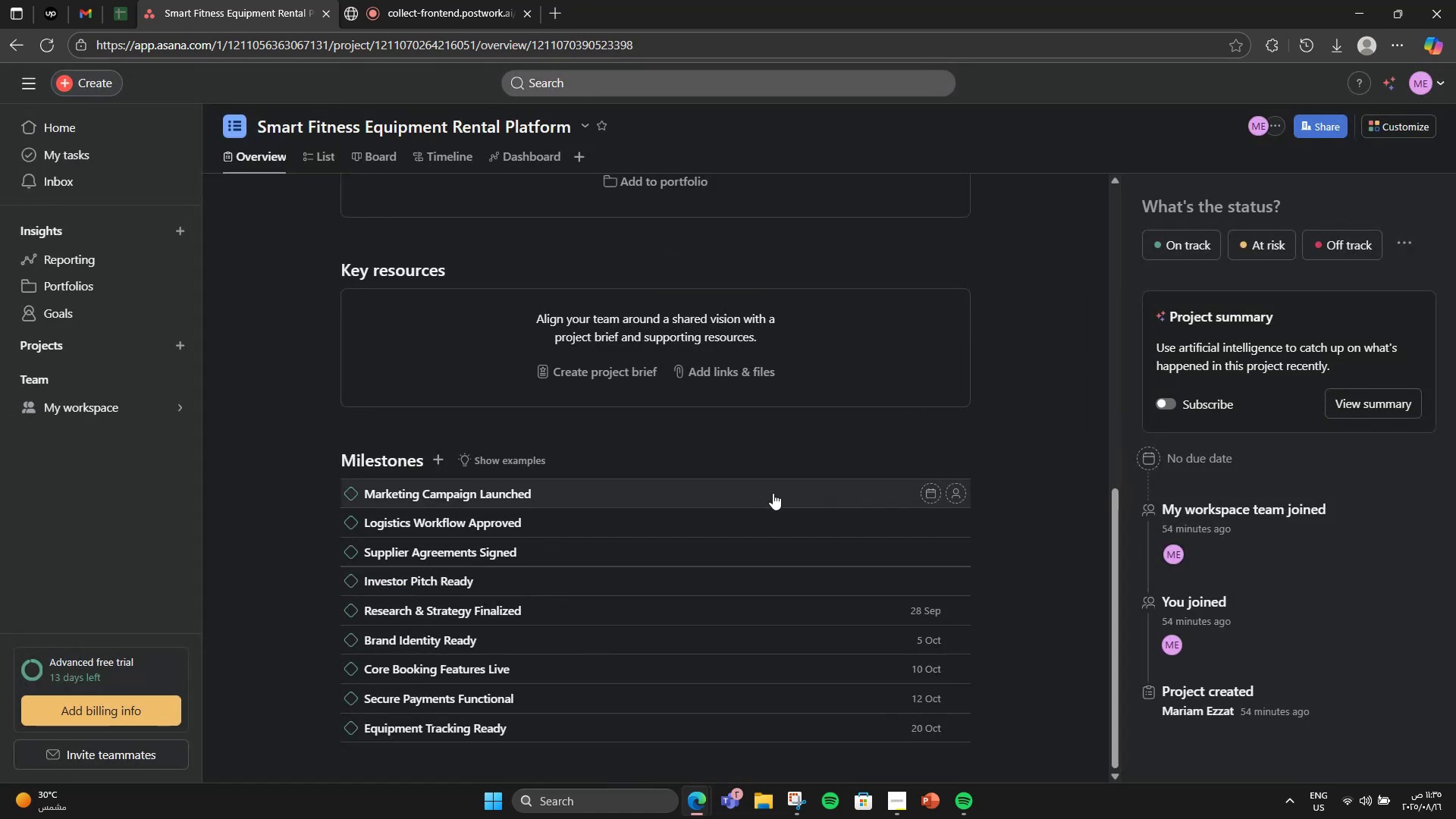 
left_click([773, 493])
 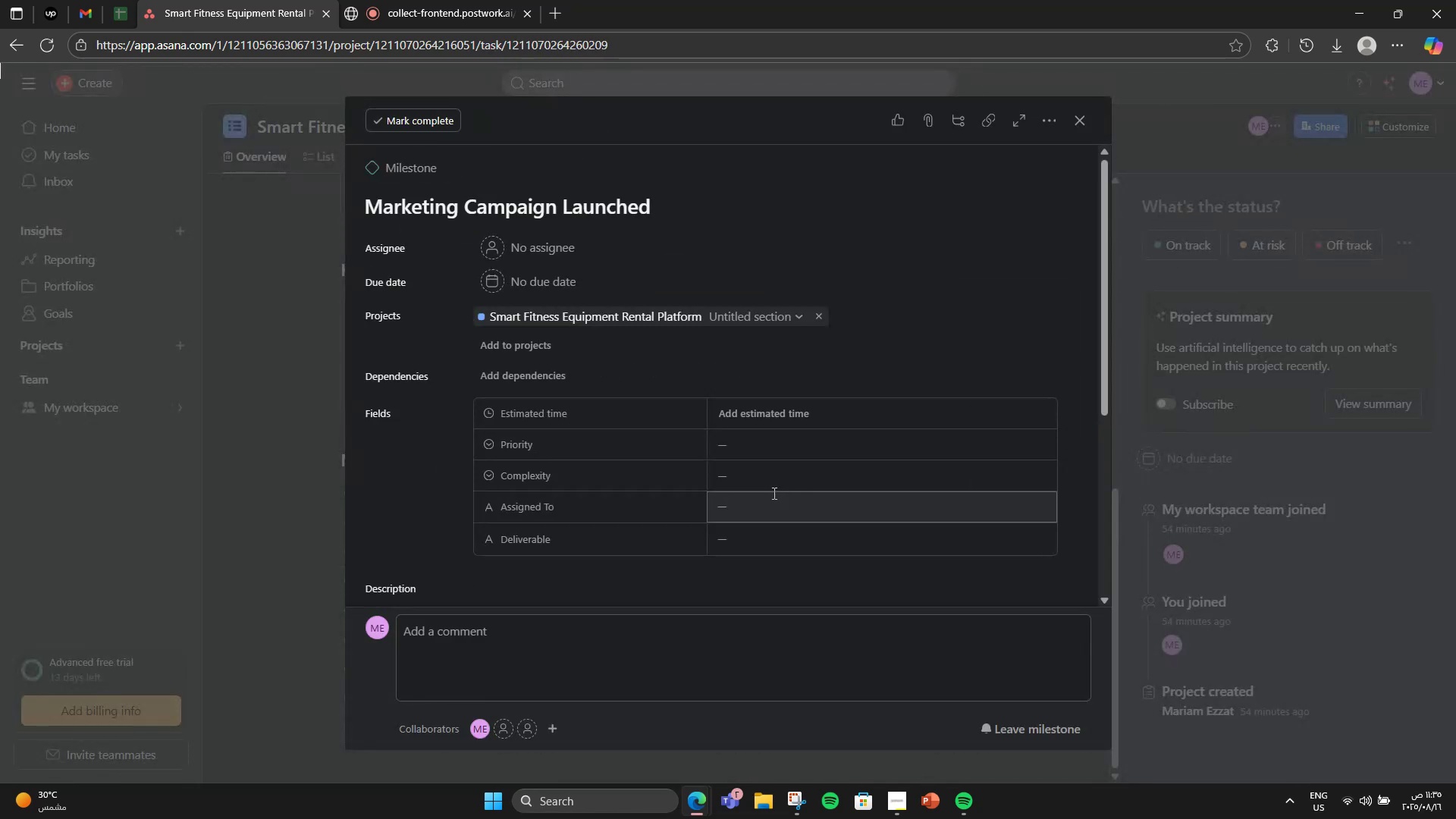 
scroll: coordinate [773, 494], scroll_direction: down, amount: 3.0
 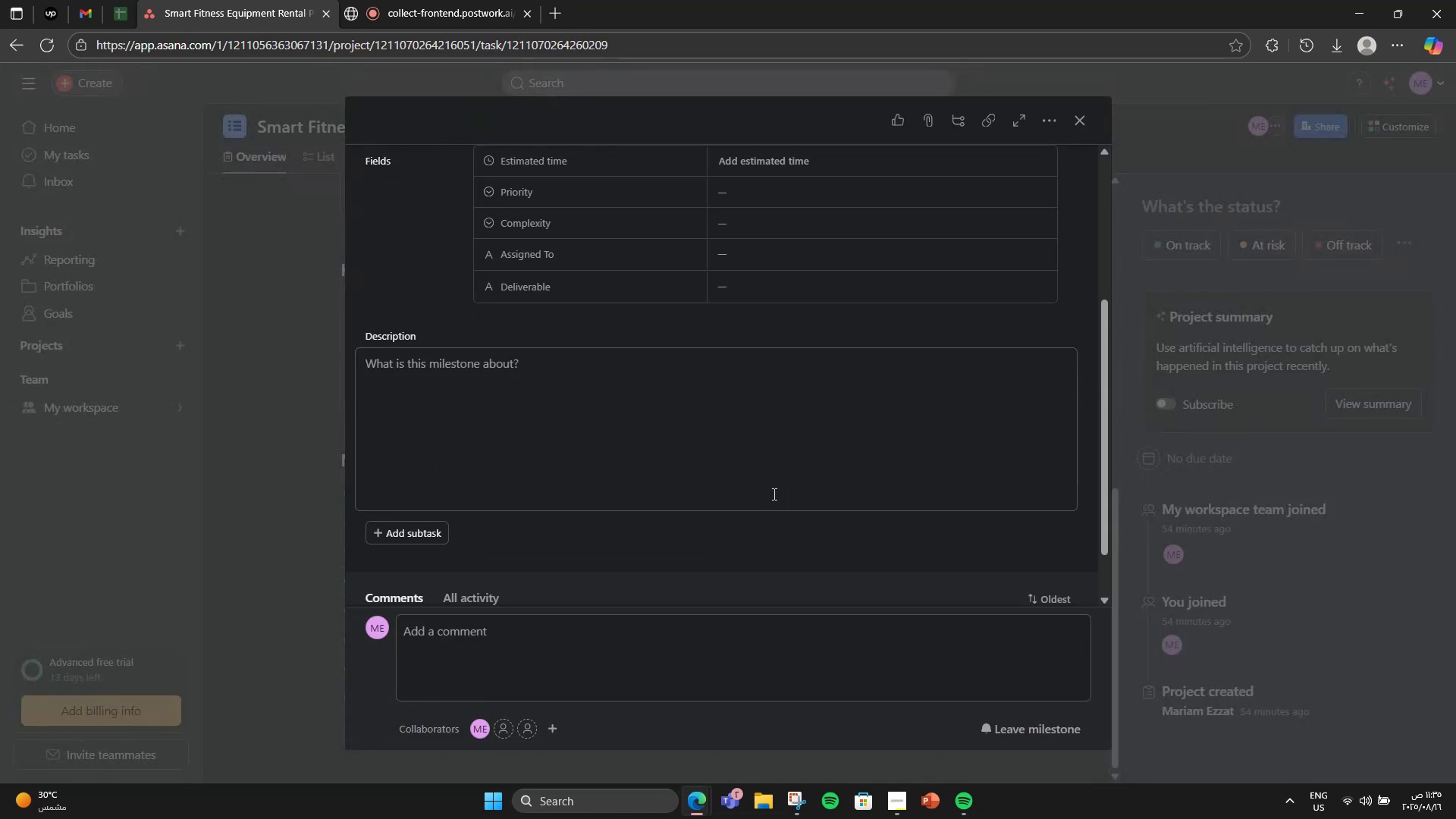 
left_click([773, 494])
 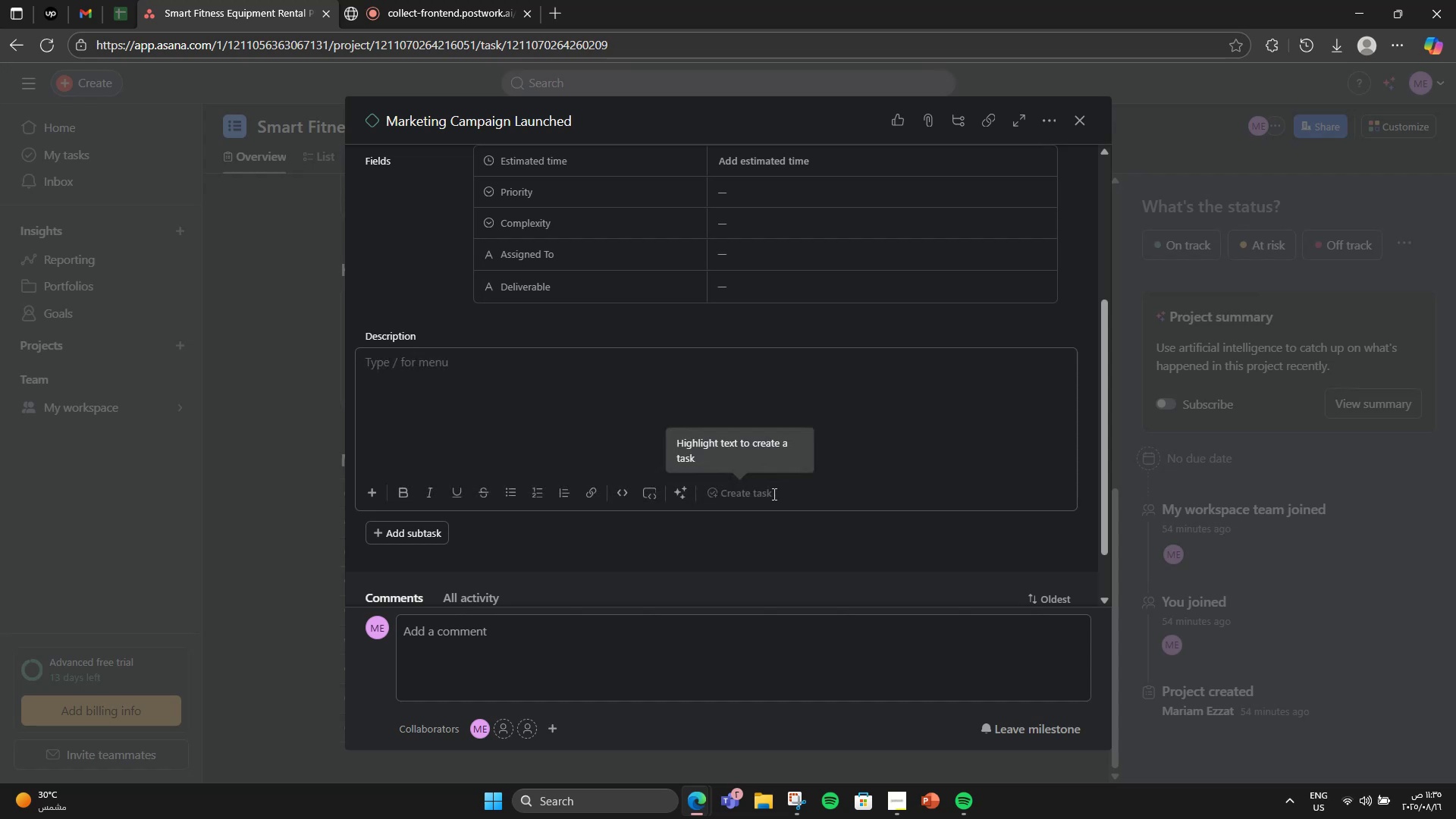 
type(Pre-signup campaign and ins)
key(Backspace)
type(fluencer outreach live.)
 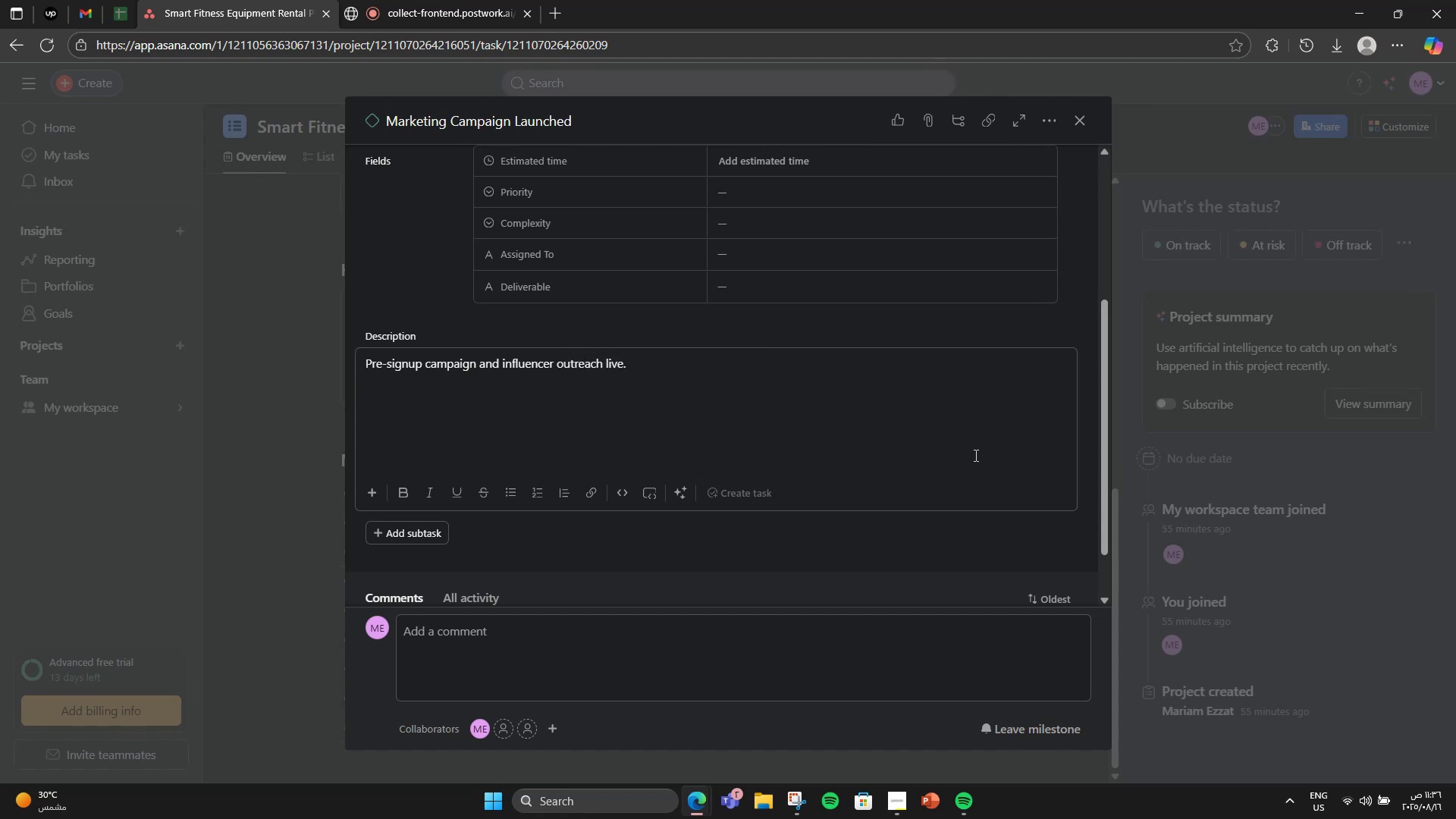 
scroll: coordinate [974, 455], scroll_direction: up, amount: 2.0
 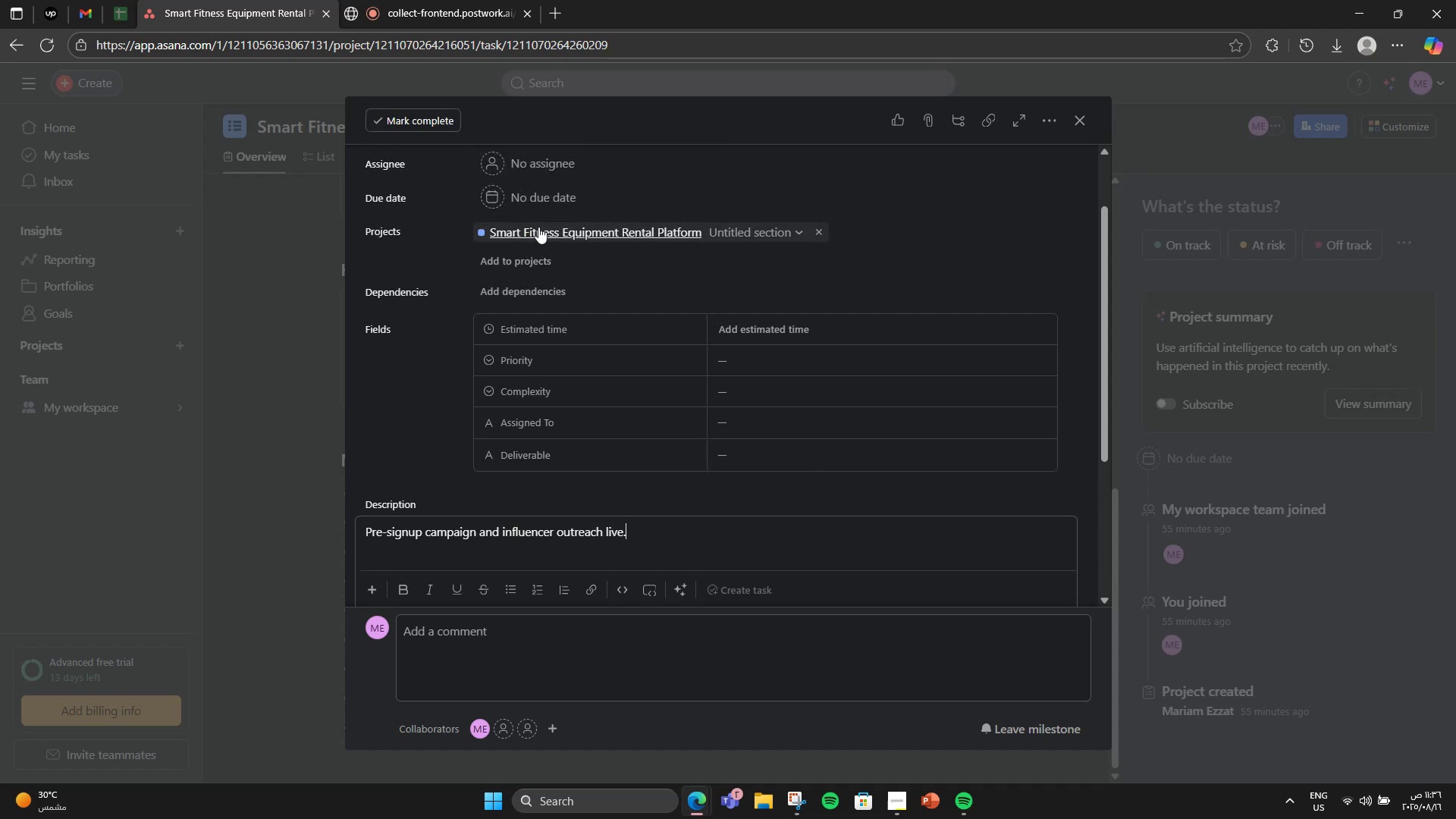 
left_click([507, 194])
 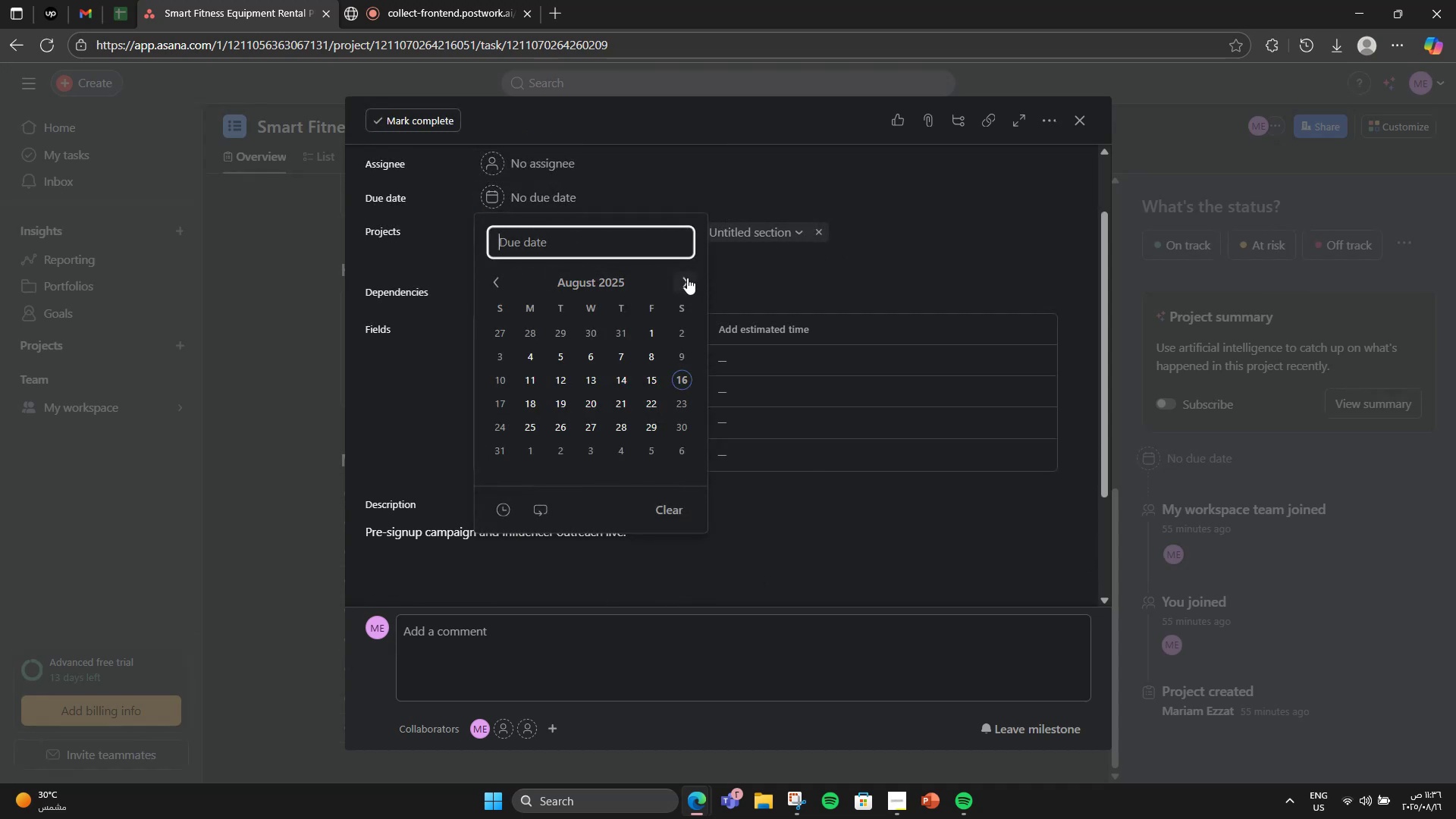 
double_click([687, 278])
 